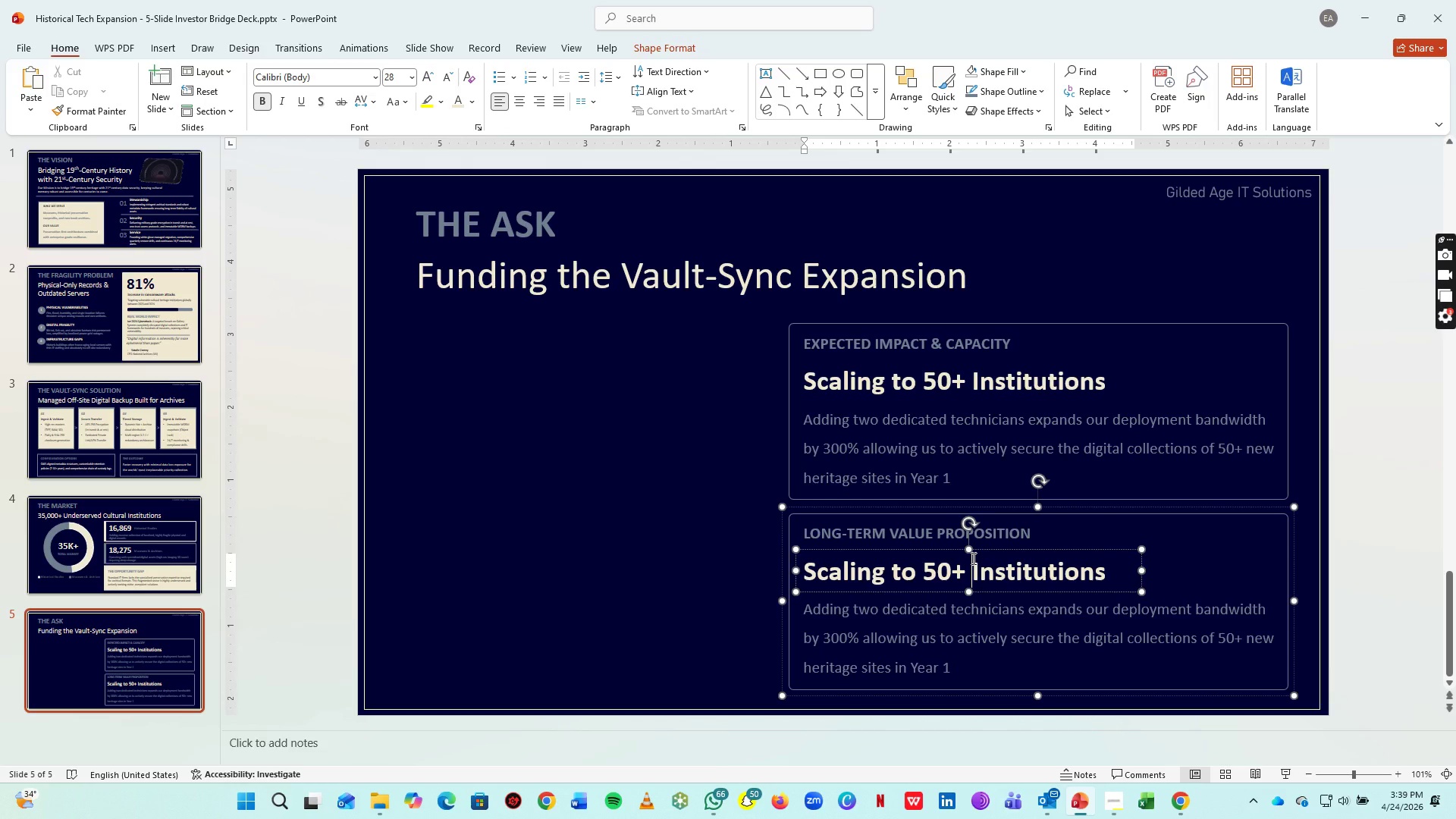 
key(Control+A)
 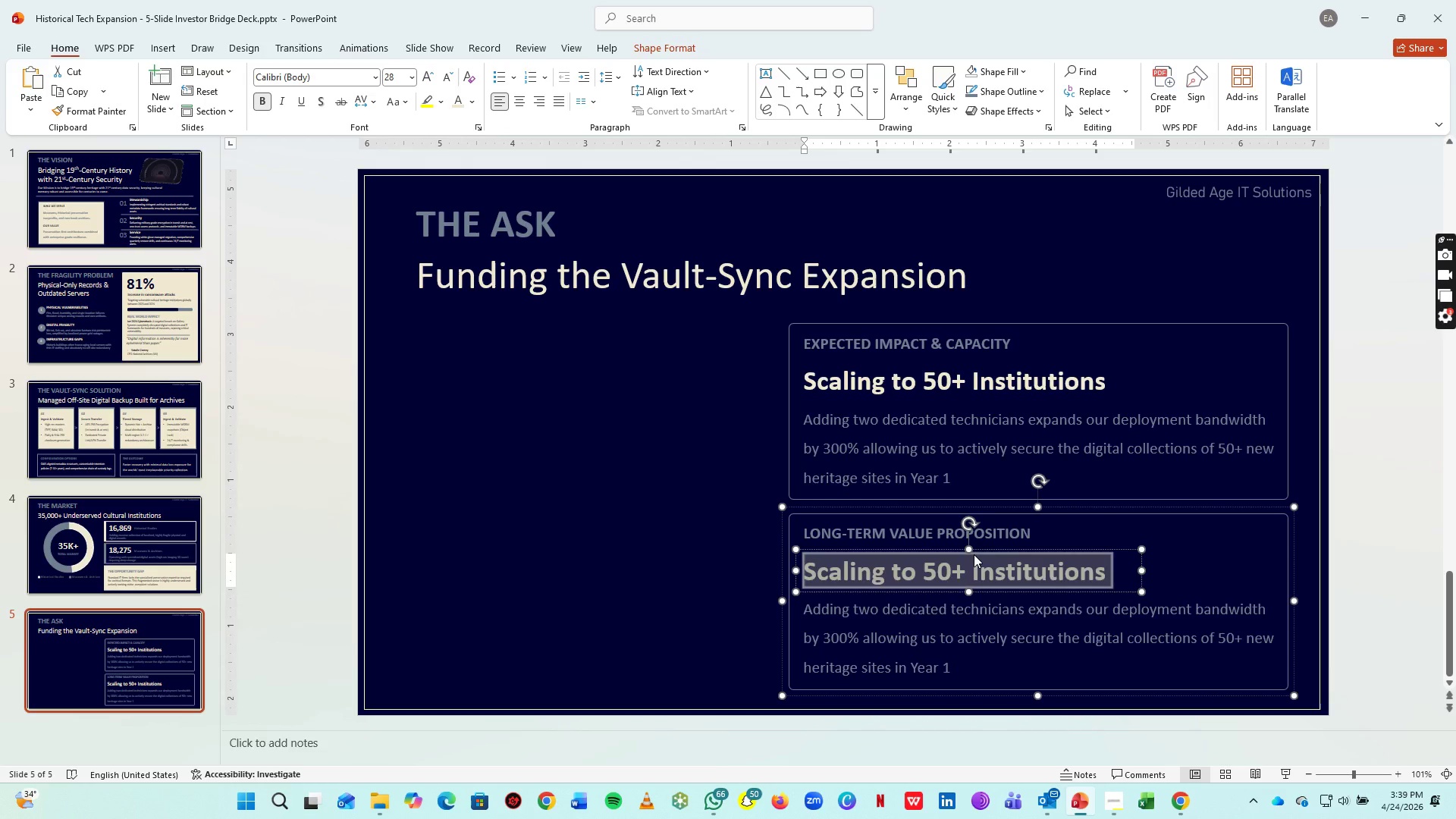 
type(High-Retention Mna)
key(Backspace)
key(Backspace)
type(anaged Services)
 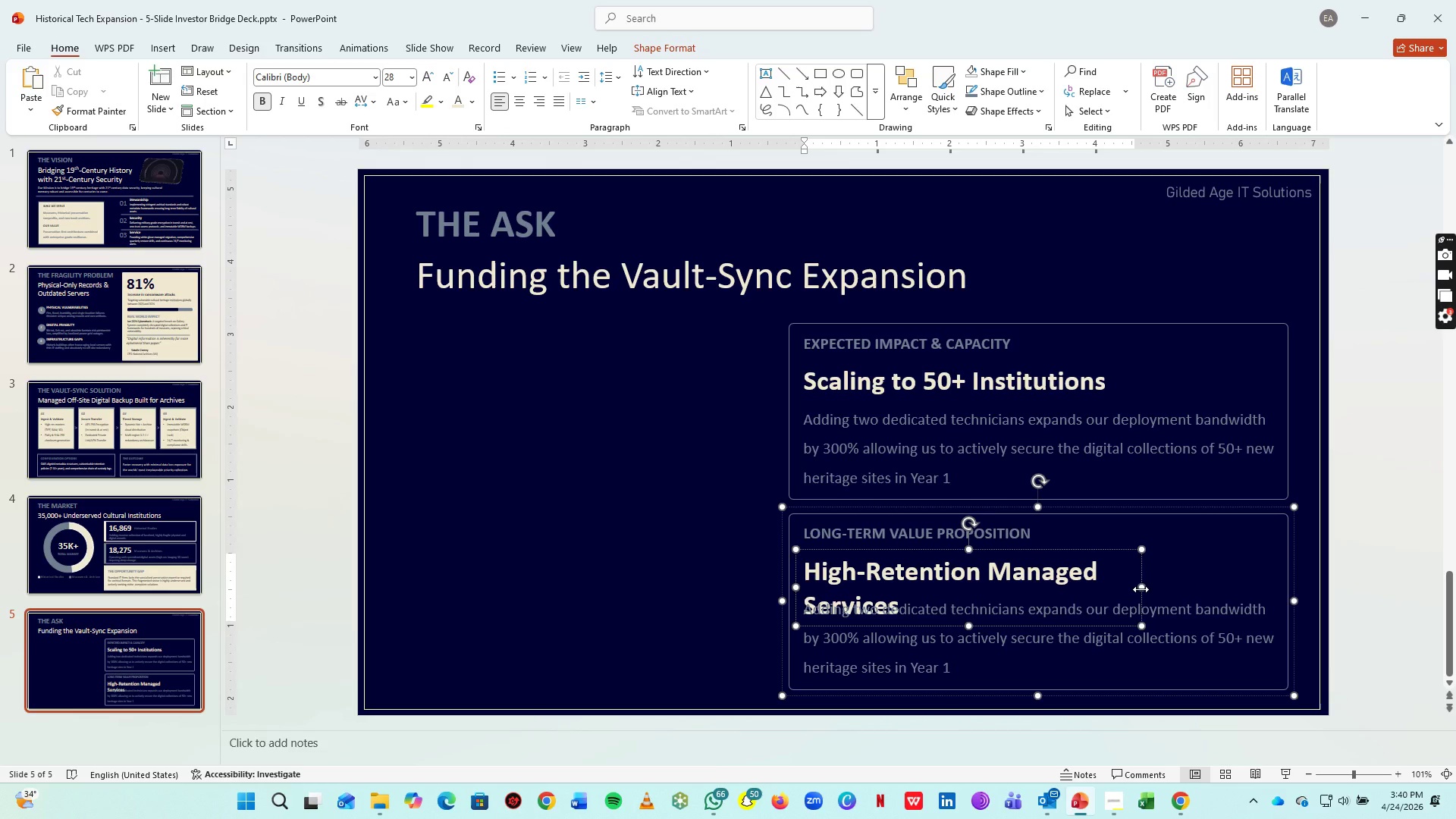 
left_click_drag(start_coordinate=[1141, 588], to_coordinate=[1245, 583])
 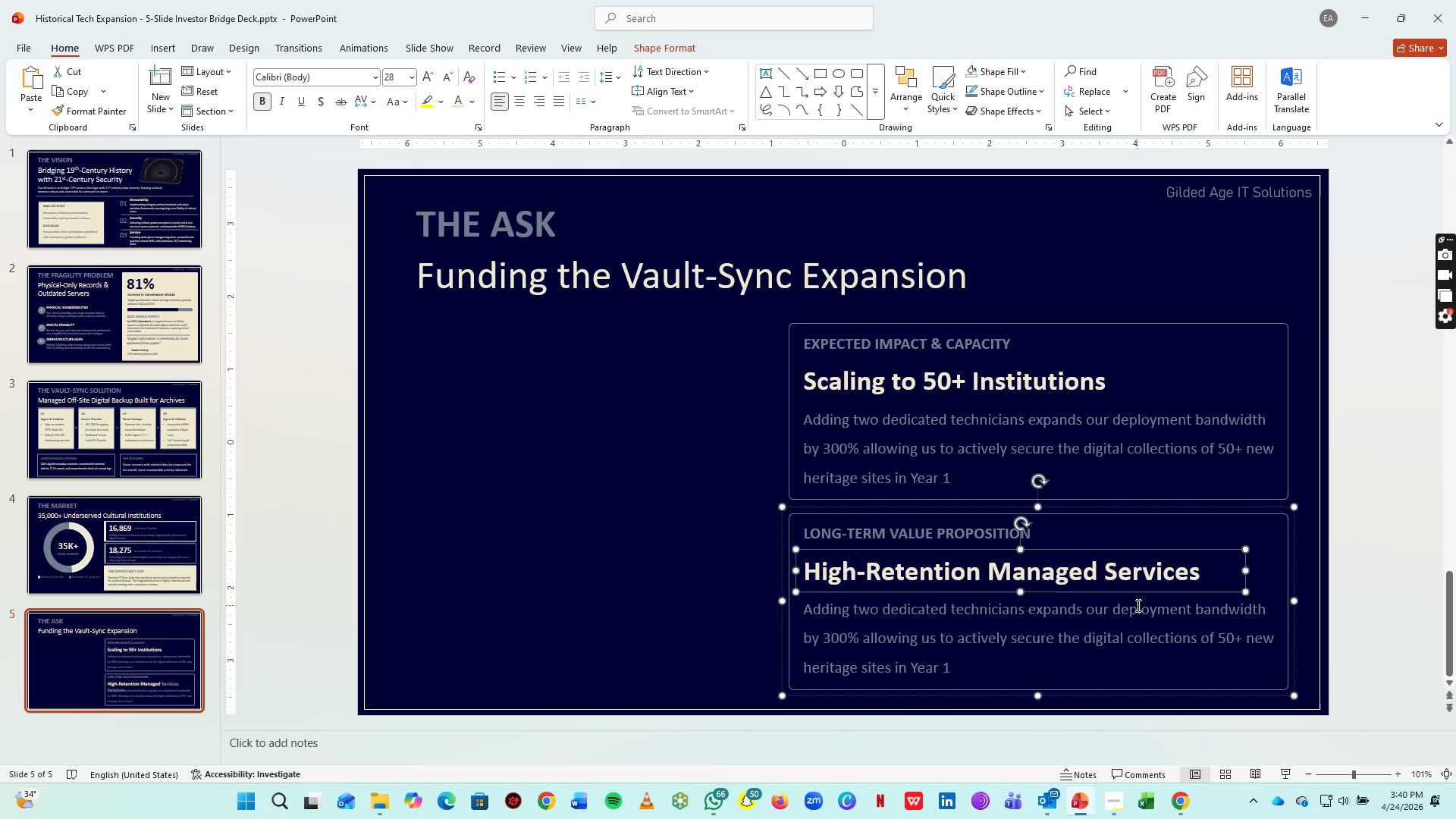 
left_click([1137, 605])
 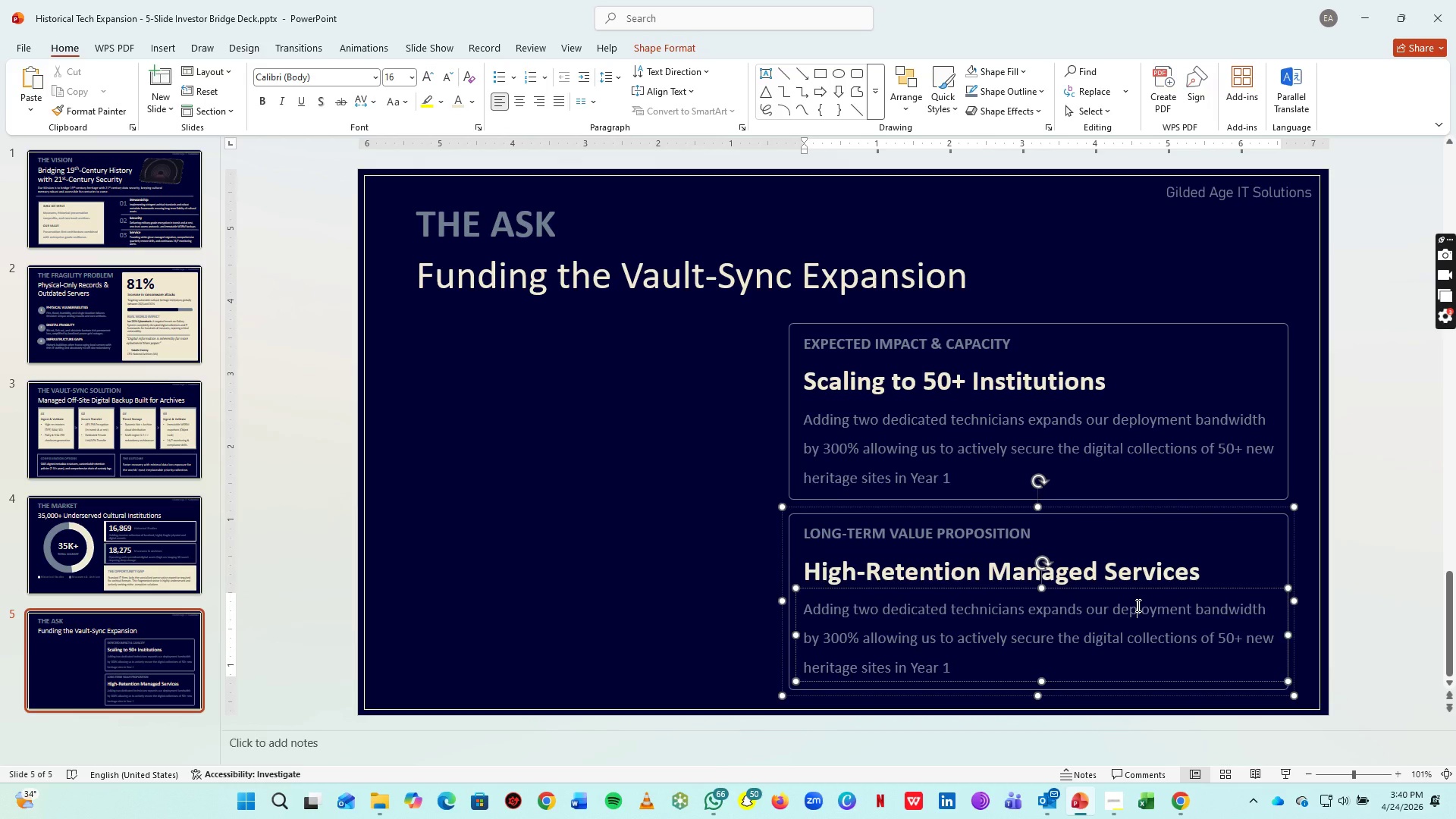 
key(Control+A)
 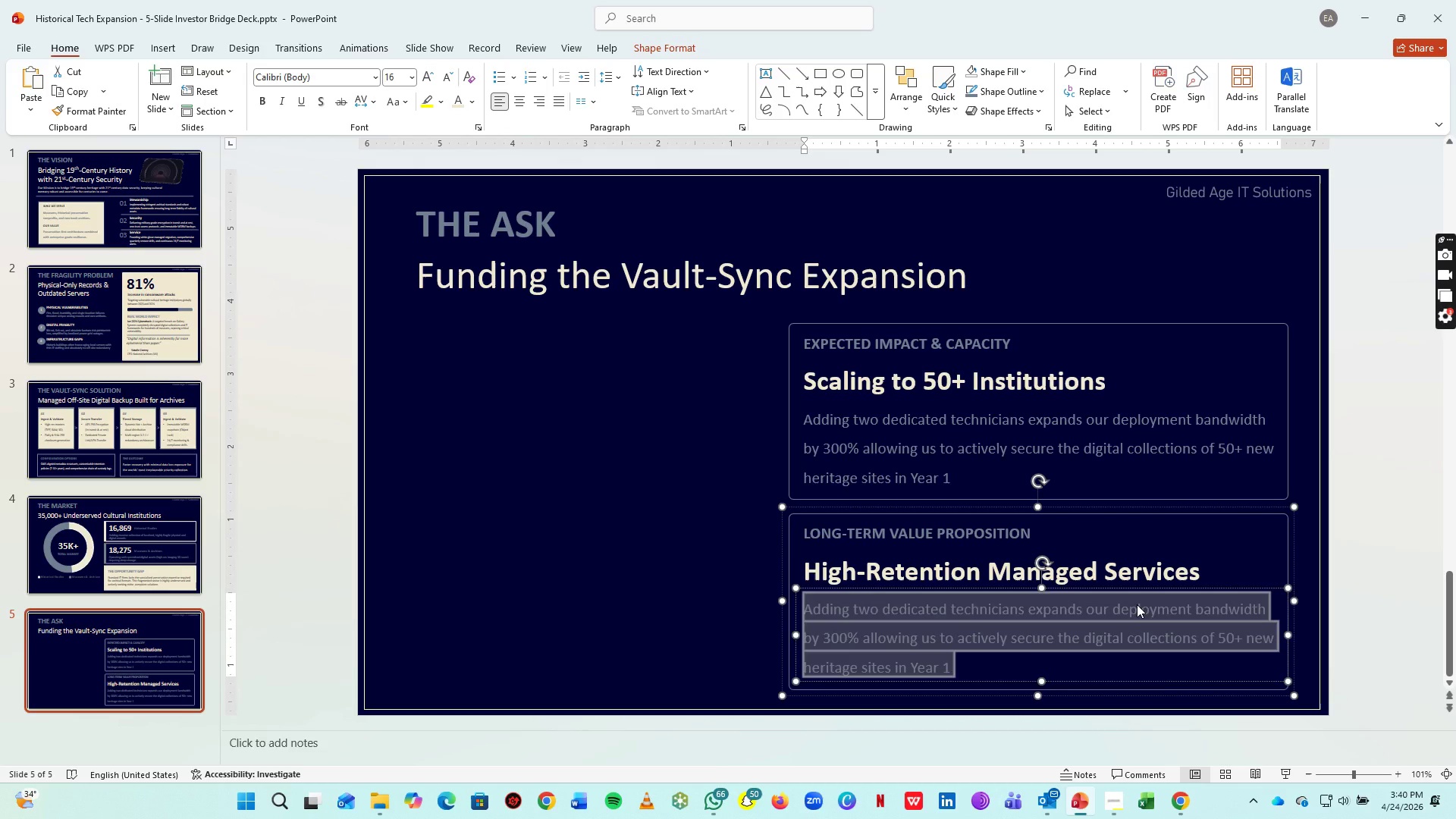 
type(Historical preservation inheri)
key(Backspace)
type(ently requires permanent data retention. Each deployment establishes and ed)
key(Backspace)
type(nduring, predictable sr)
key(Backspace)
type(tream of recurring managed service revenue.)
 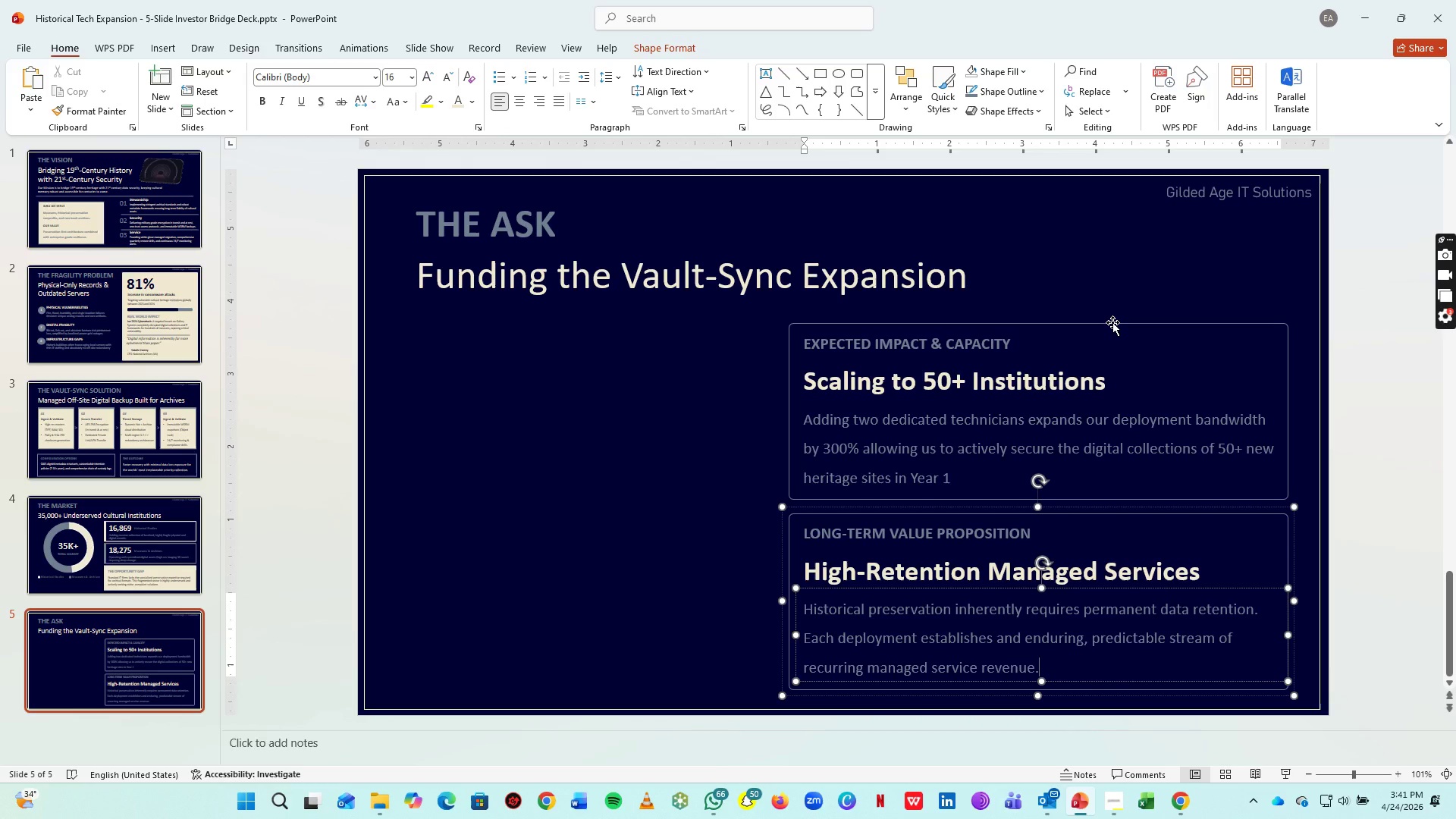 
wait(5.42)
 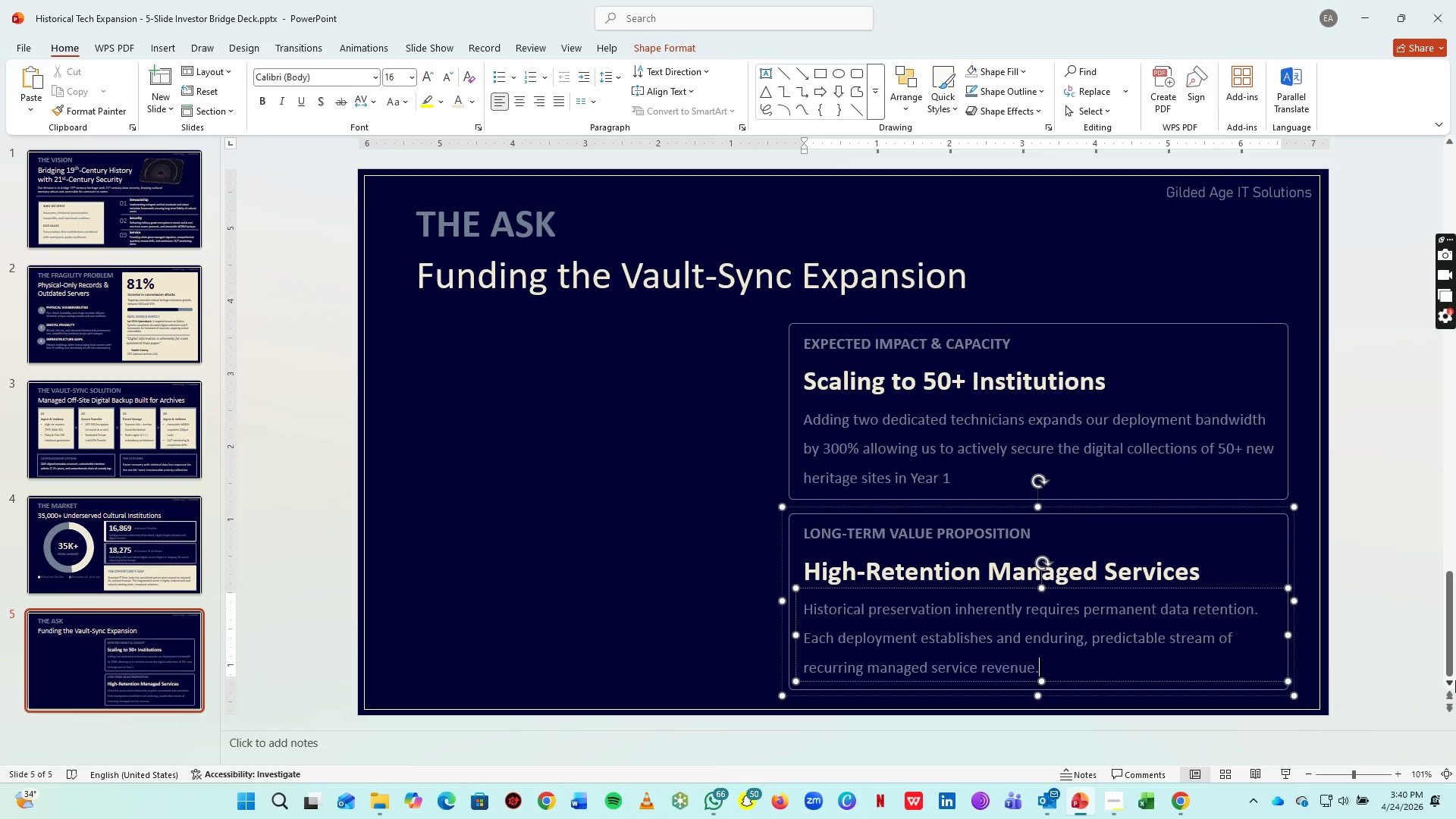 
hold_key(key=ShiftLeft, duration=1.36)
left_click([946, 513])
 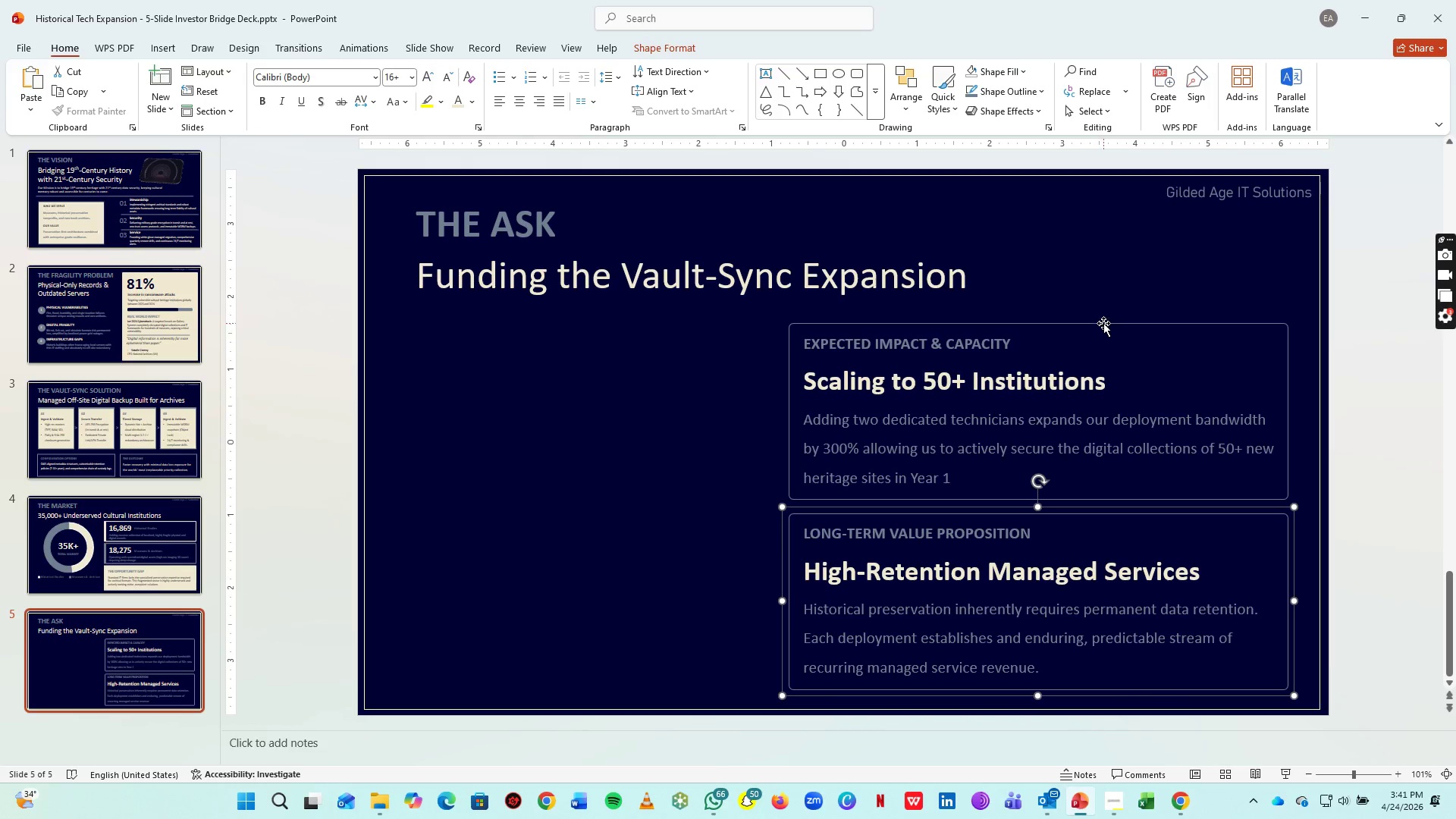 
left_click([1103, 323])
 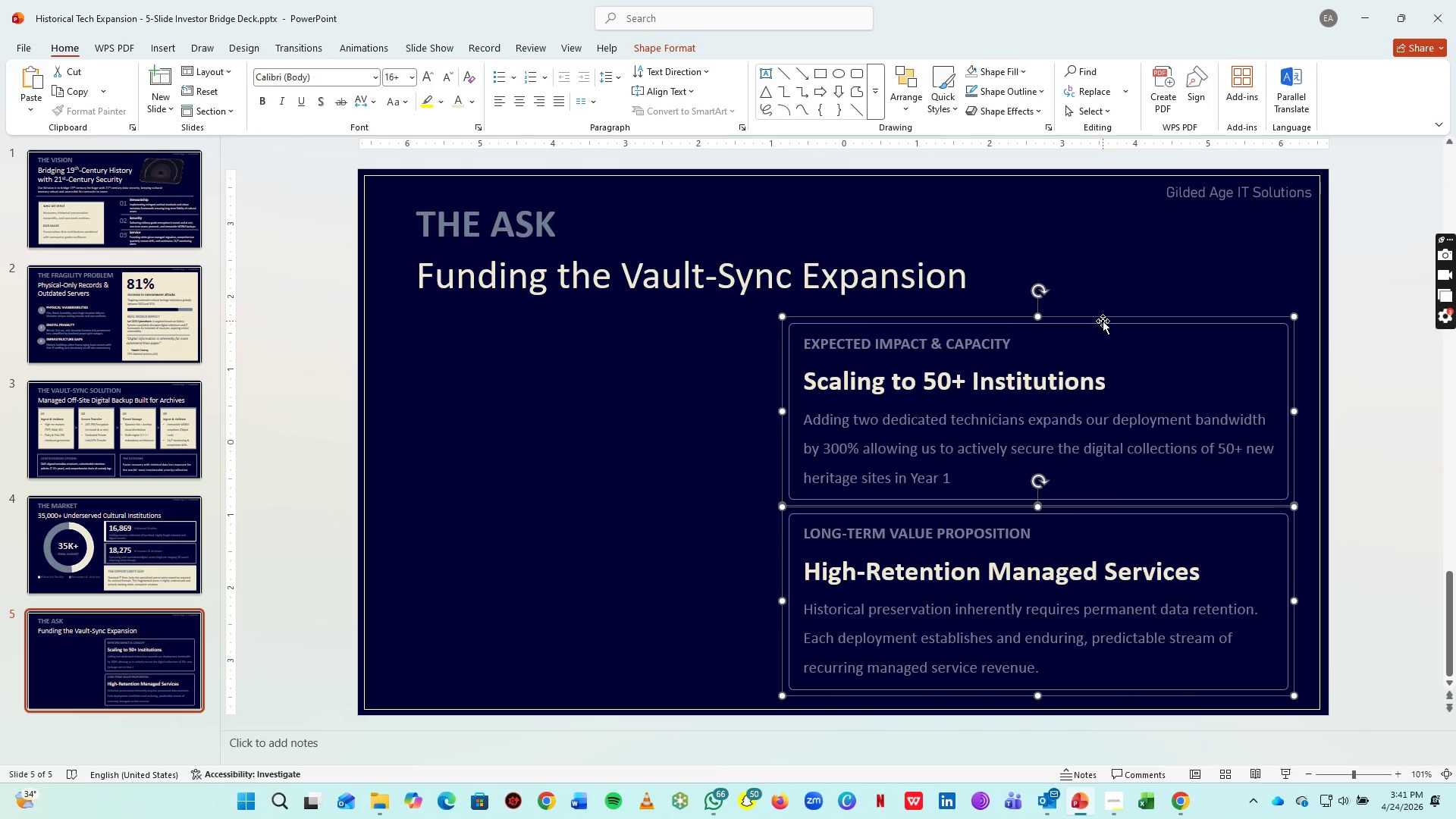 
hold_key(key=ArrowUp, duration=0.86)
 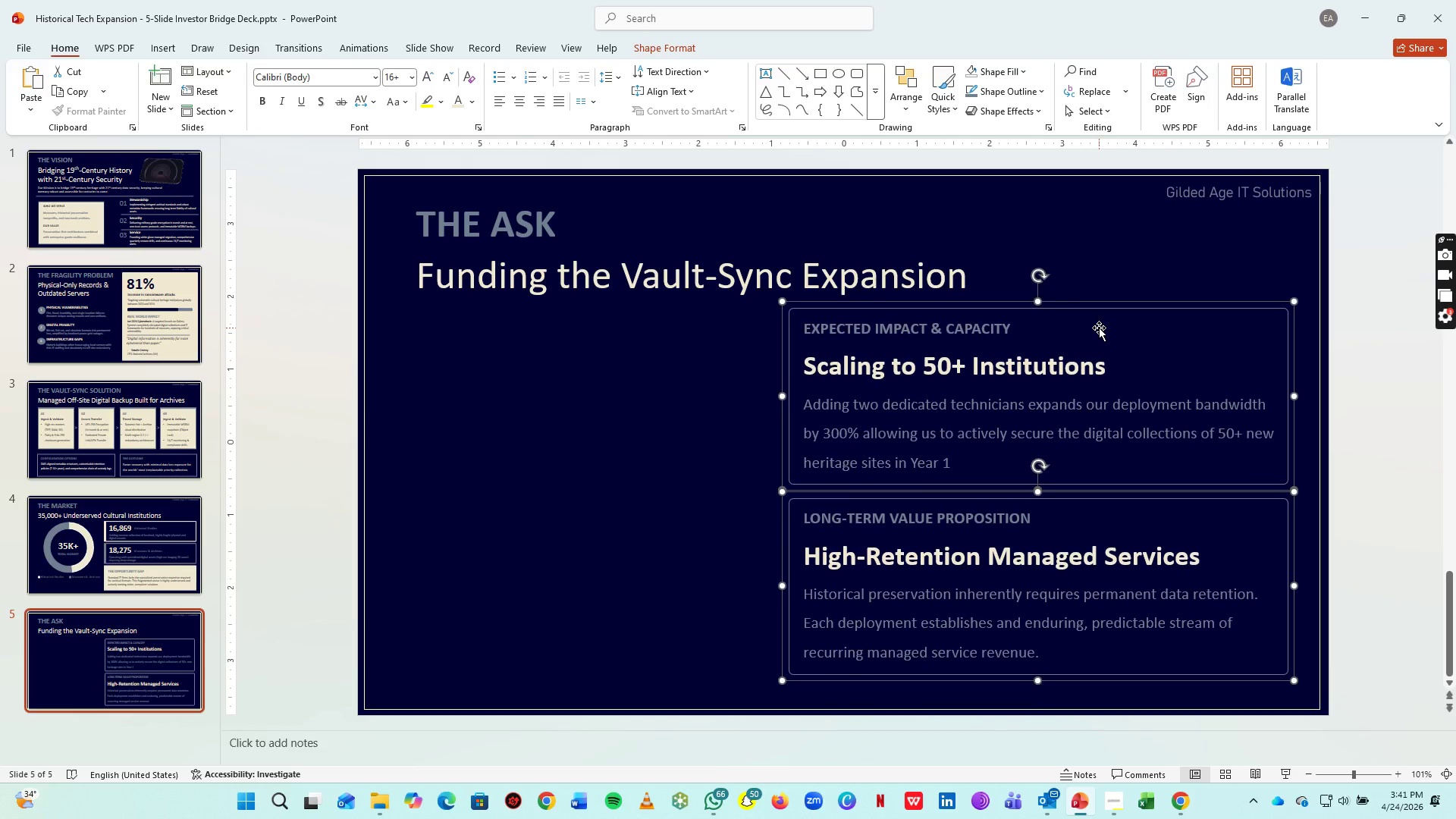 
key(ArrowUp)
 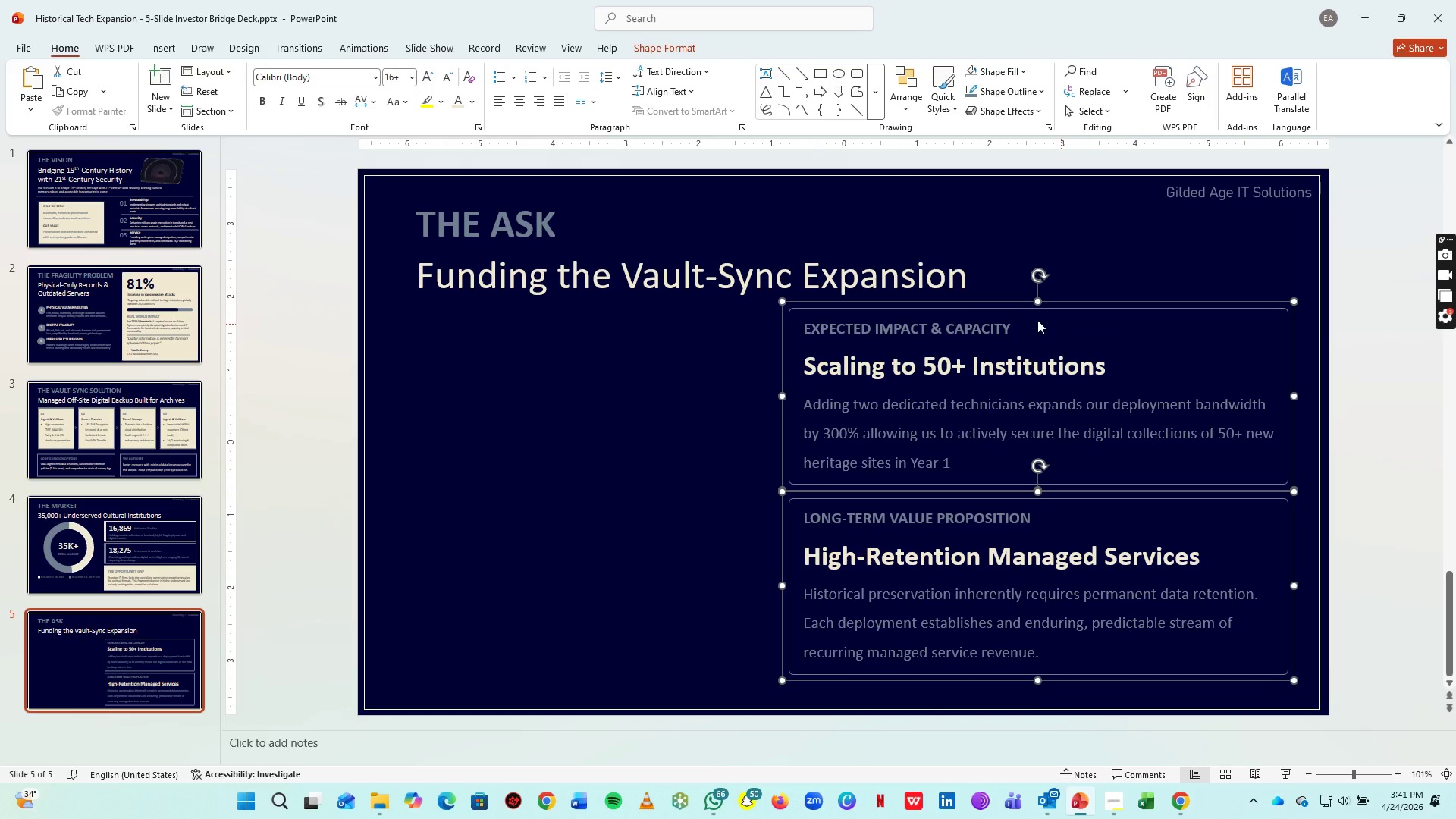 
key(ArrowUp)
 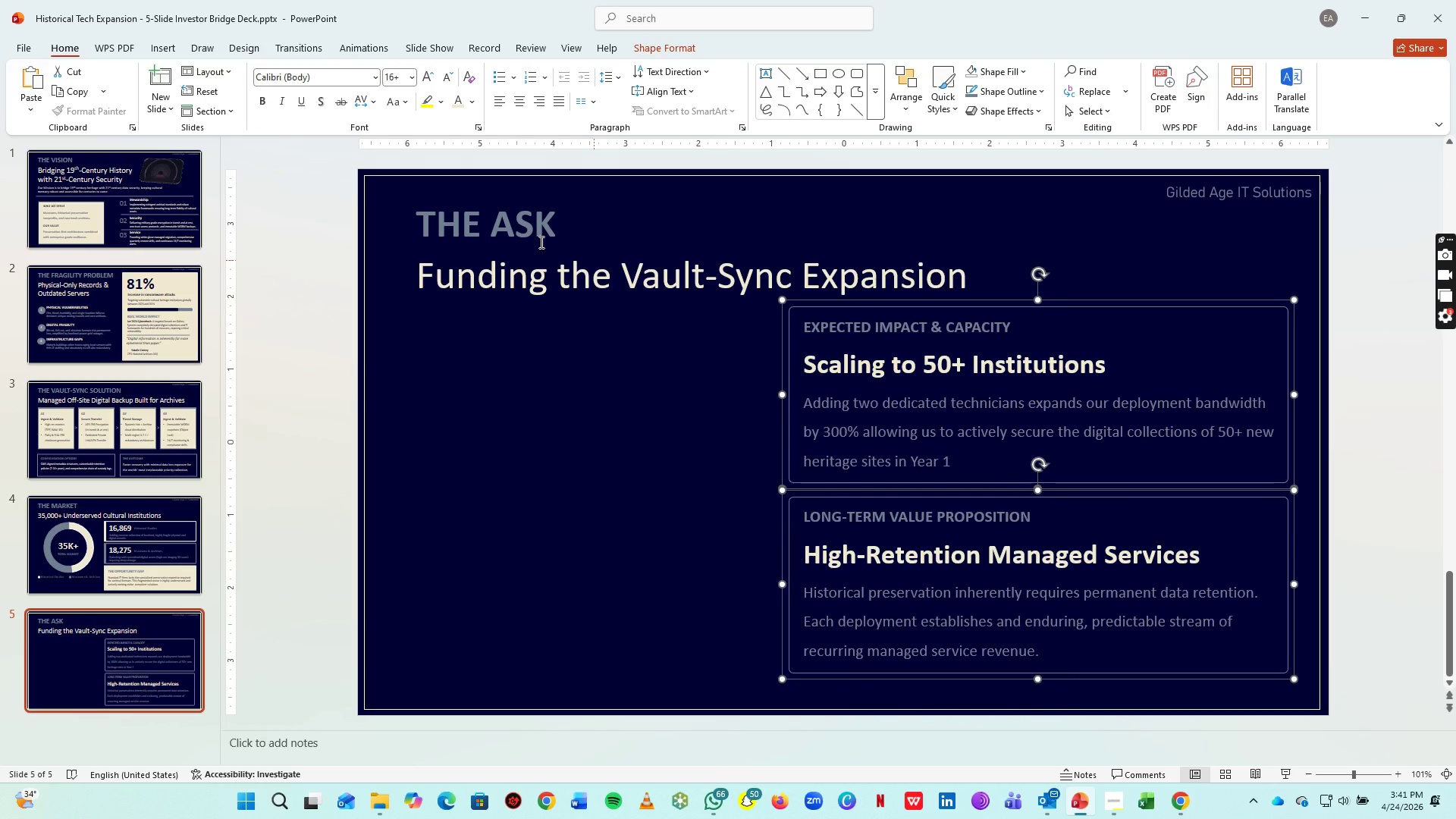 
key(ArrowUp)
 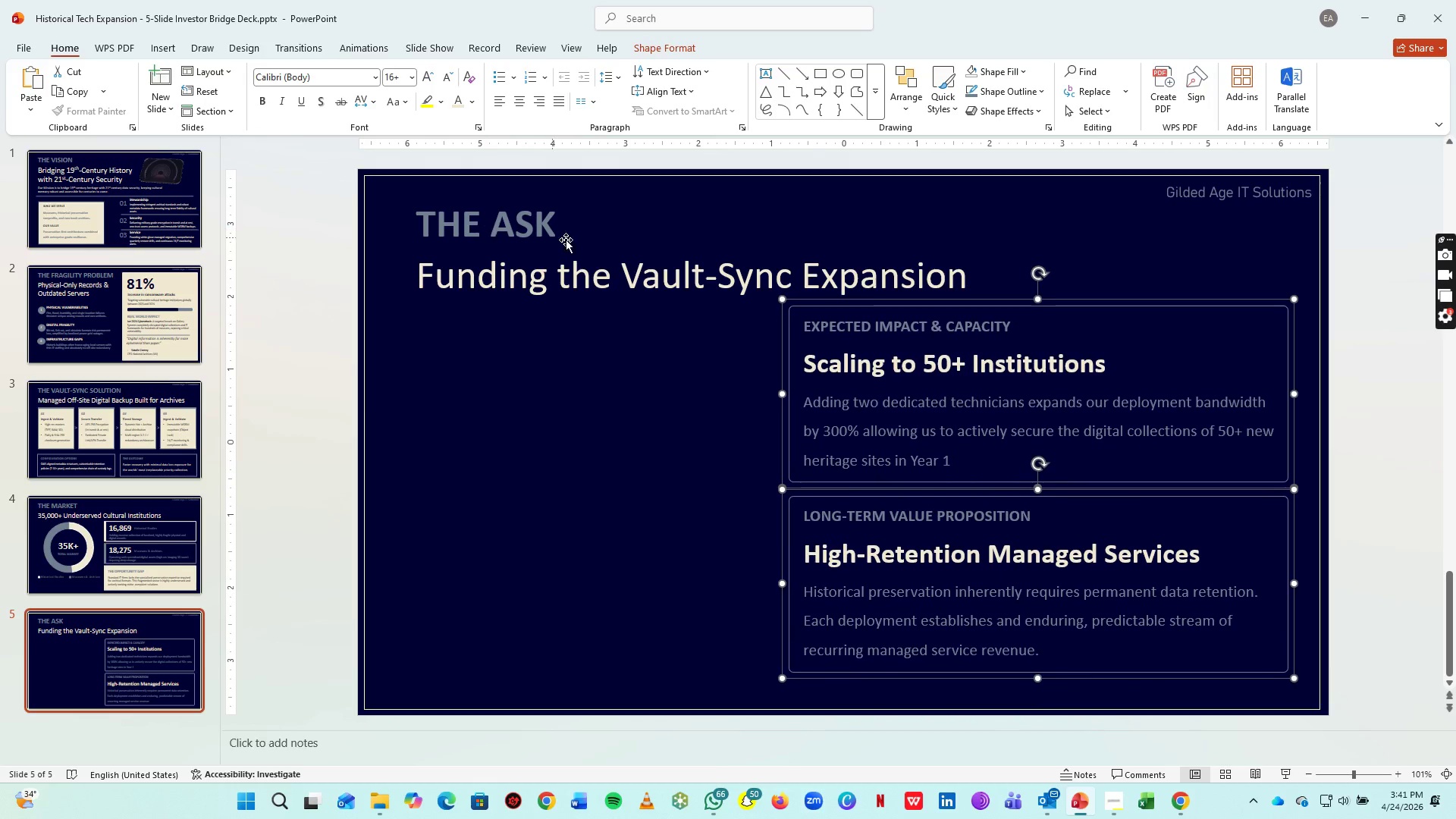 
key(ArrowUp)
 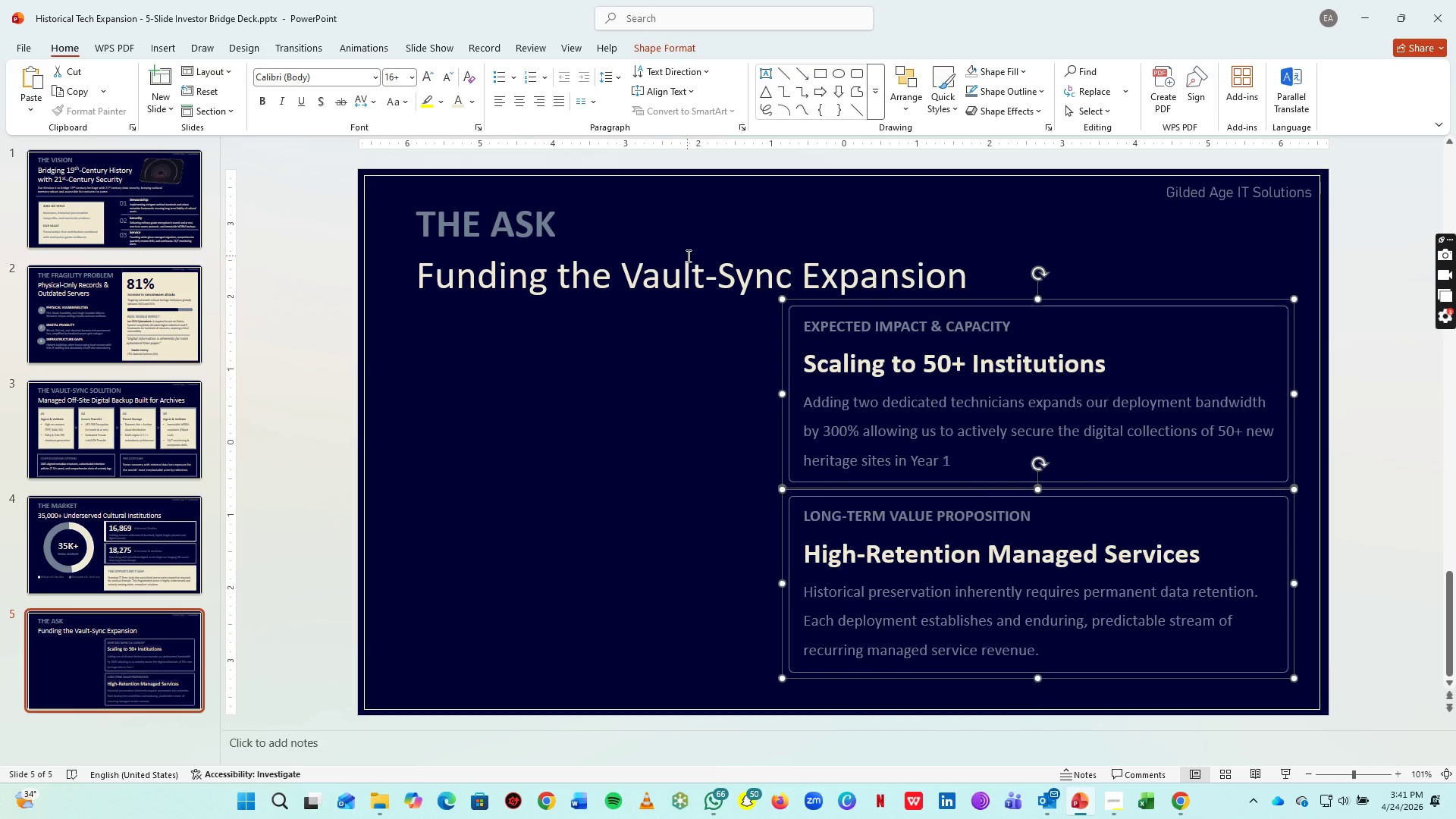 
key(ArrowUp)
 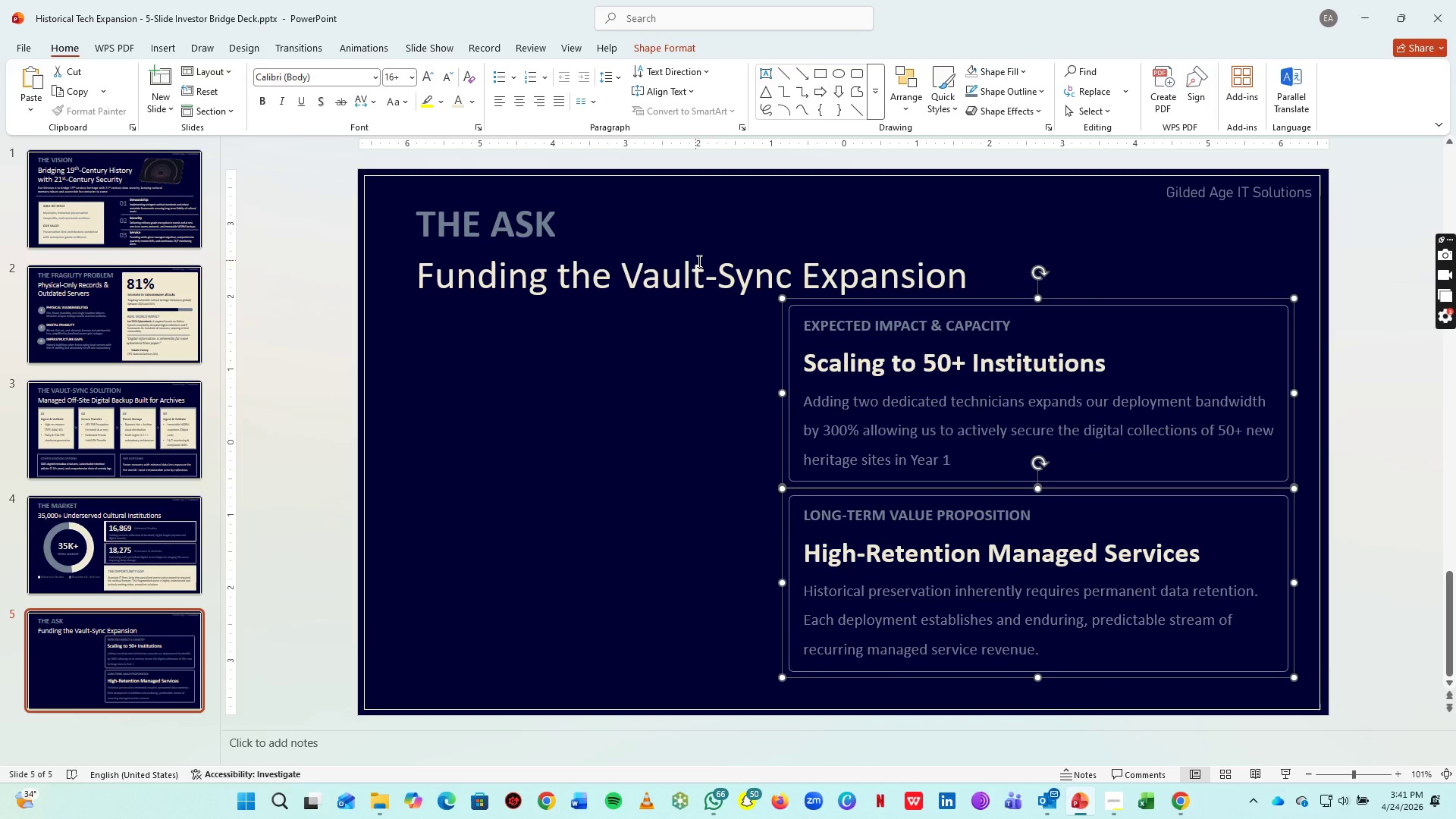 
key(ArrowUp)
 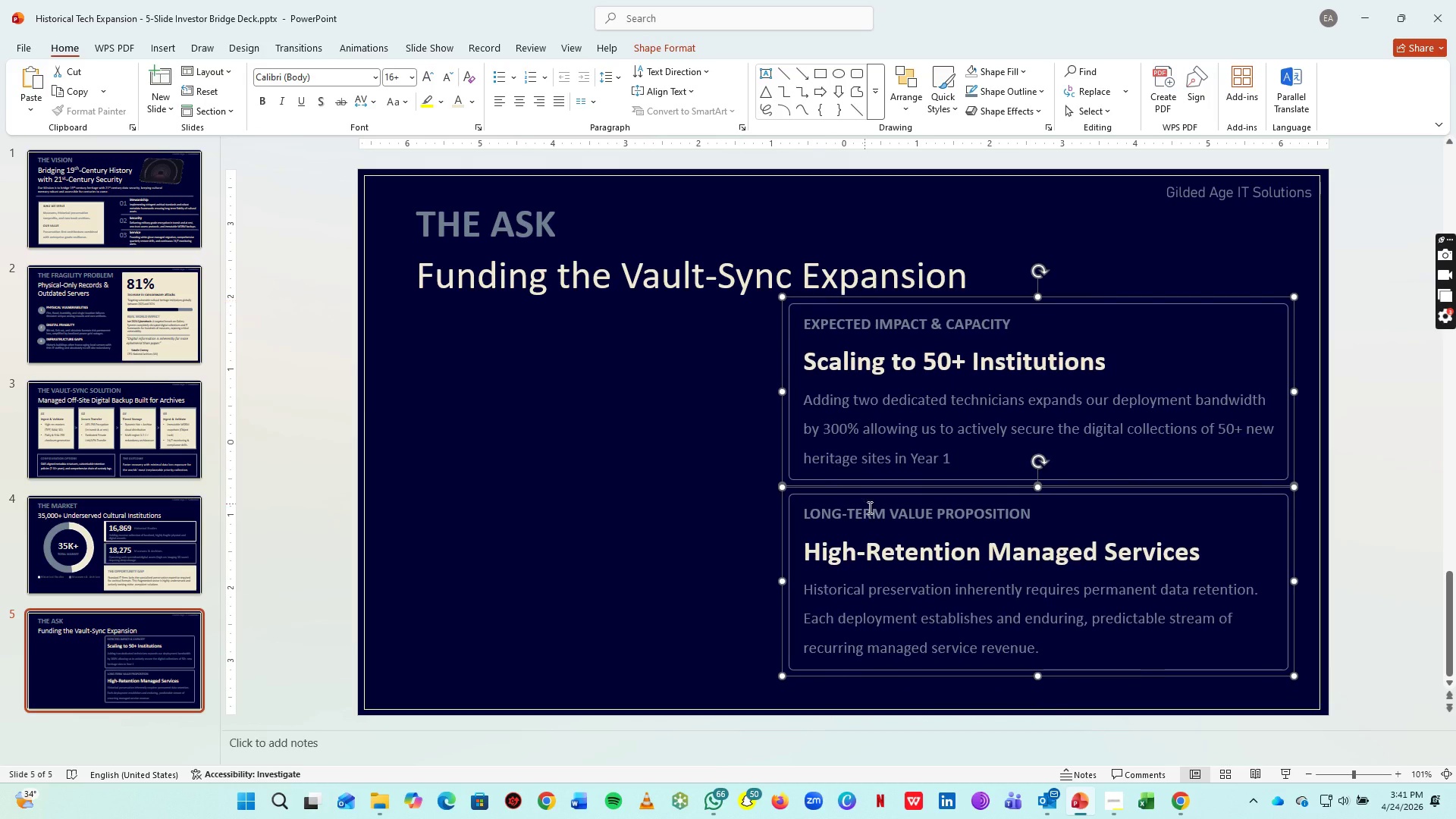 
key(ArrowUp)
 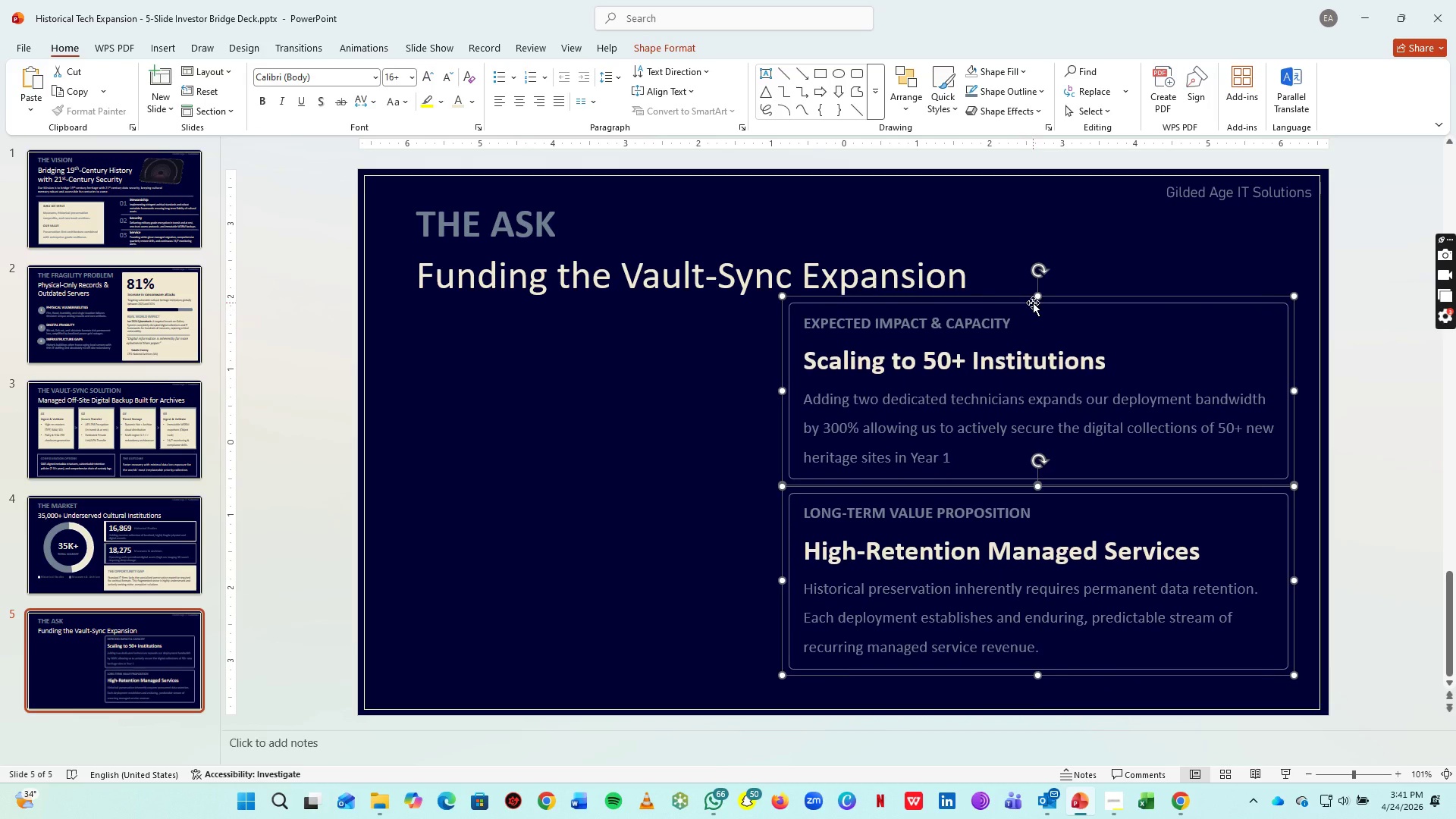 
key(ArrowUp)
 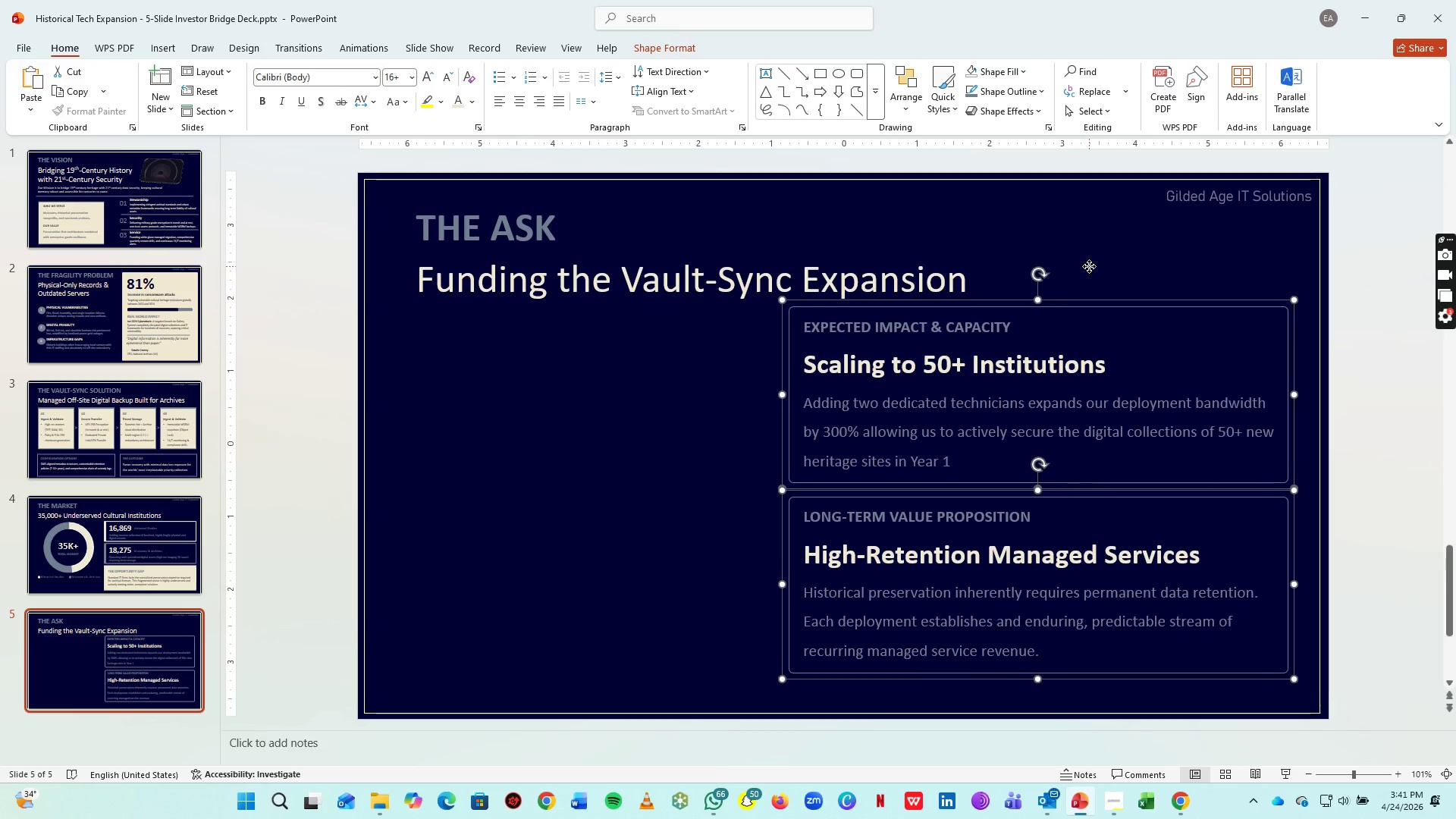 
left_click([1089, 266])
 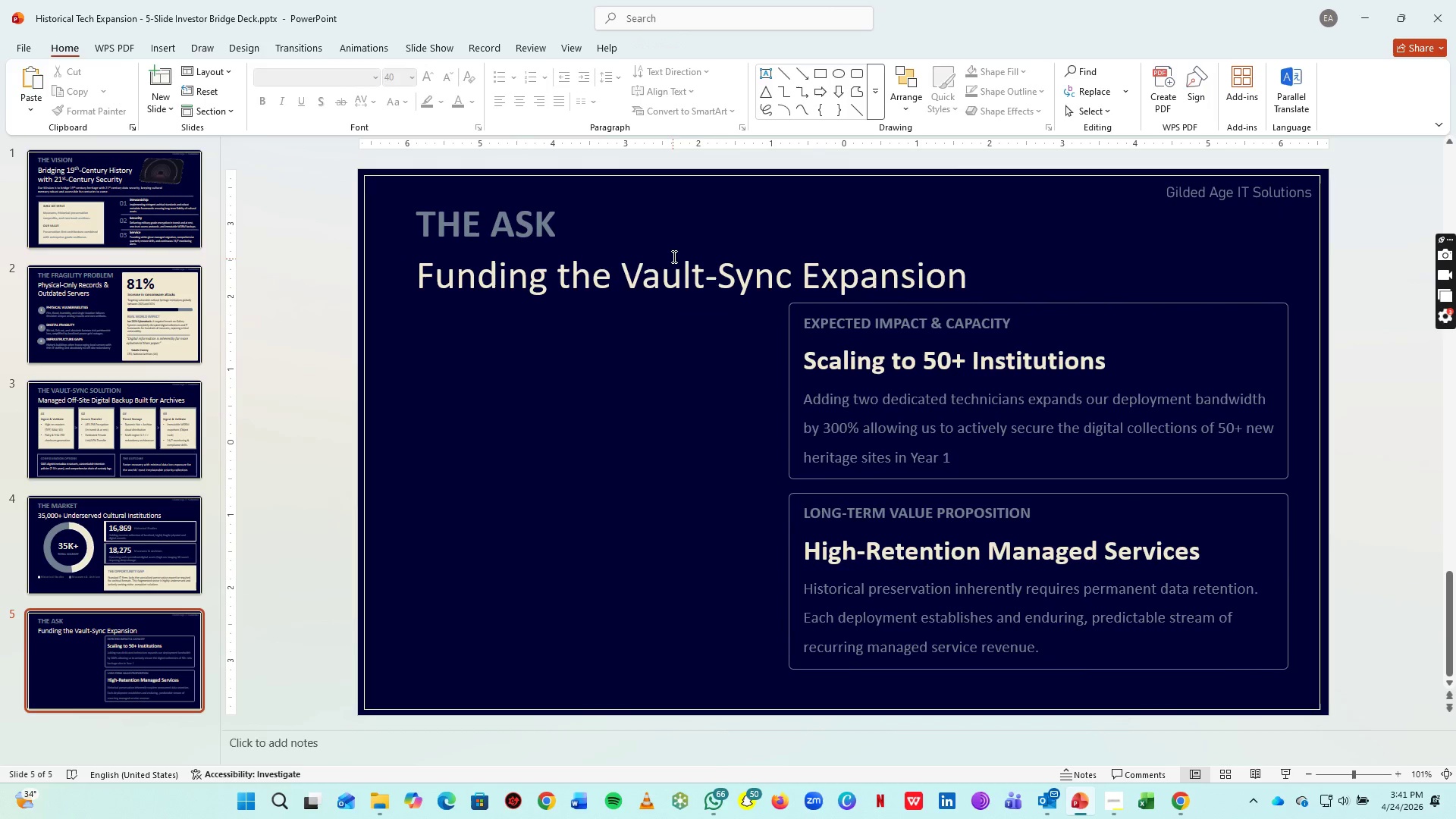 
left_click([667, 284])
 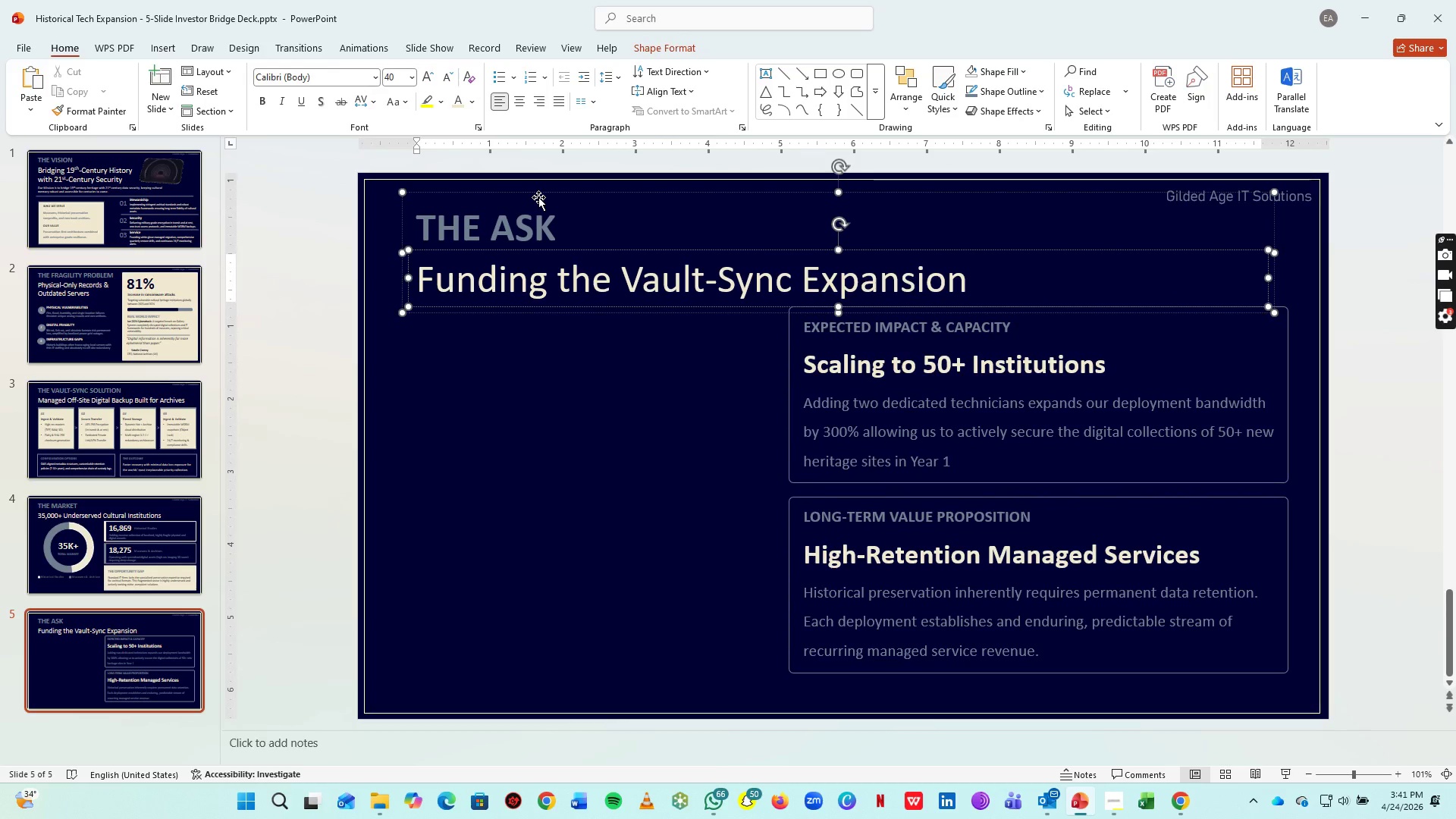 
left_click([545, 189])
 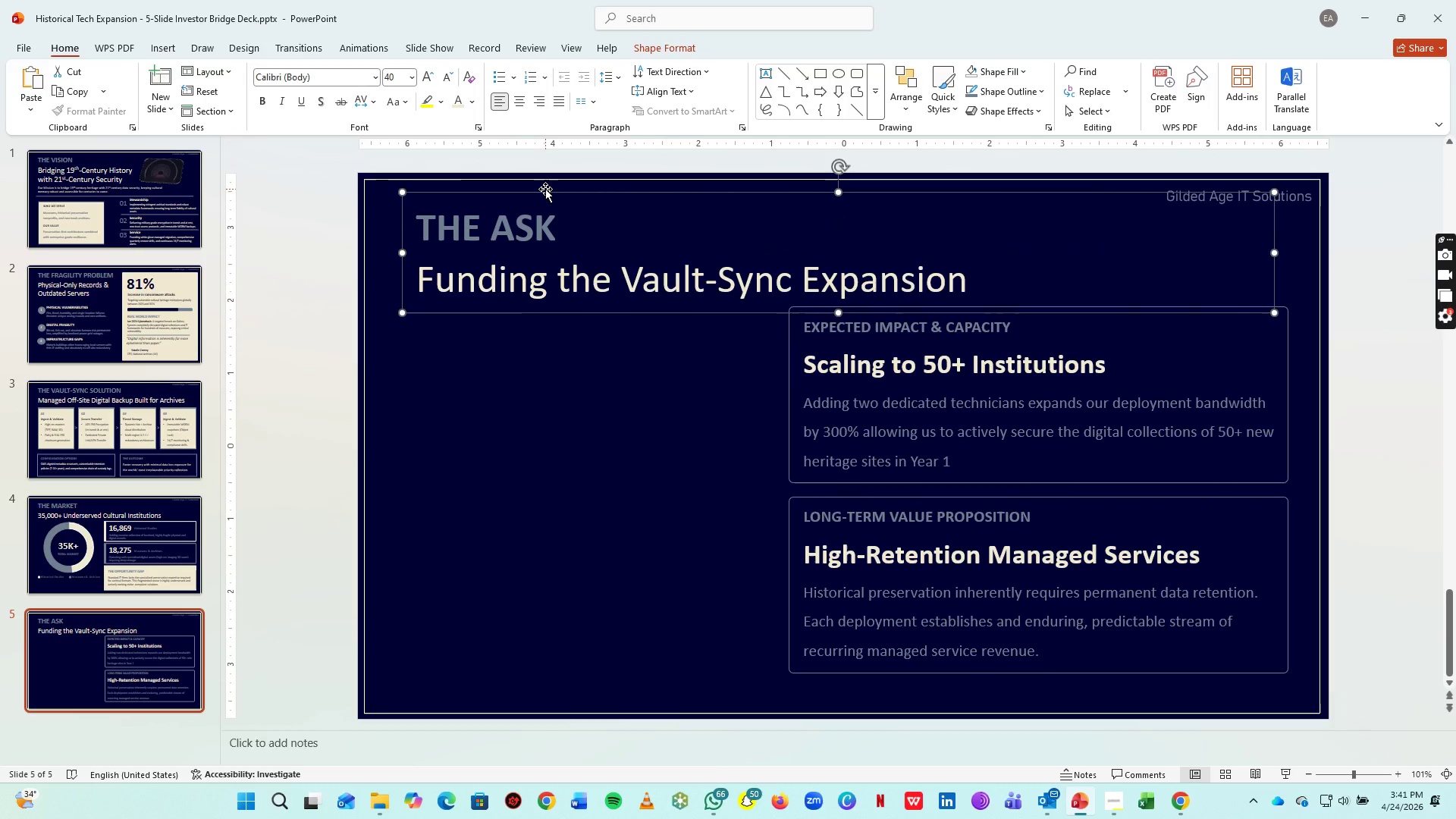 
key(ArrowUp)
 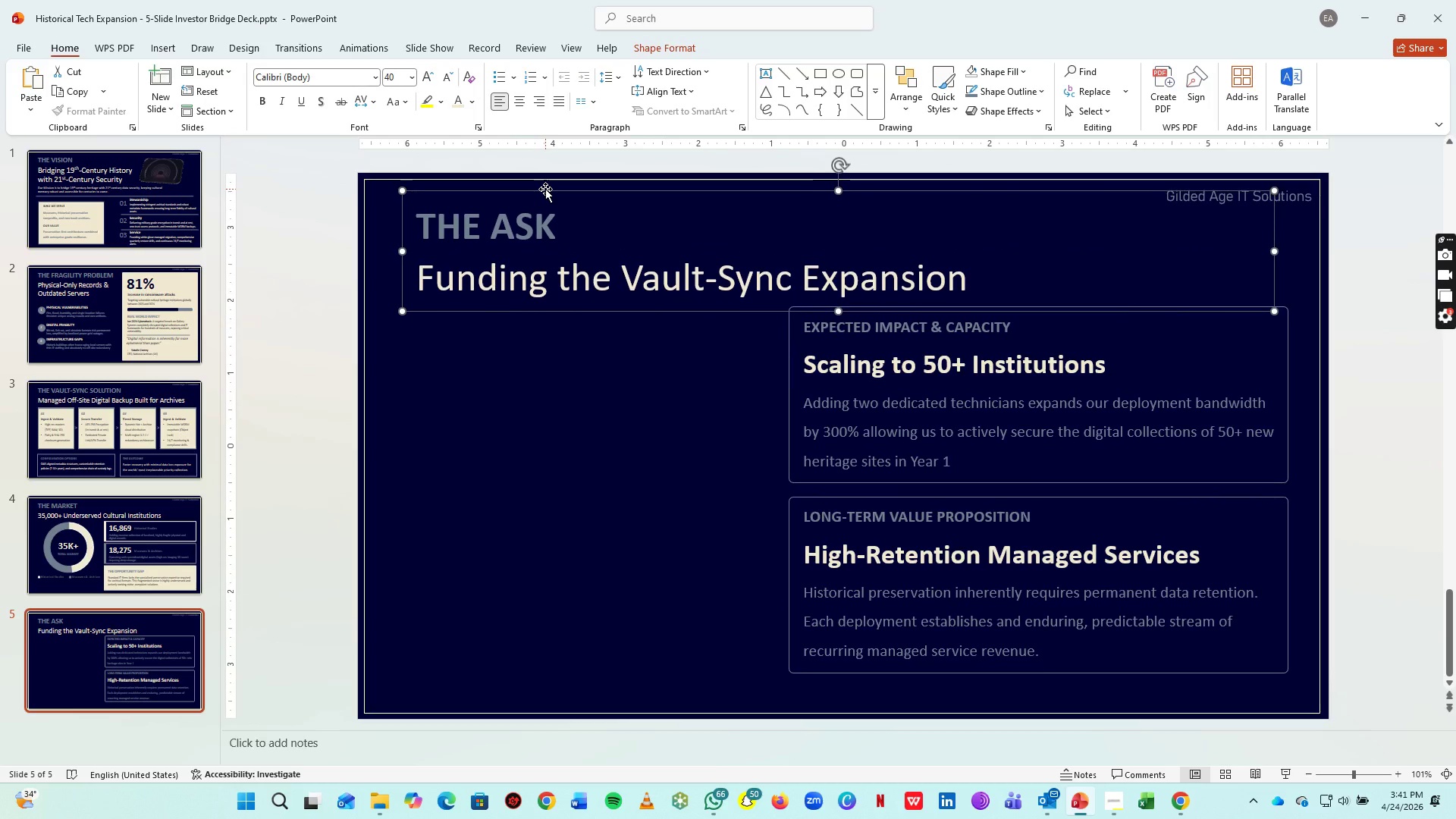 
key(ArrowUp)
 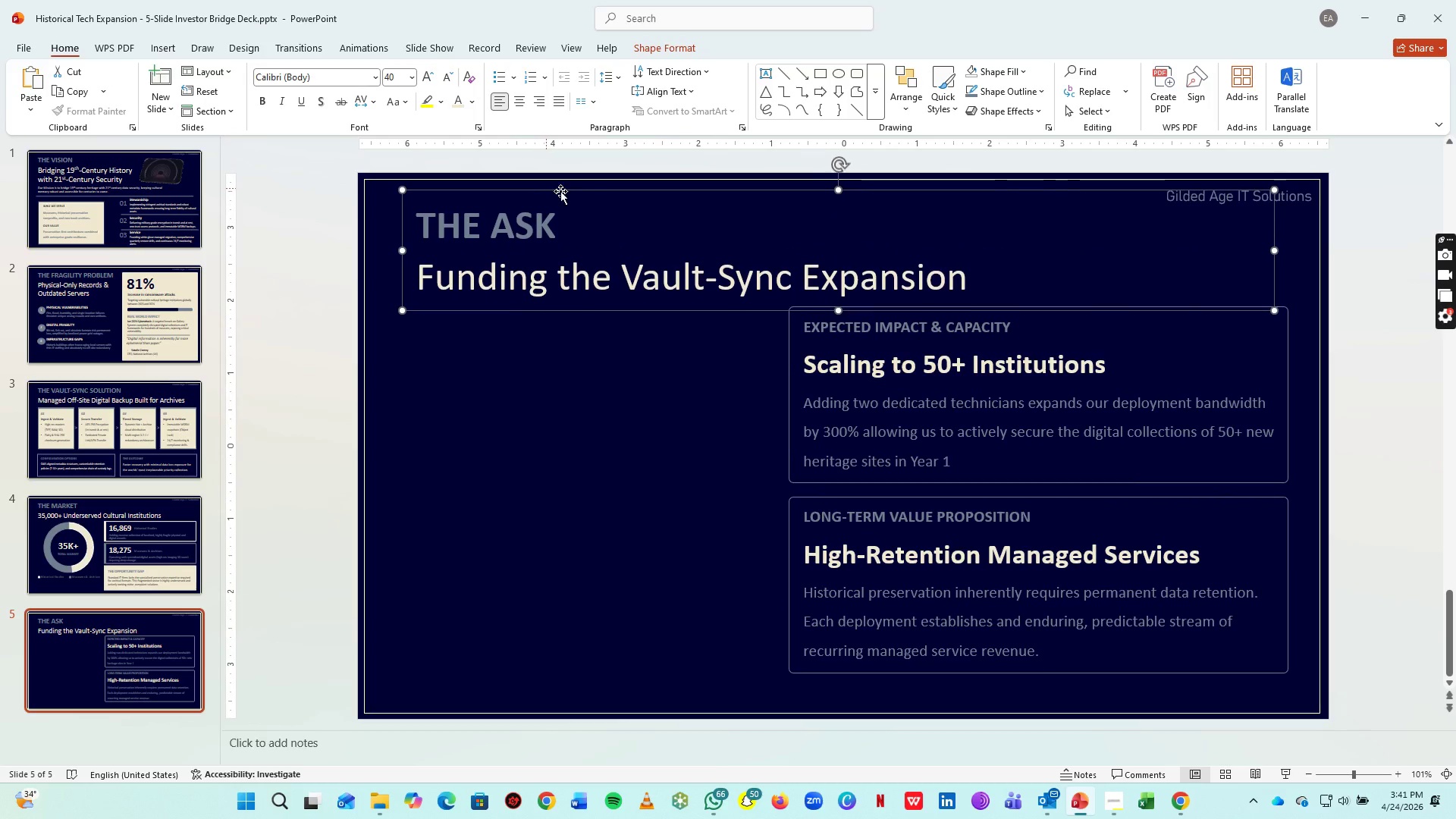 
key(ArrowUp)
 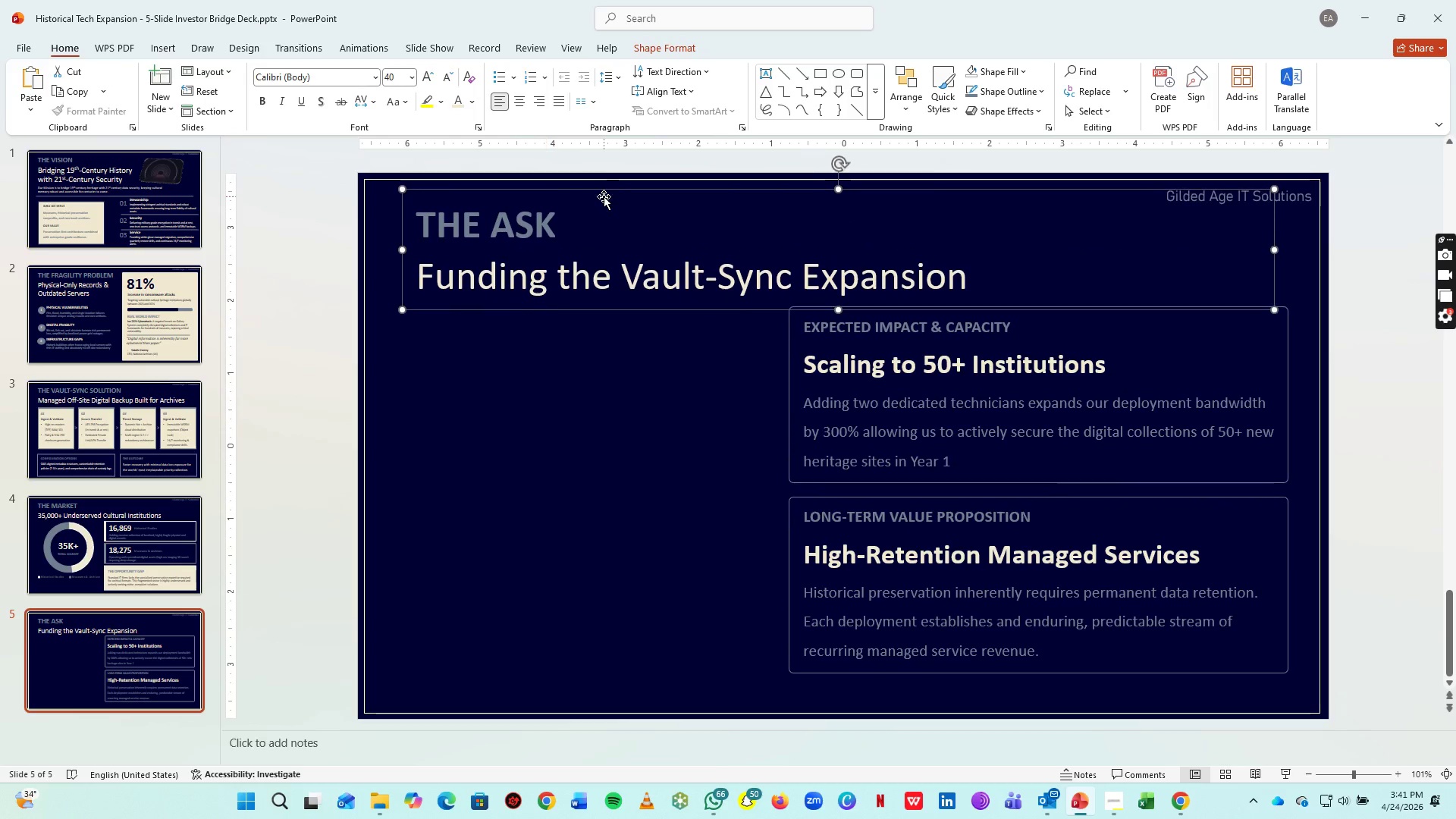 
key(ArrowUp)
 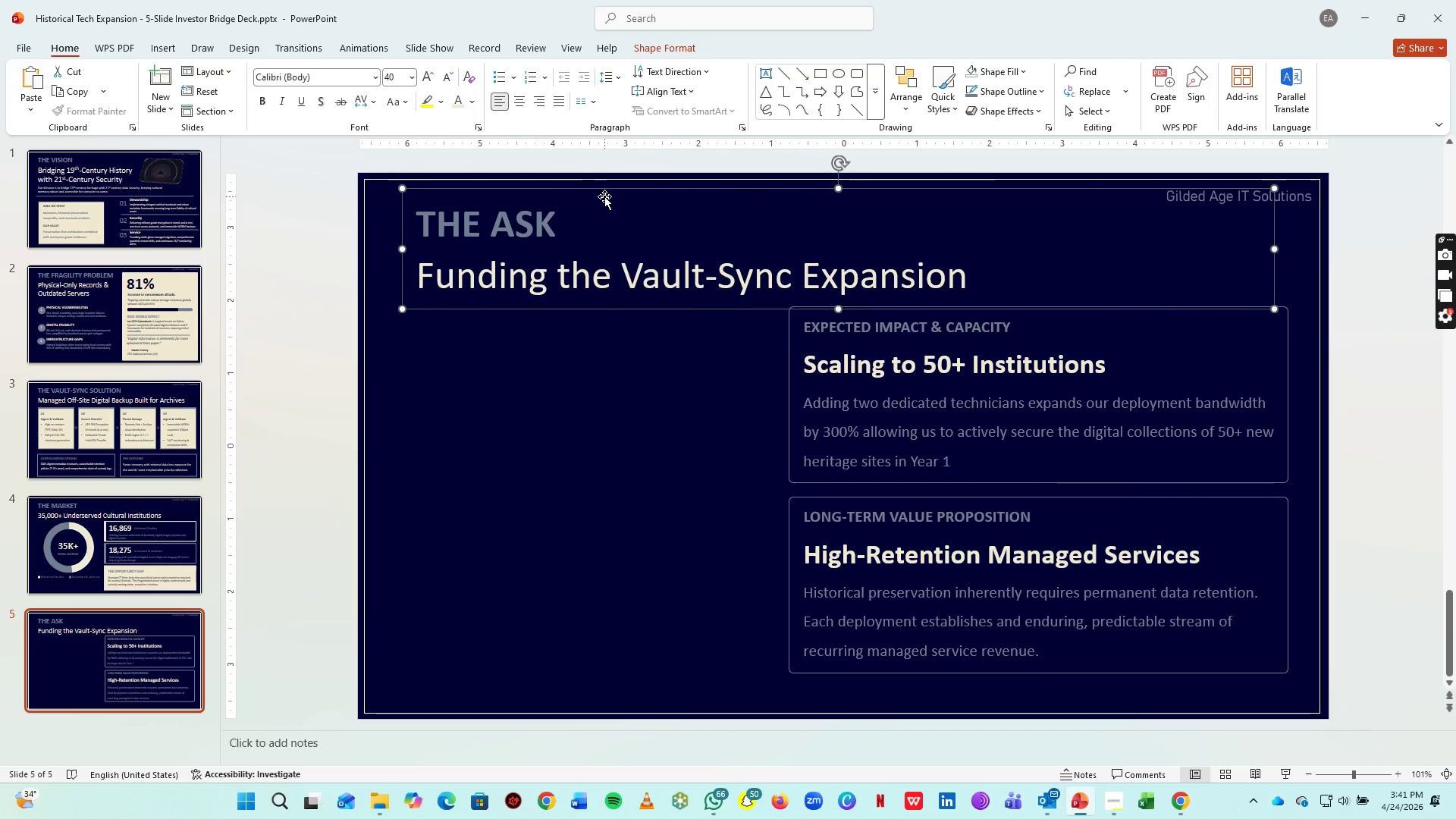 
key(ArrowUp)
 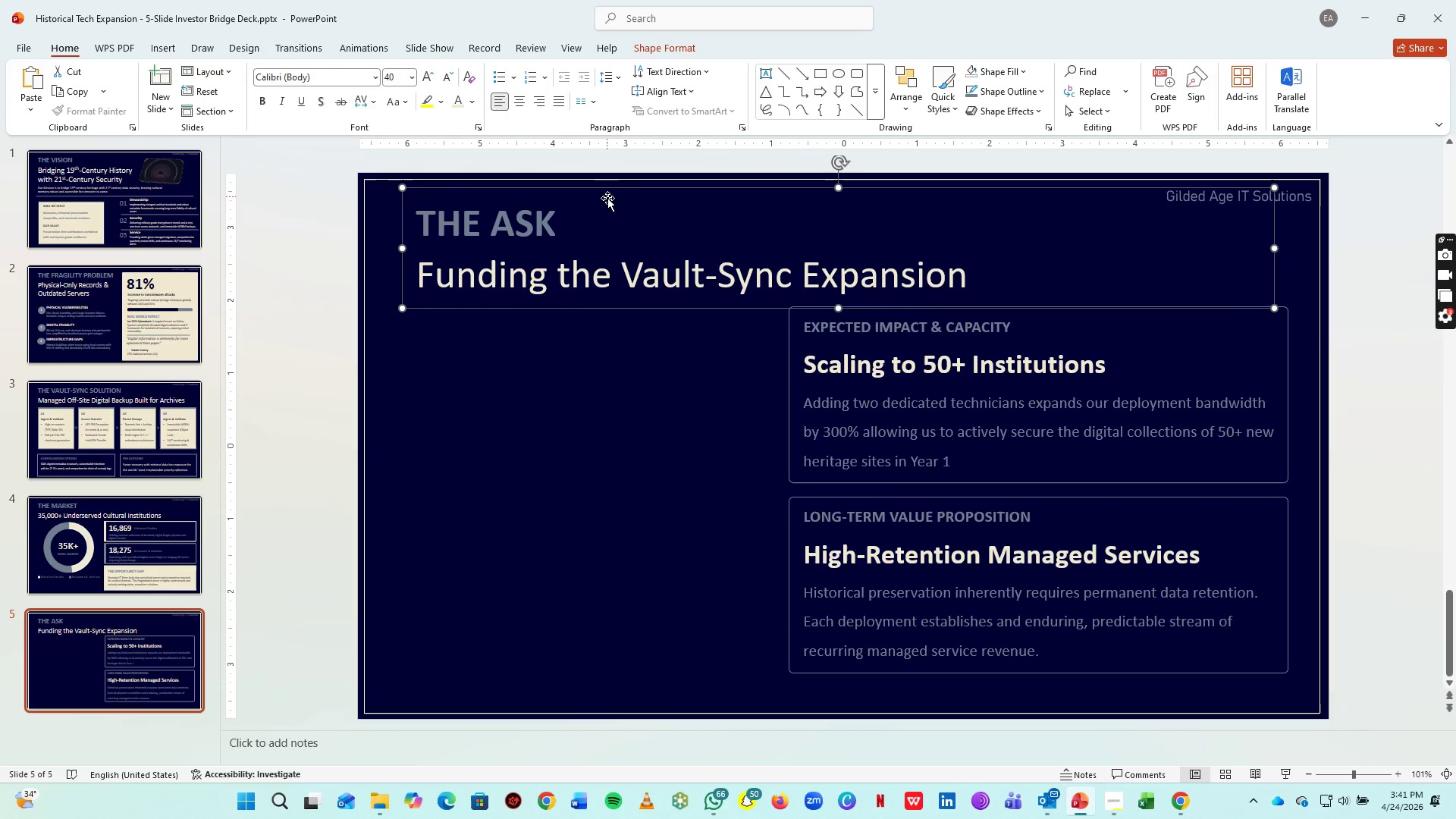 
key(ArrowUp)
 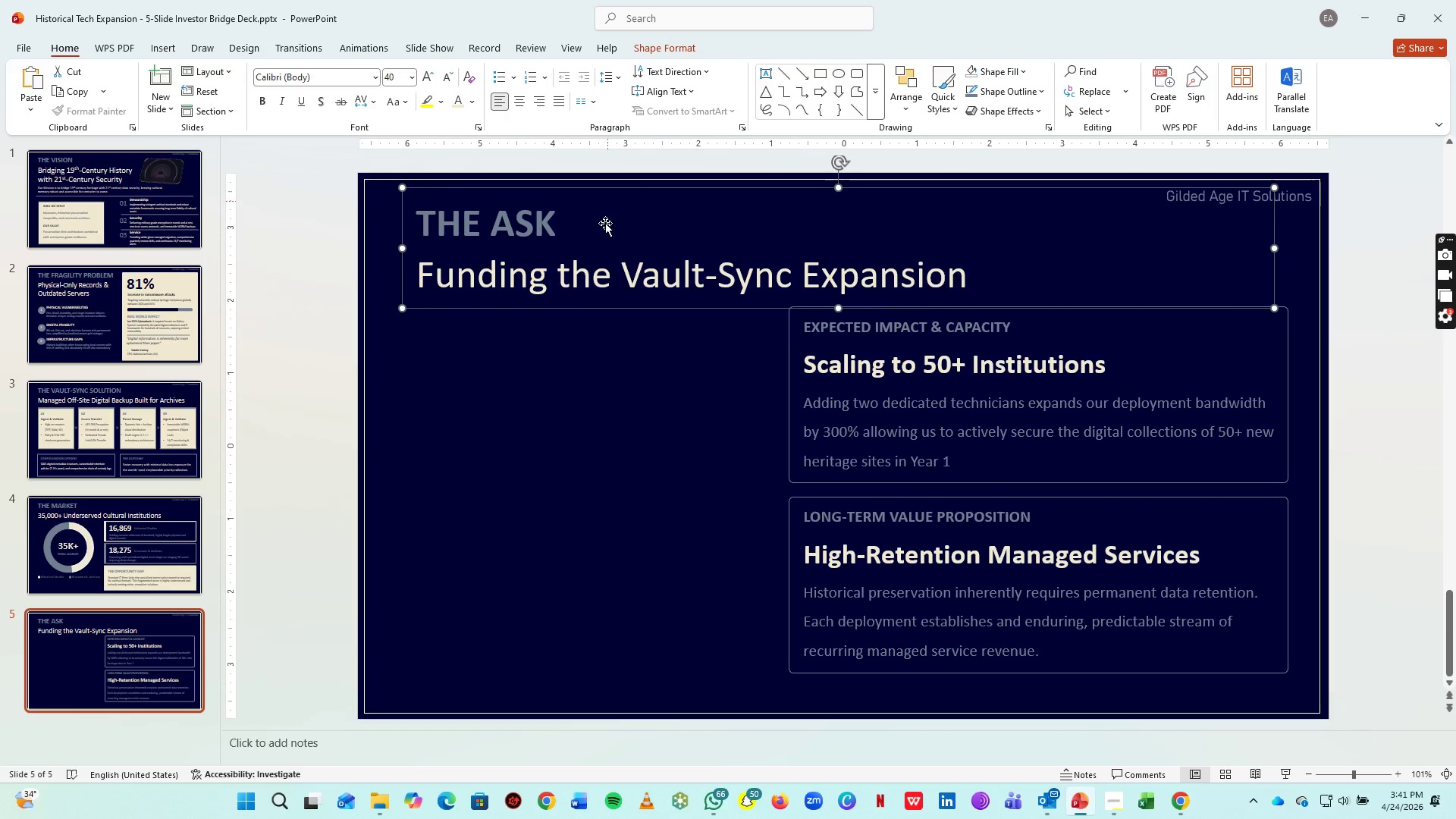 
key(ArrowUp)
 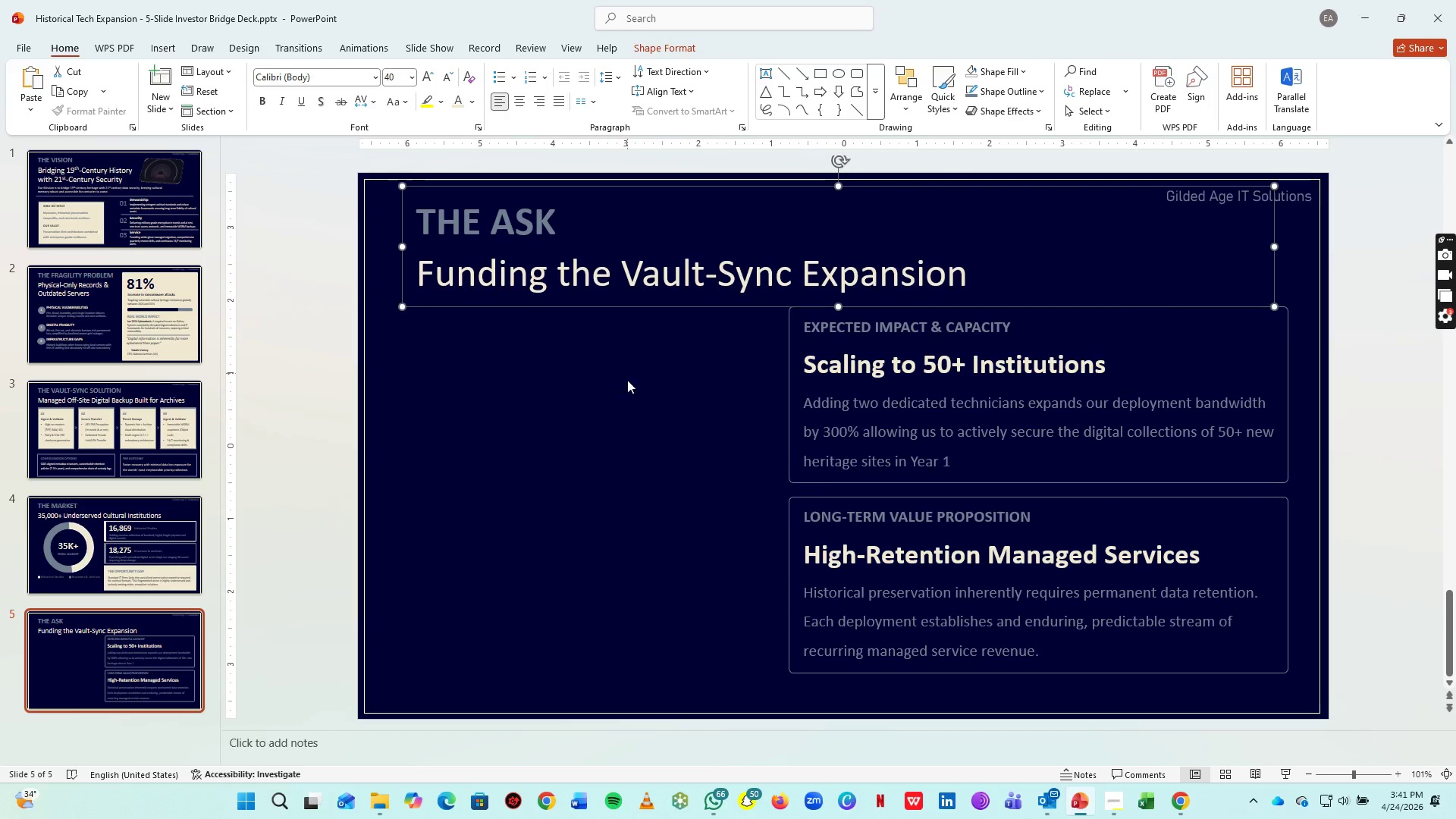 
key(ArrowUp)
 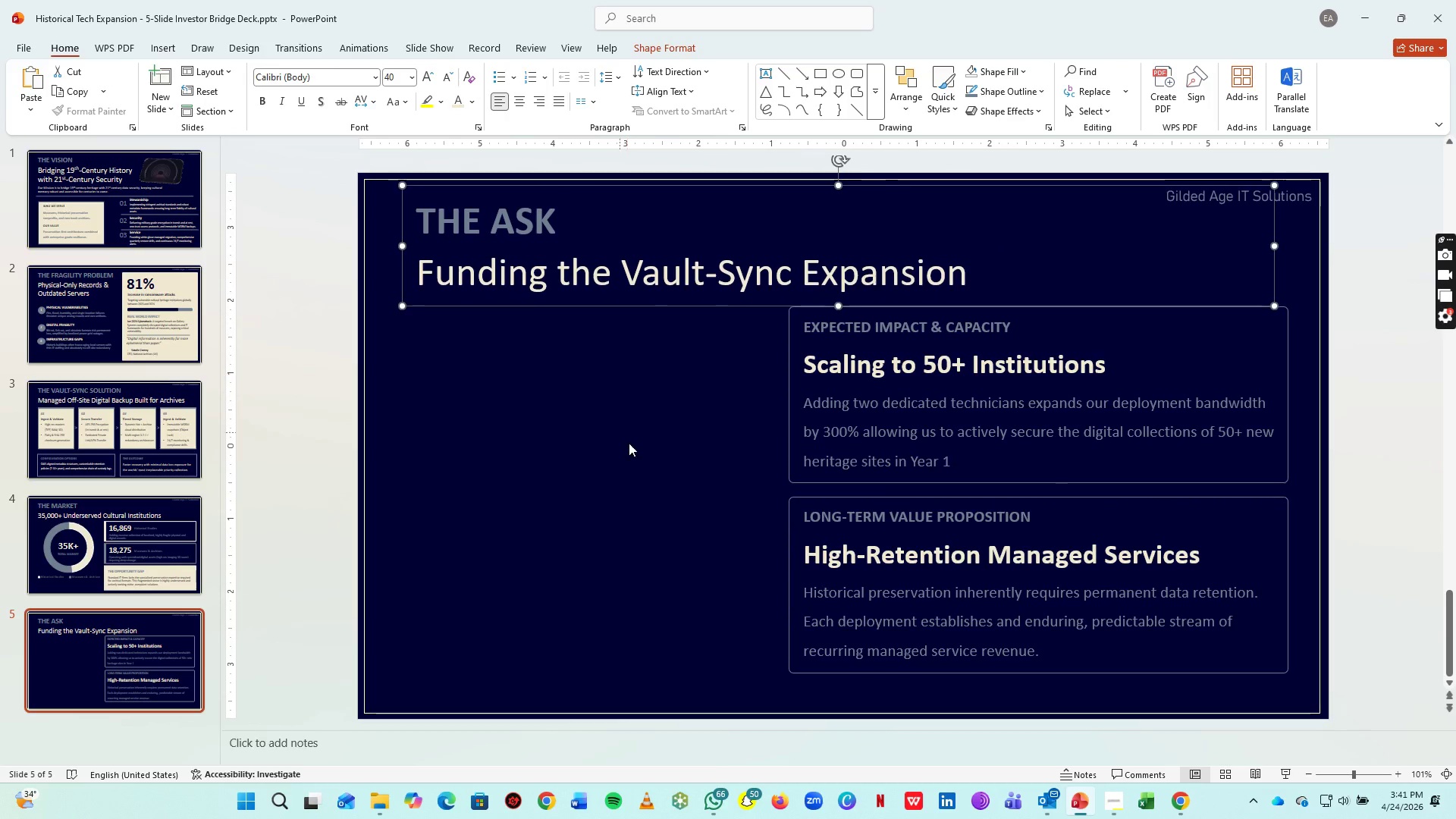 
key(ArrowUp)
 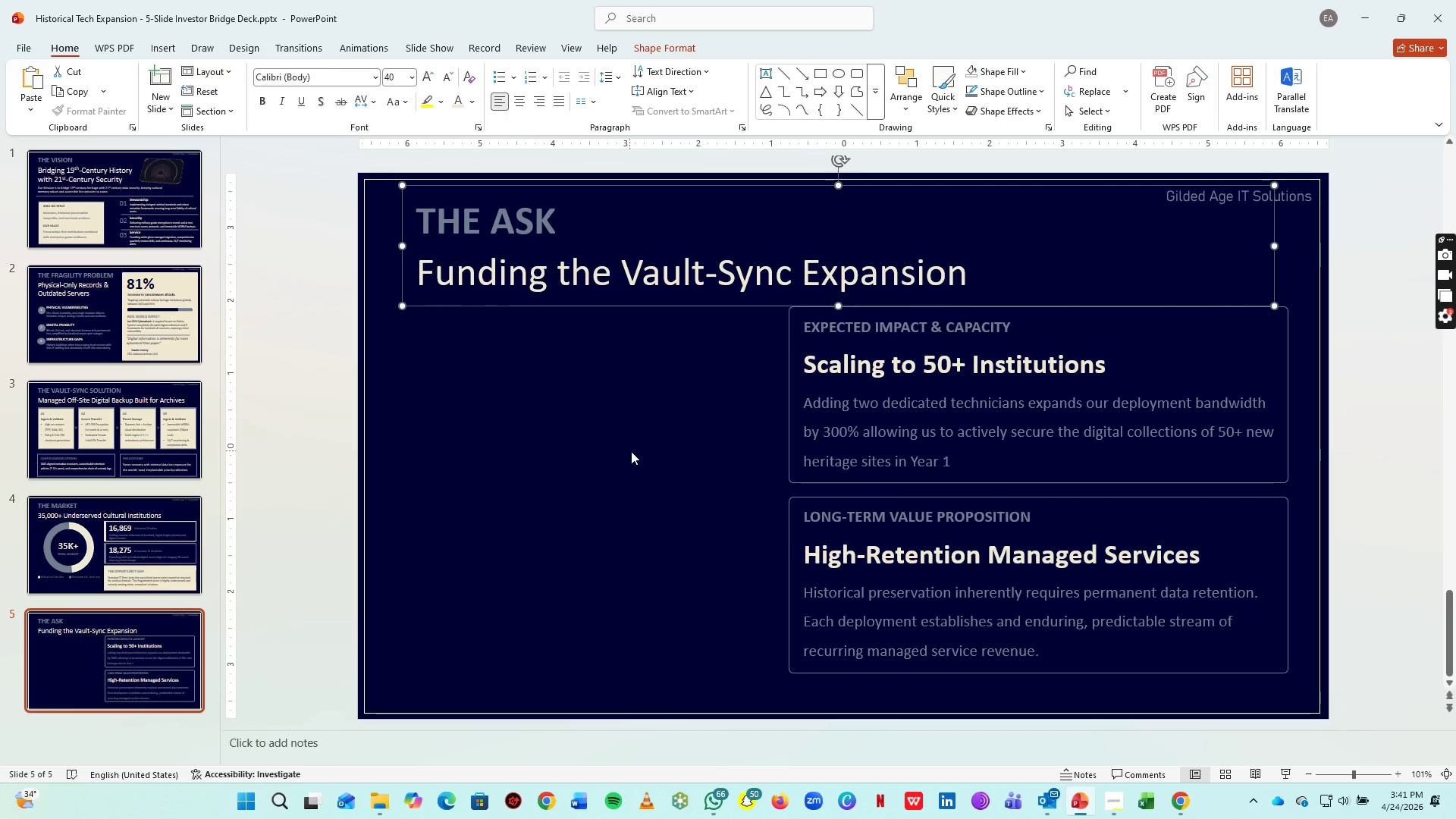 
key(ArrowUp)
 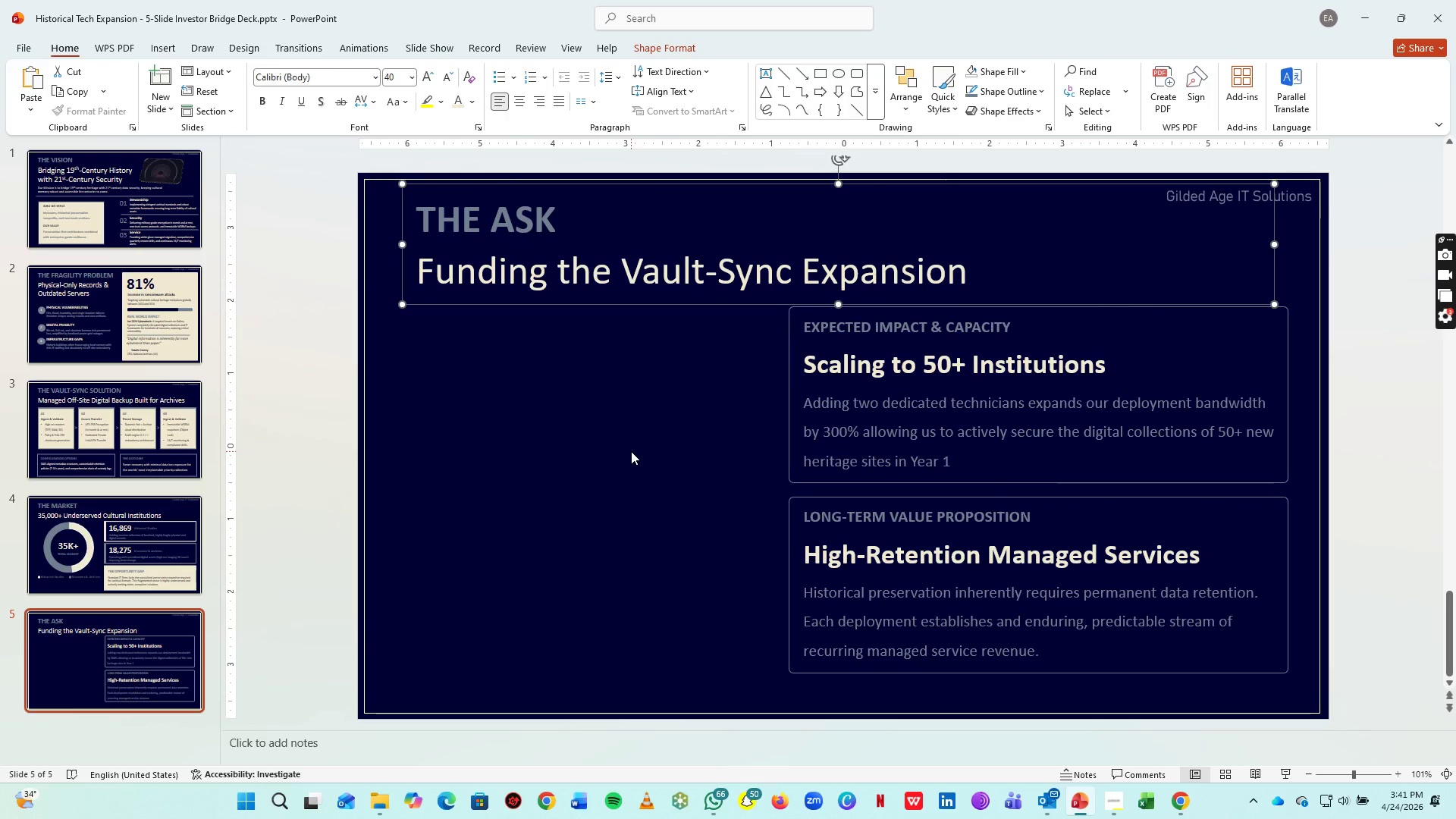 
key(ArrowUp)
 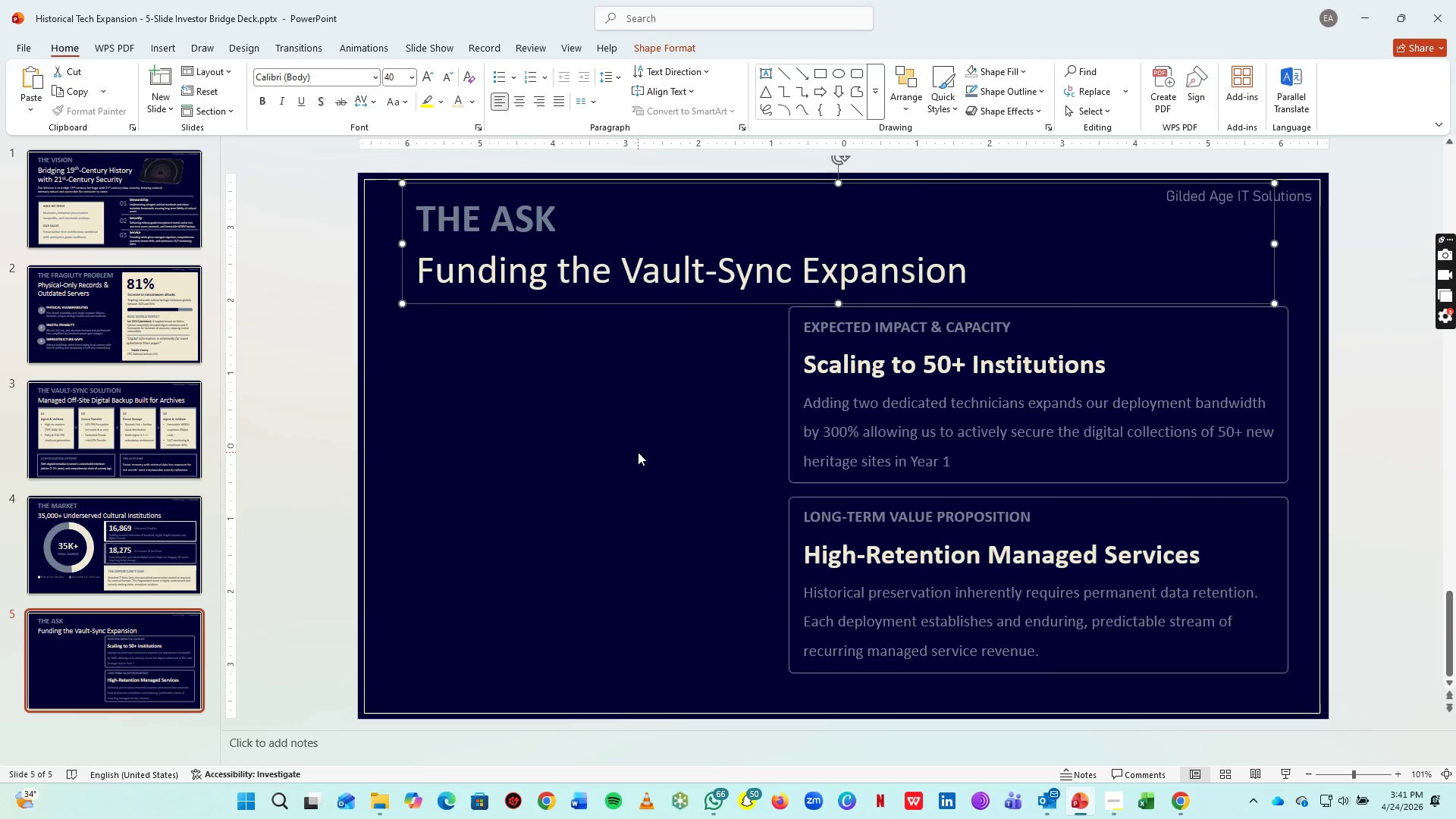 
key(ArrowUp)
 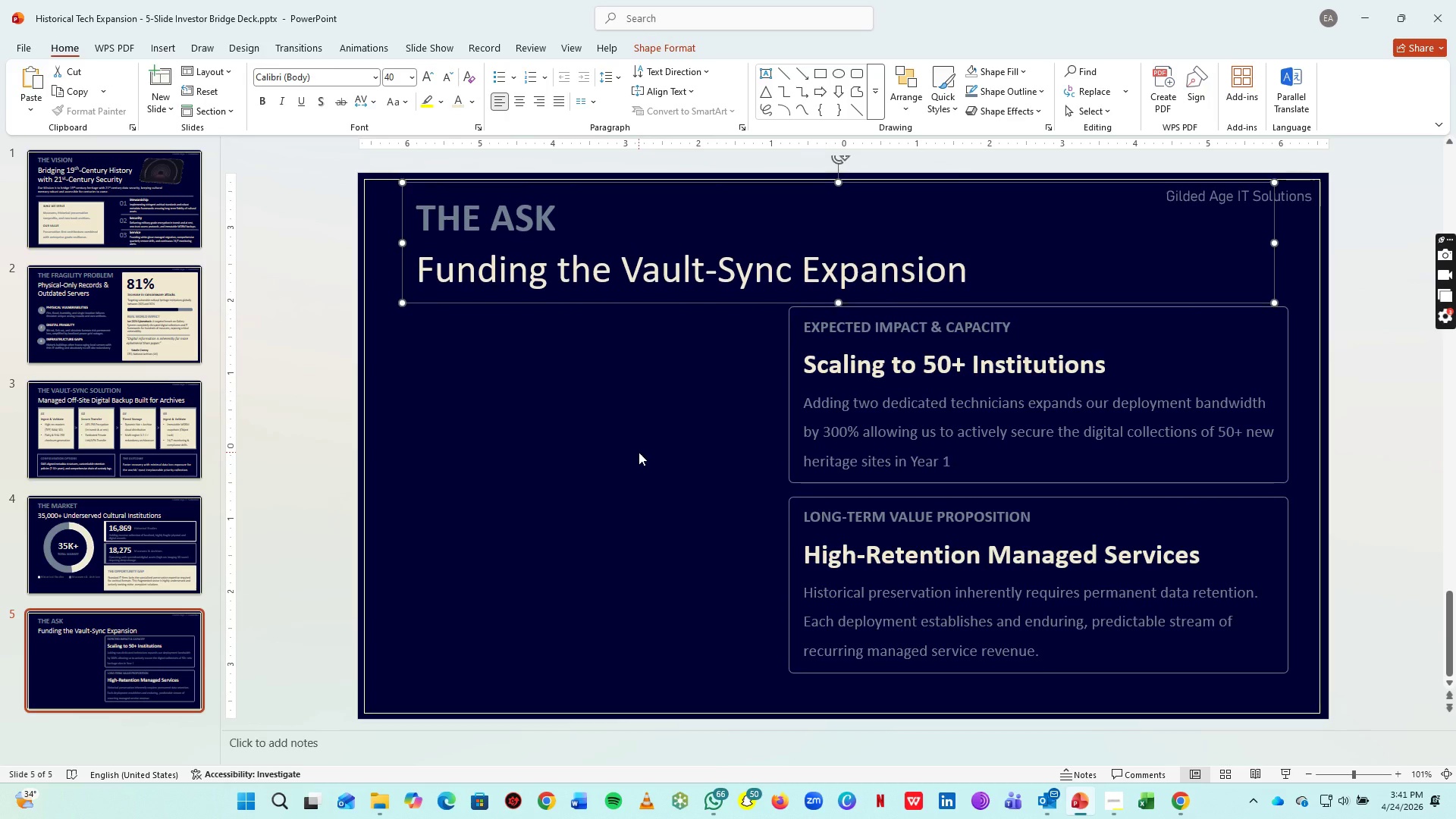 
key(ArrowUp)
 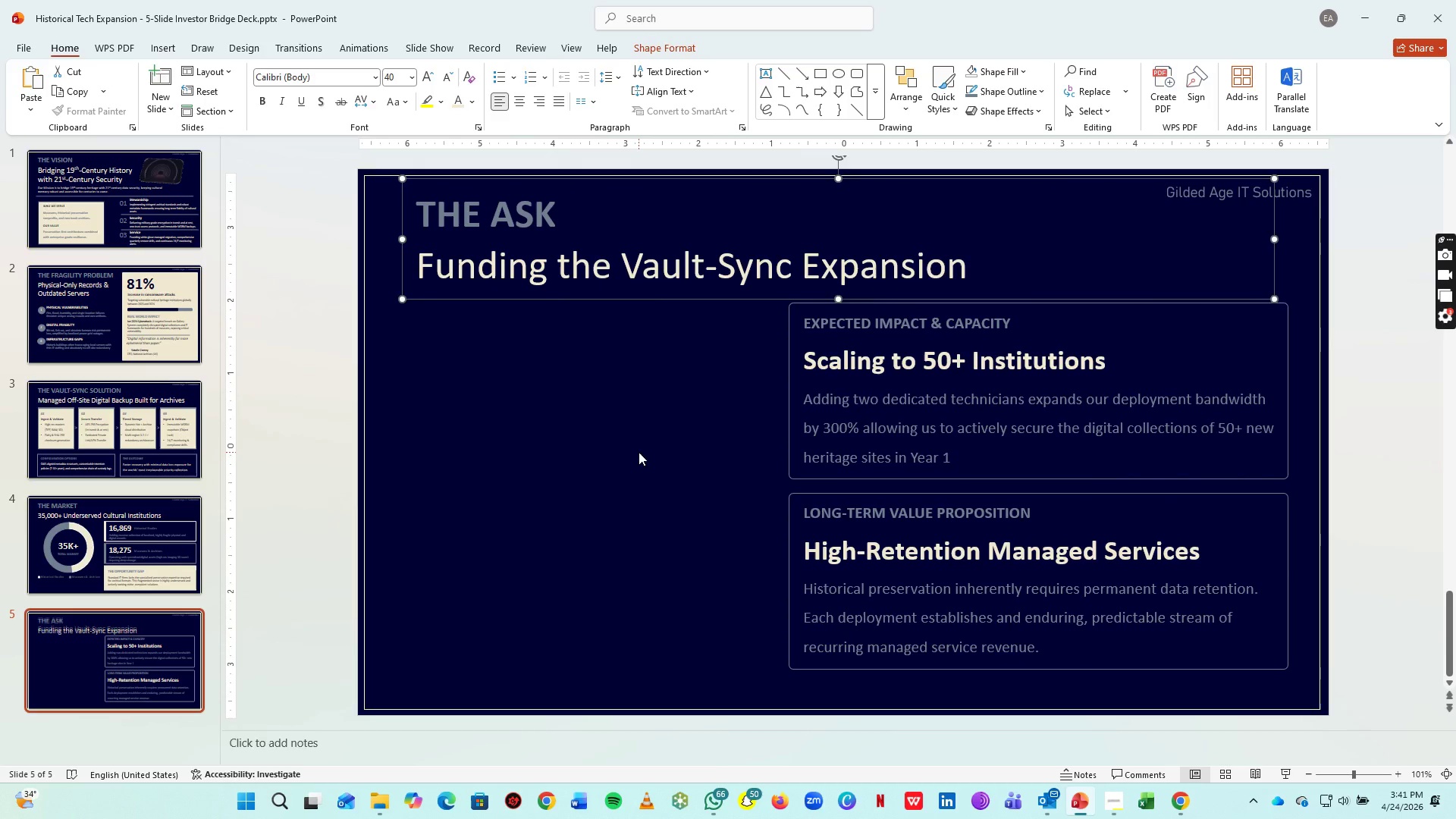 
left_click([639, 452])
 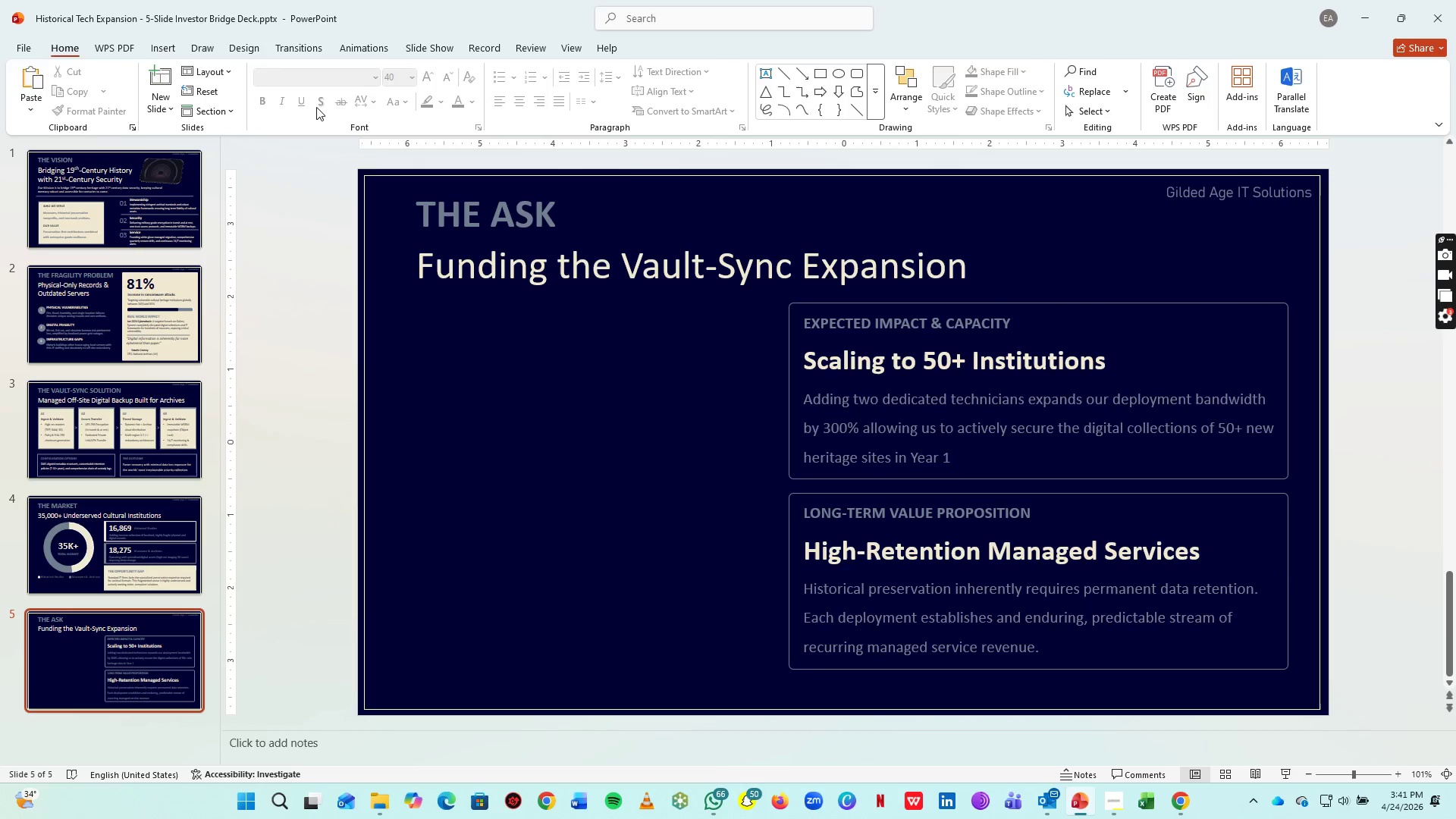 
left_click([853, 487])
 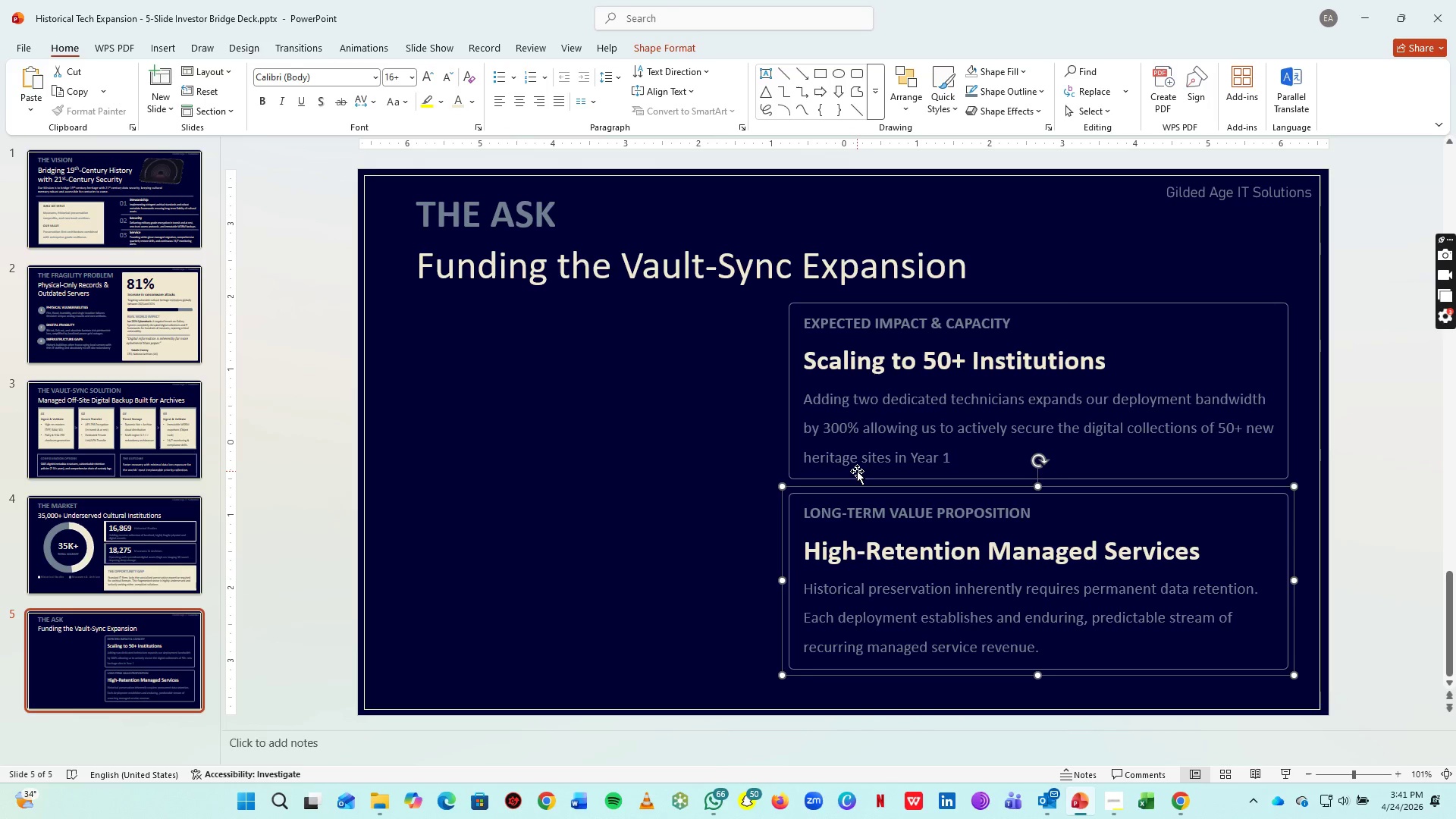 
key(ArrowUp)
 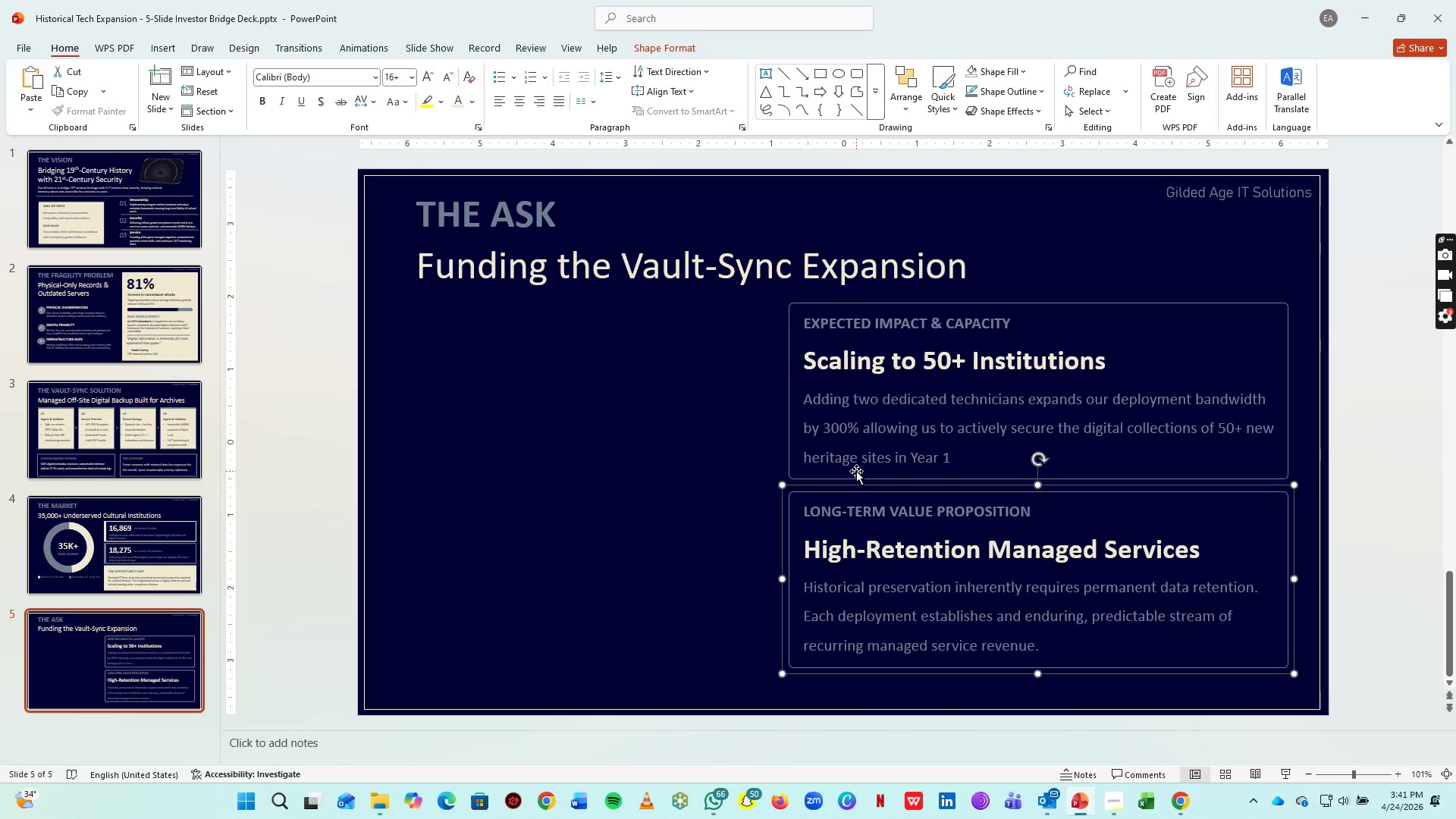 
key(ArrowUp)
 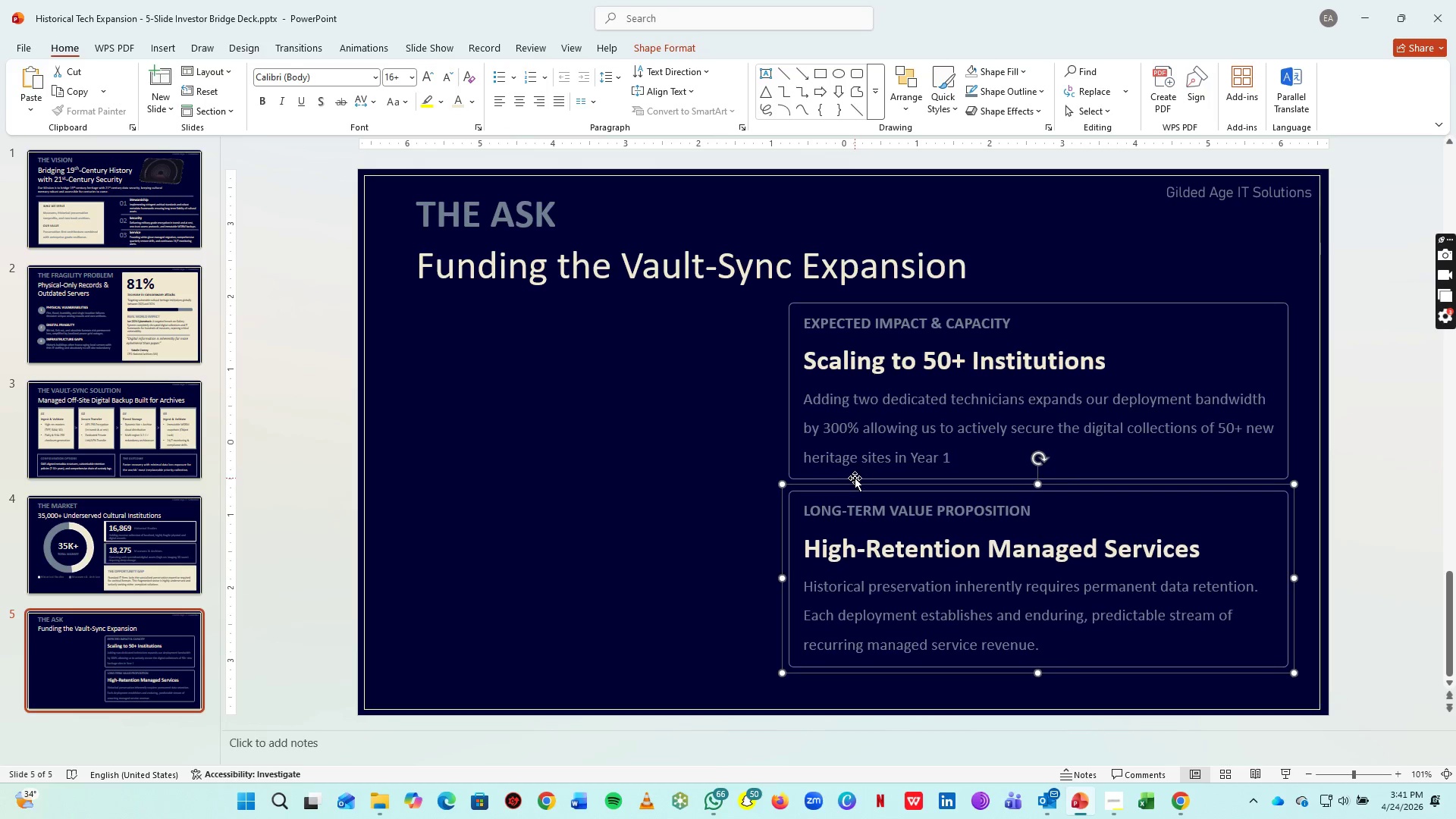 
key(ArrowUp)
 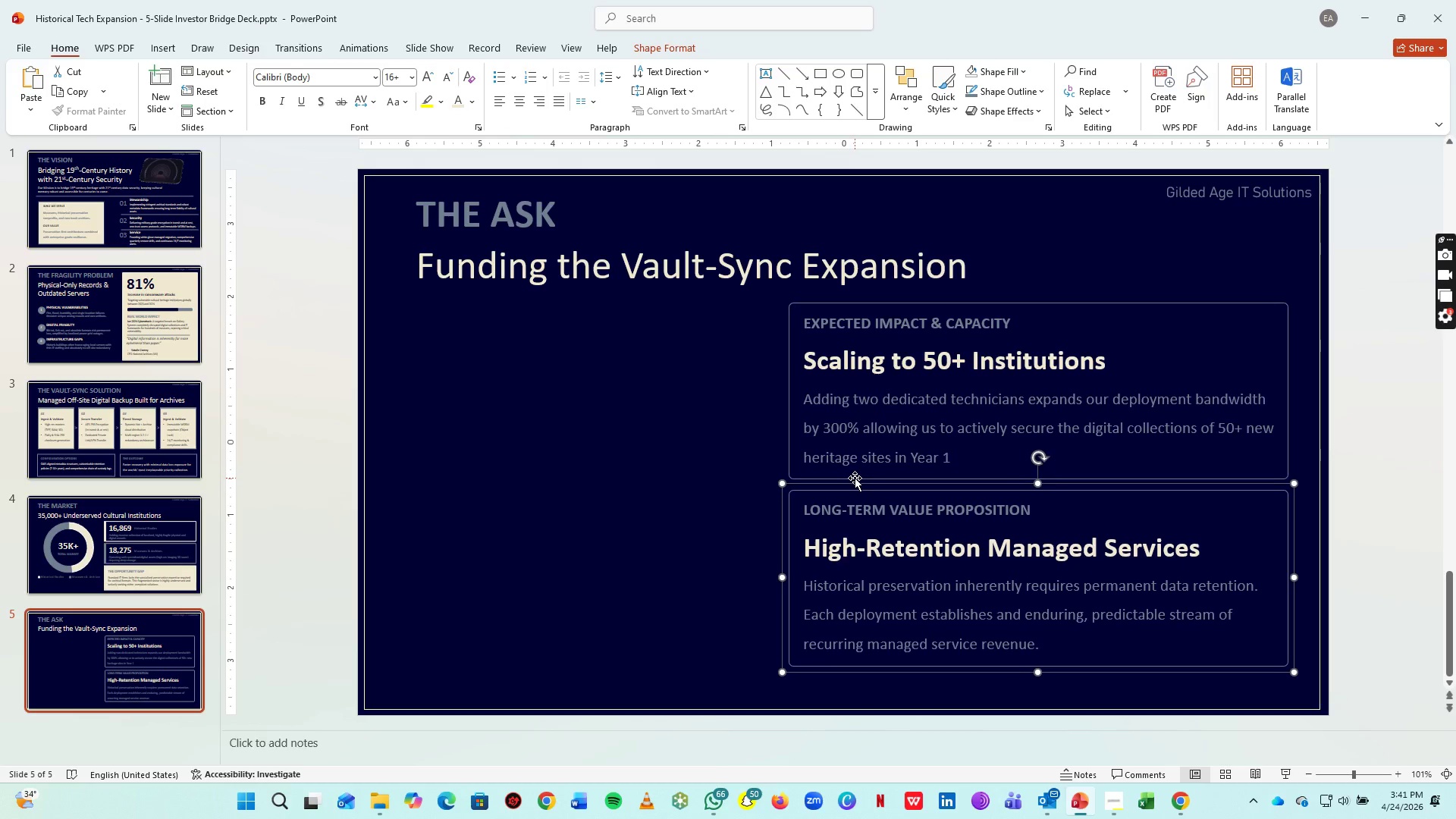 
key(ArrowUp)
 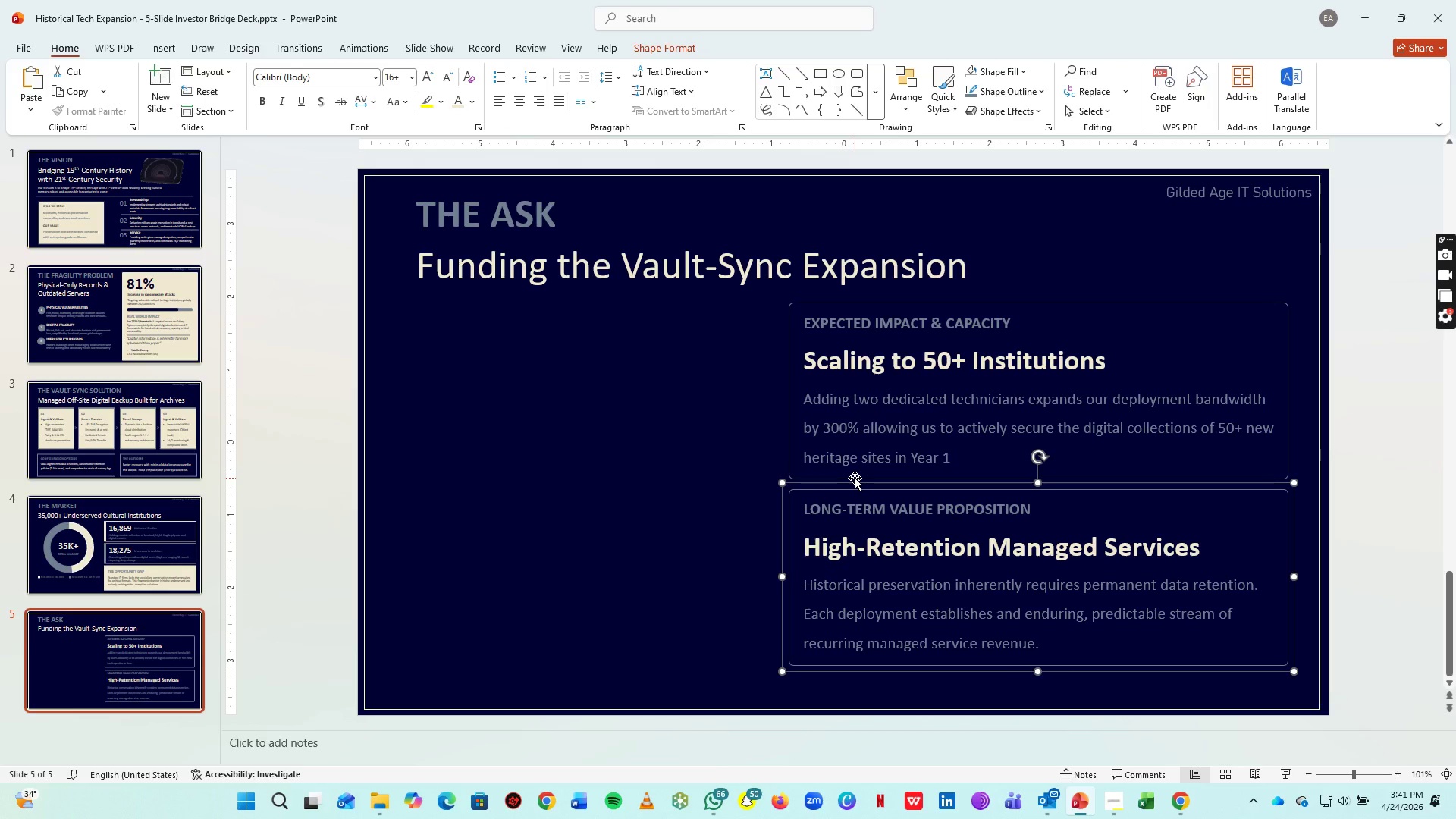 
key(ArrowUp)
 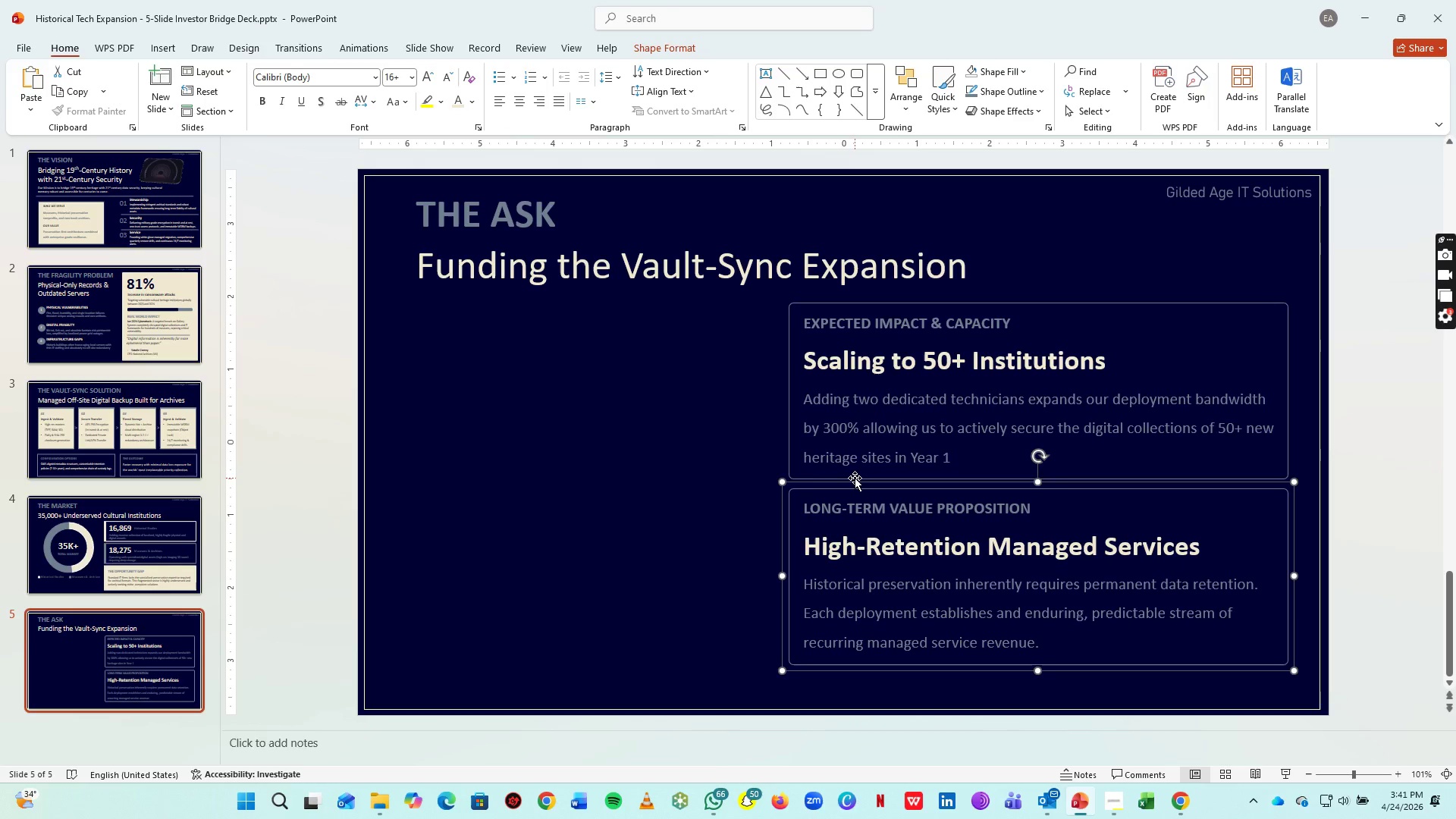 
key(ArrowUp)
 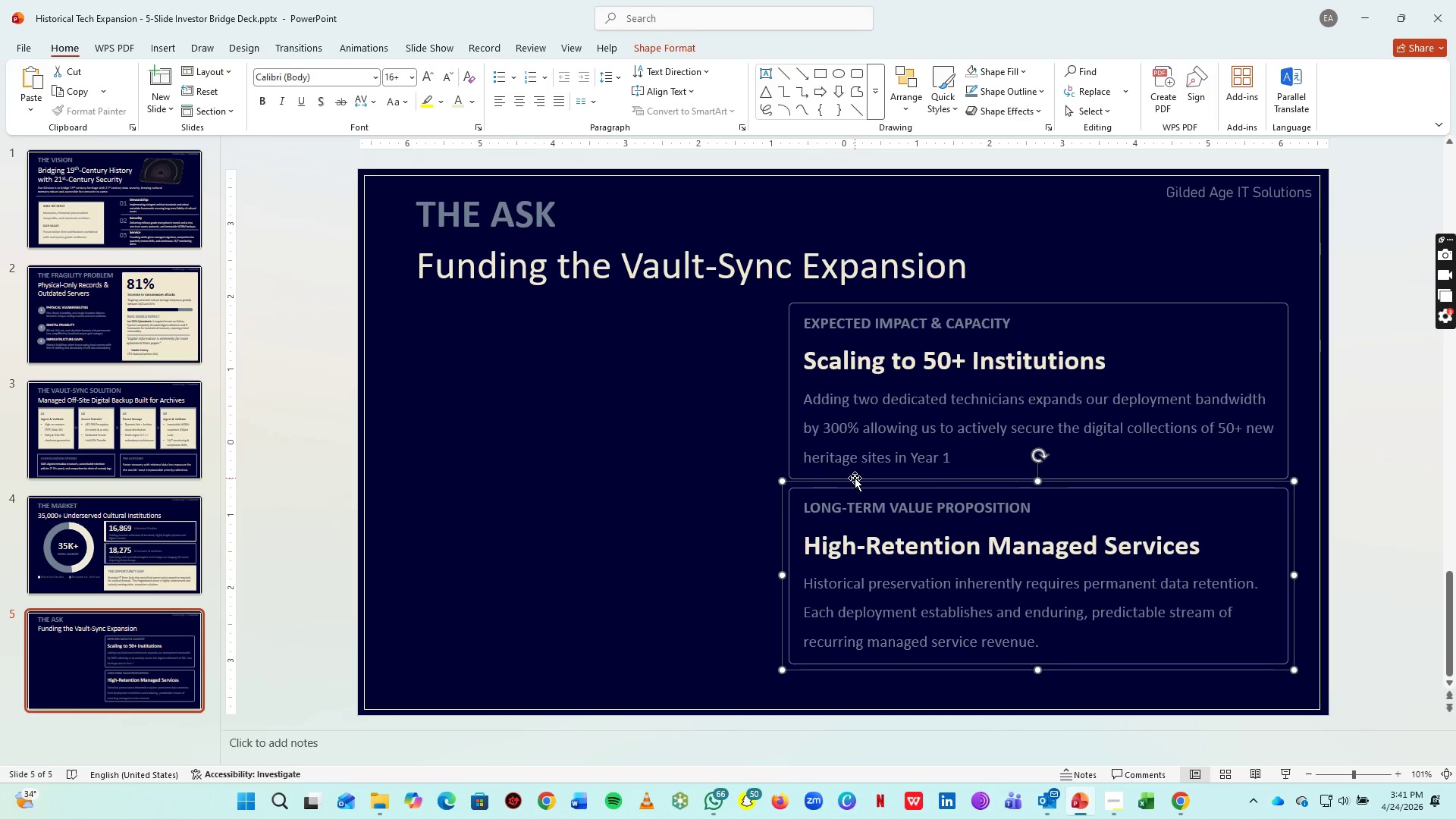 
key(ArrowUp)
 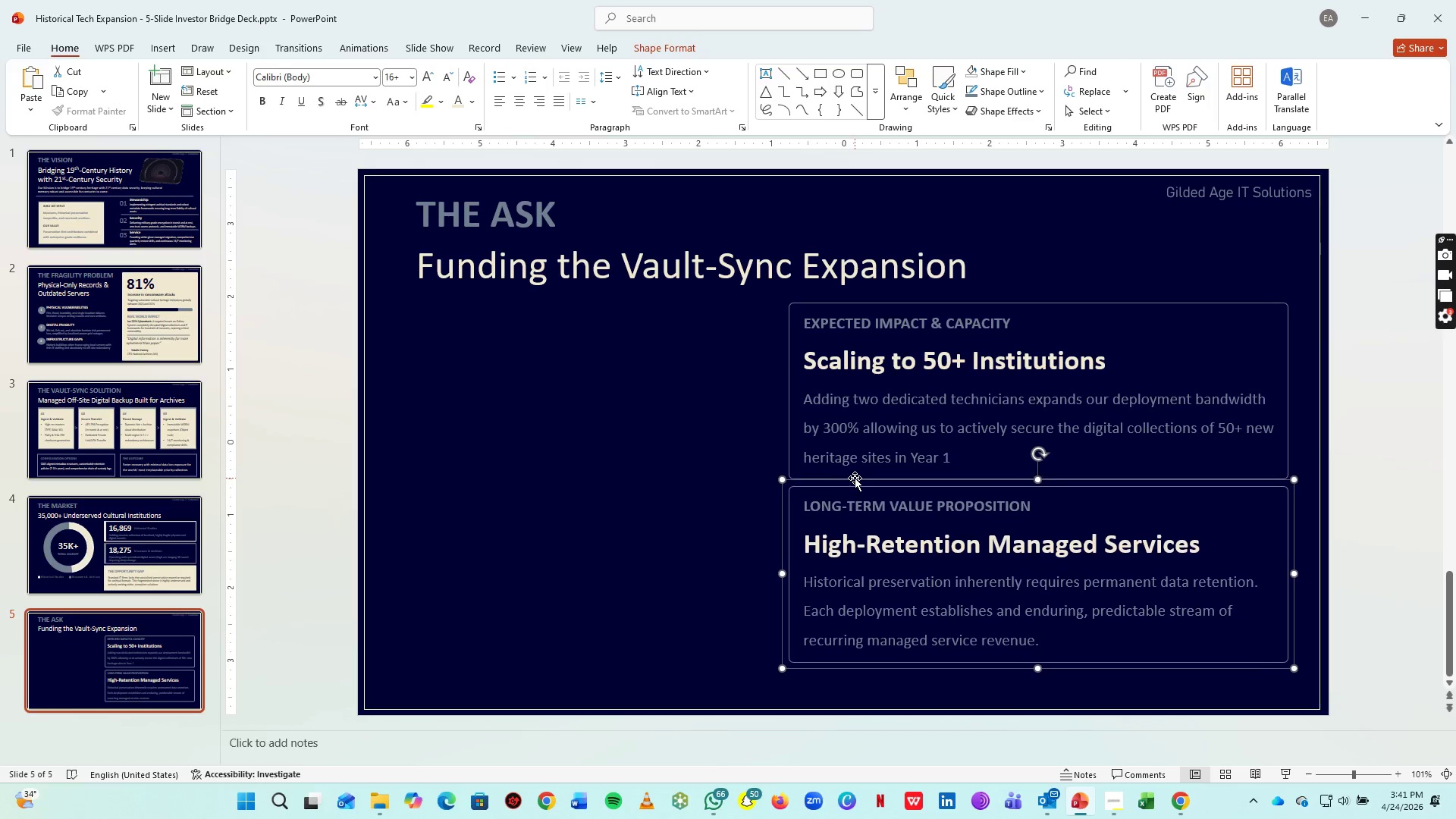 
key(ArrowUp)
 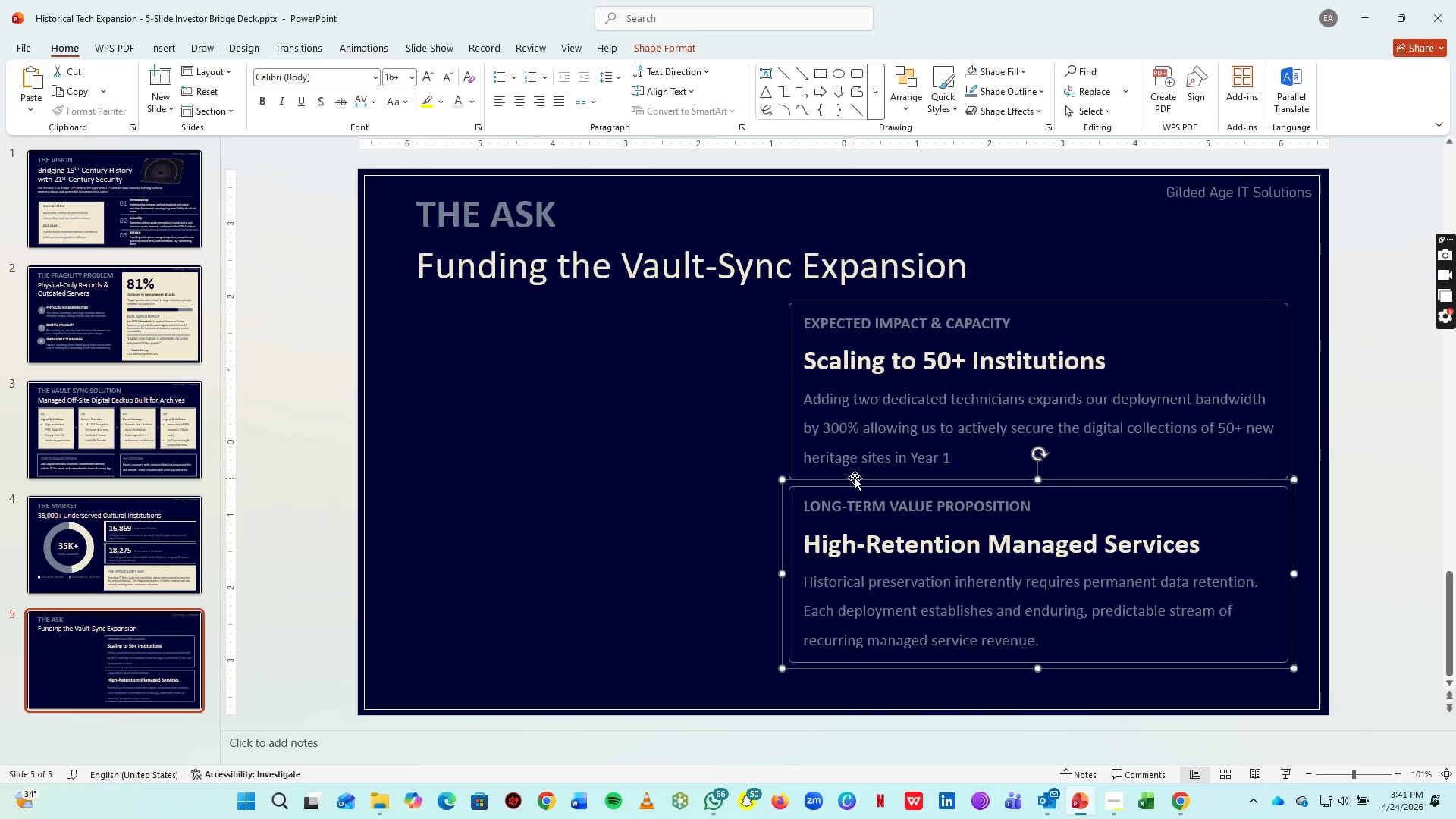 
key(ArrowUp)
 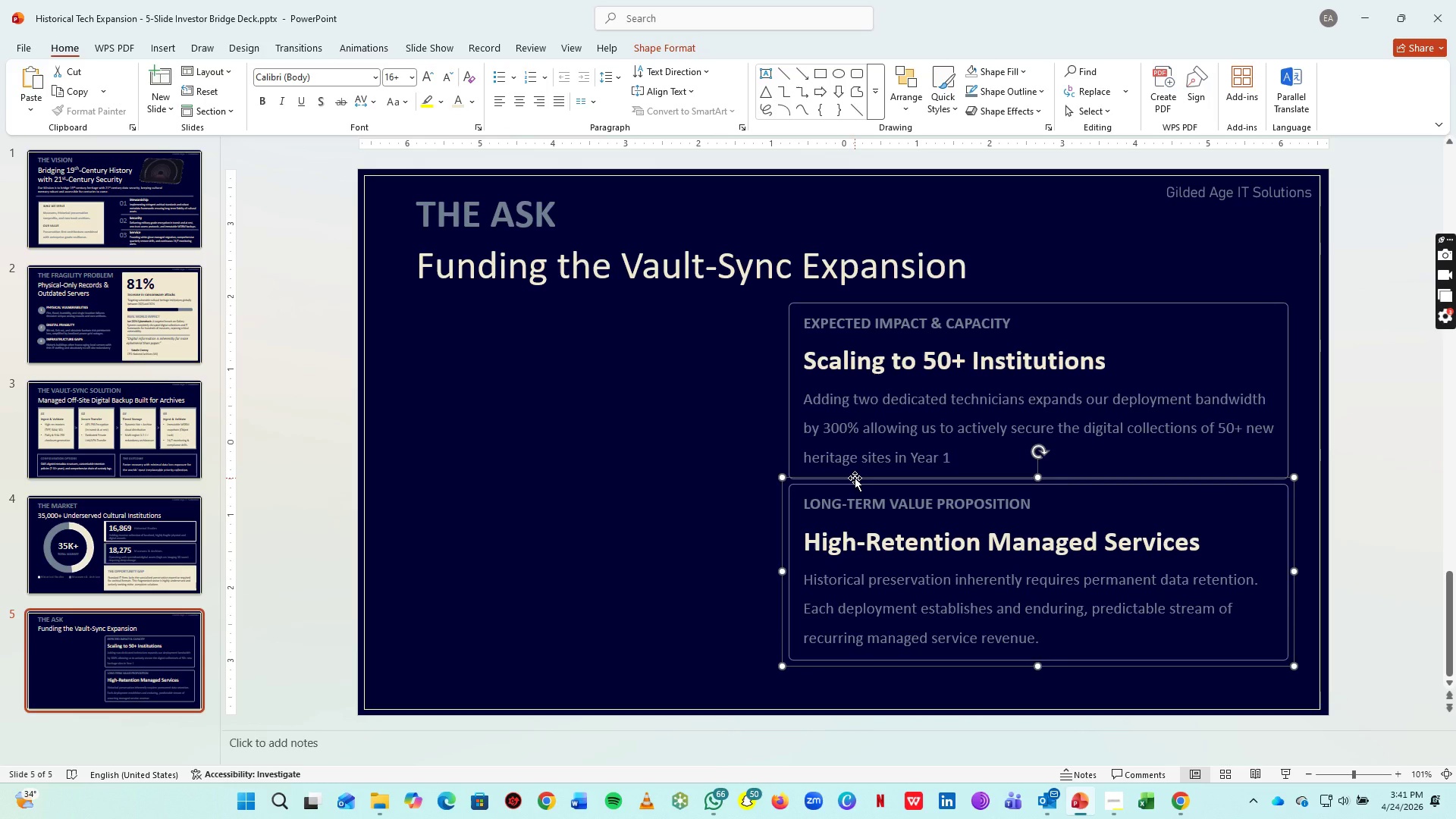 
key(ArrowUp)
 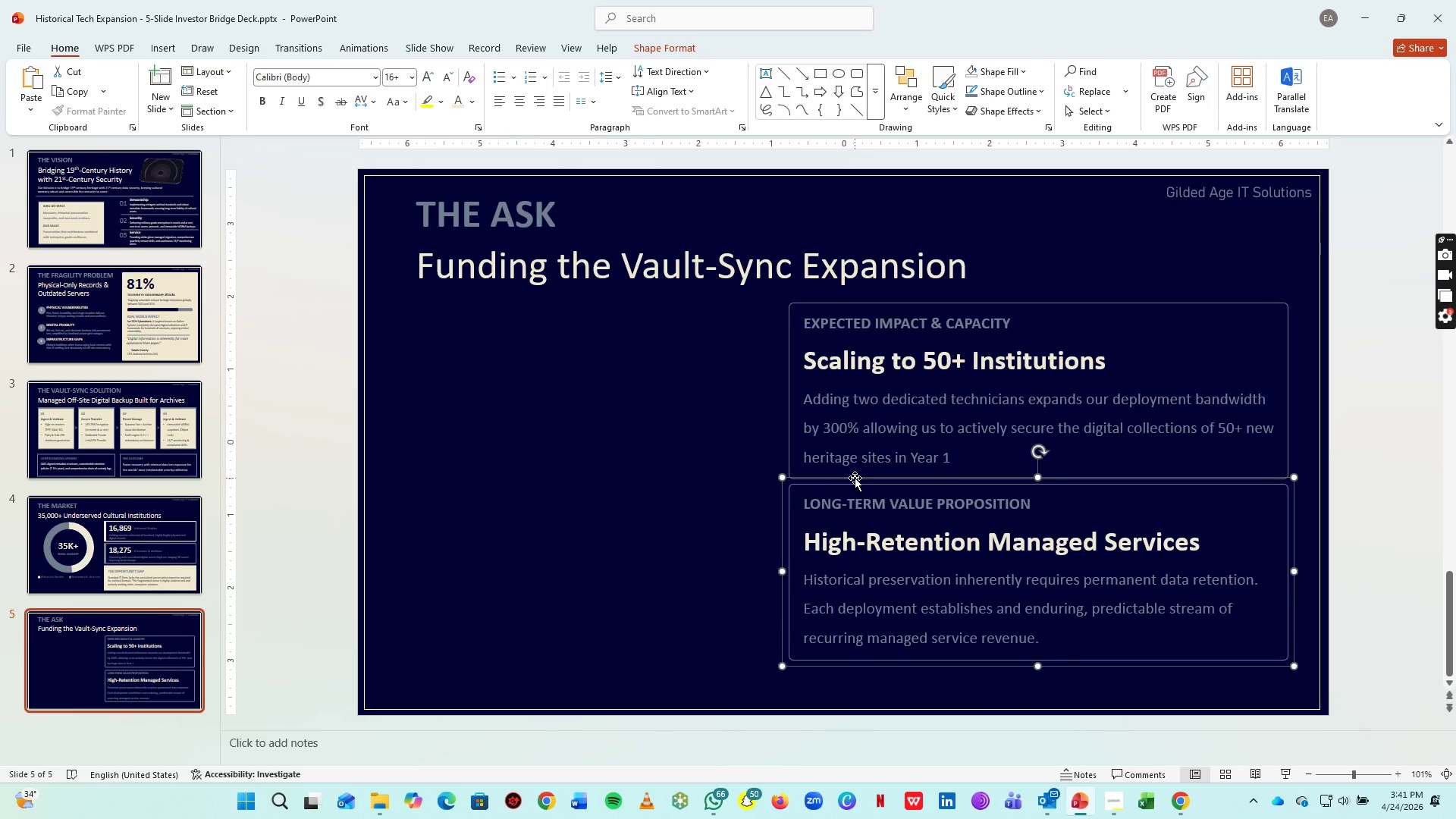 
key(ArrowUp)
 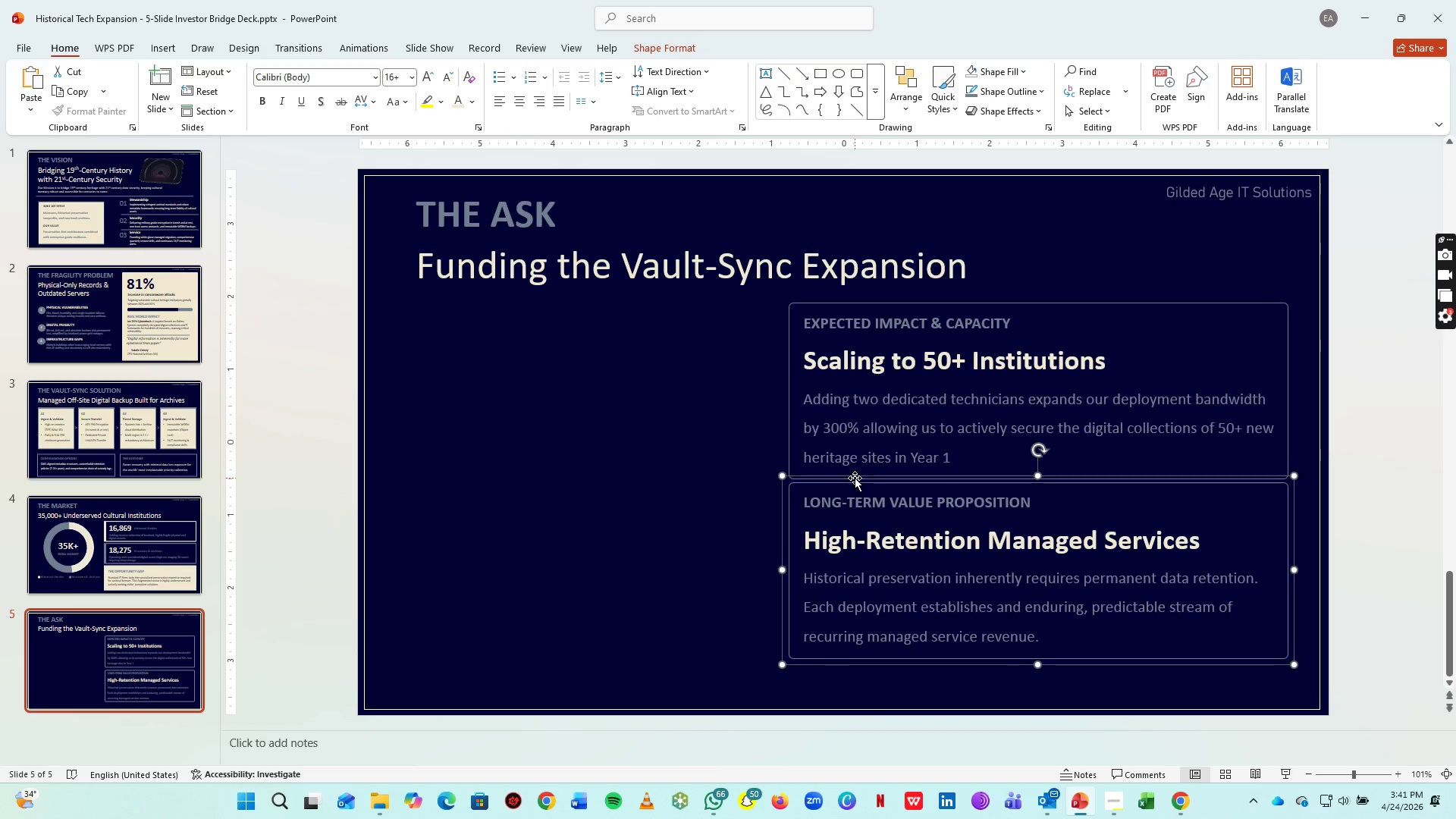 
key(ArrowUp)
 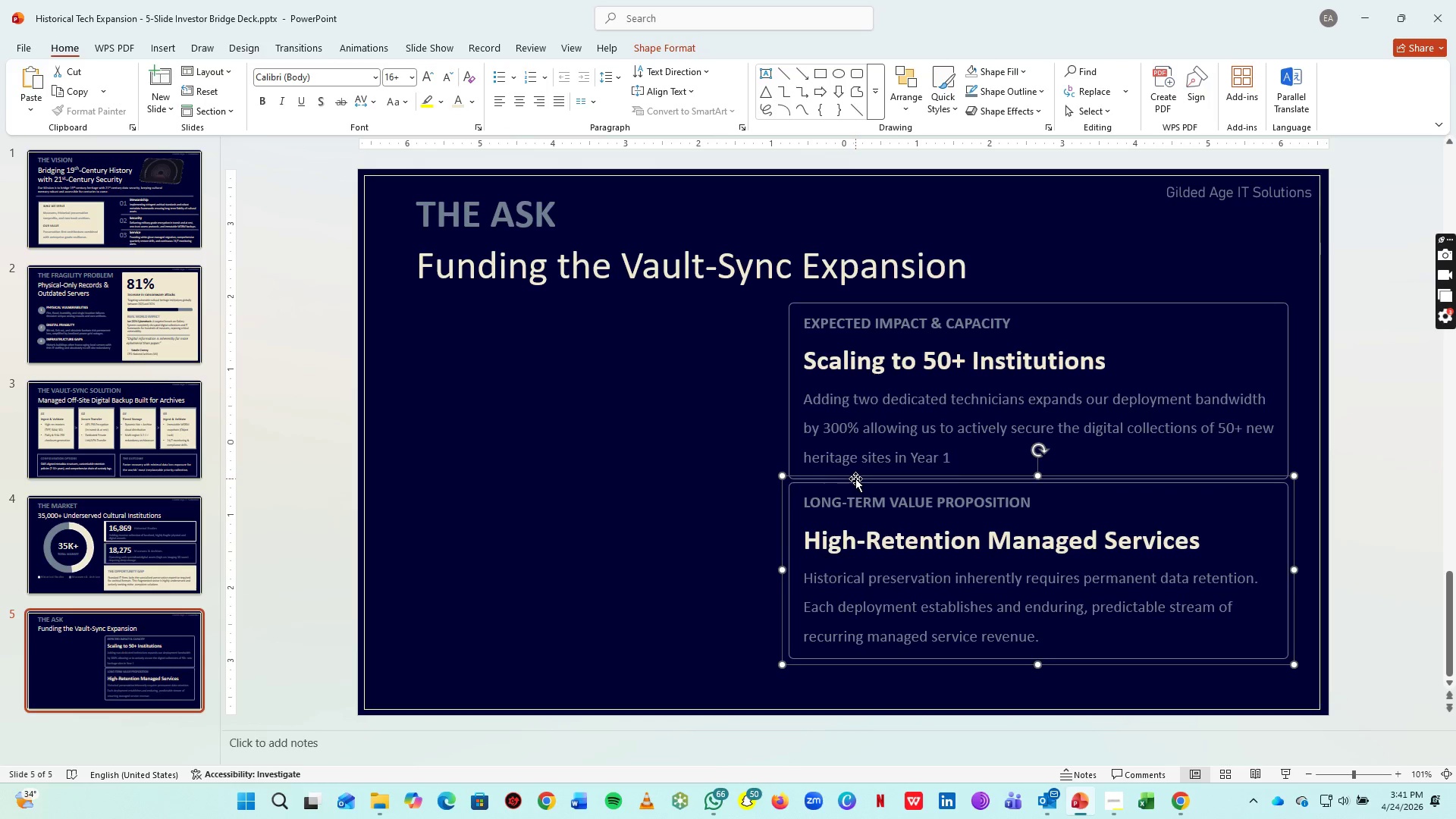 
key(ArrowDown)
 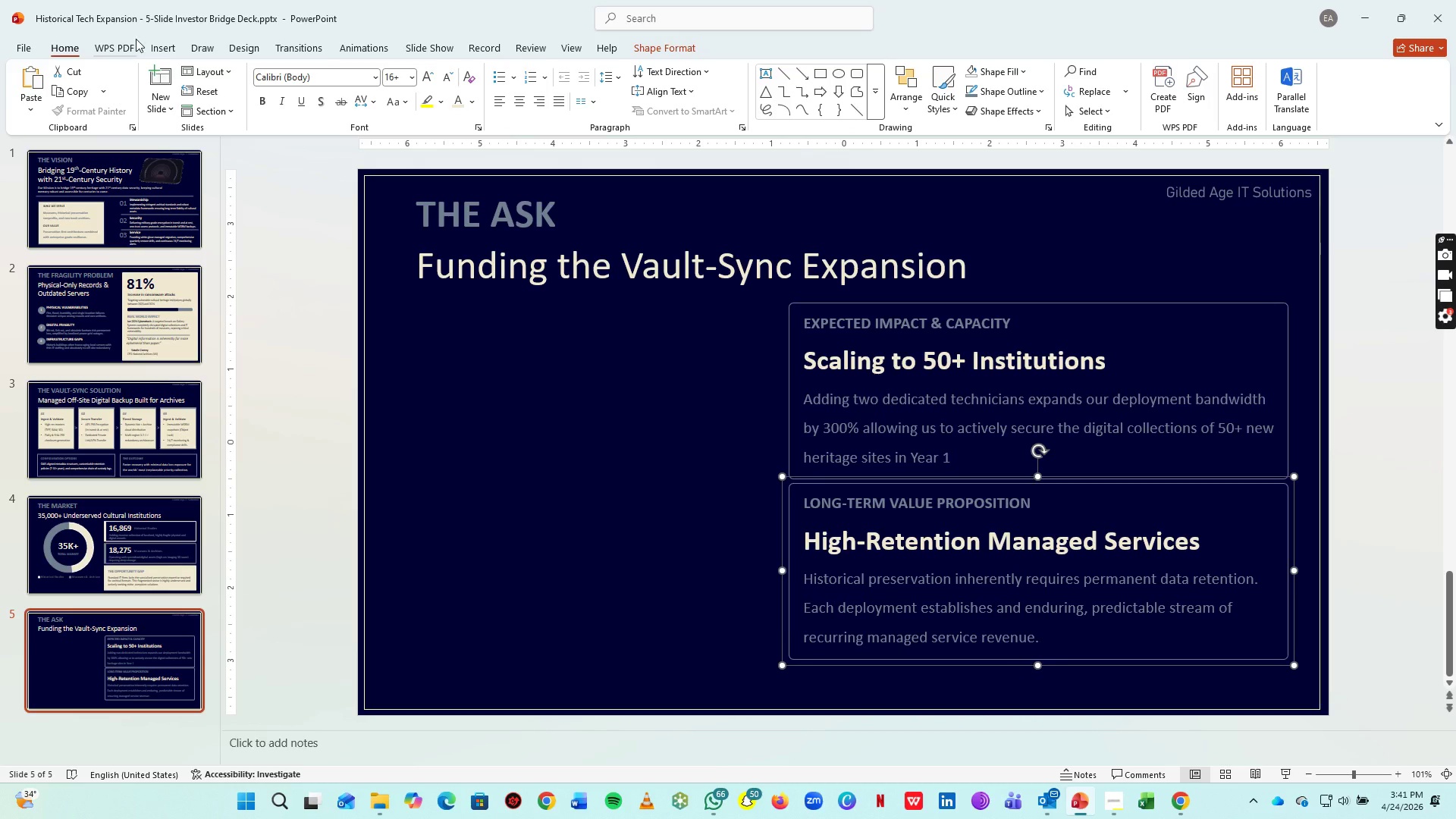 
left_click([148, 43])
 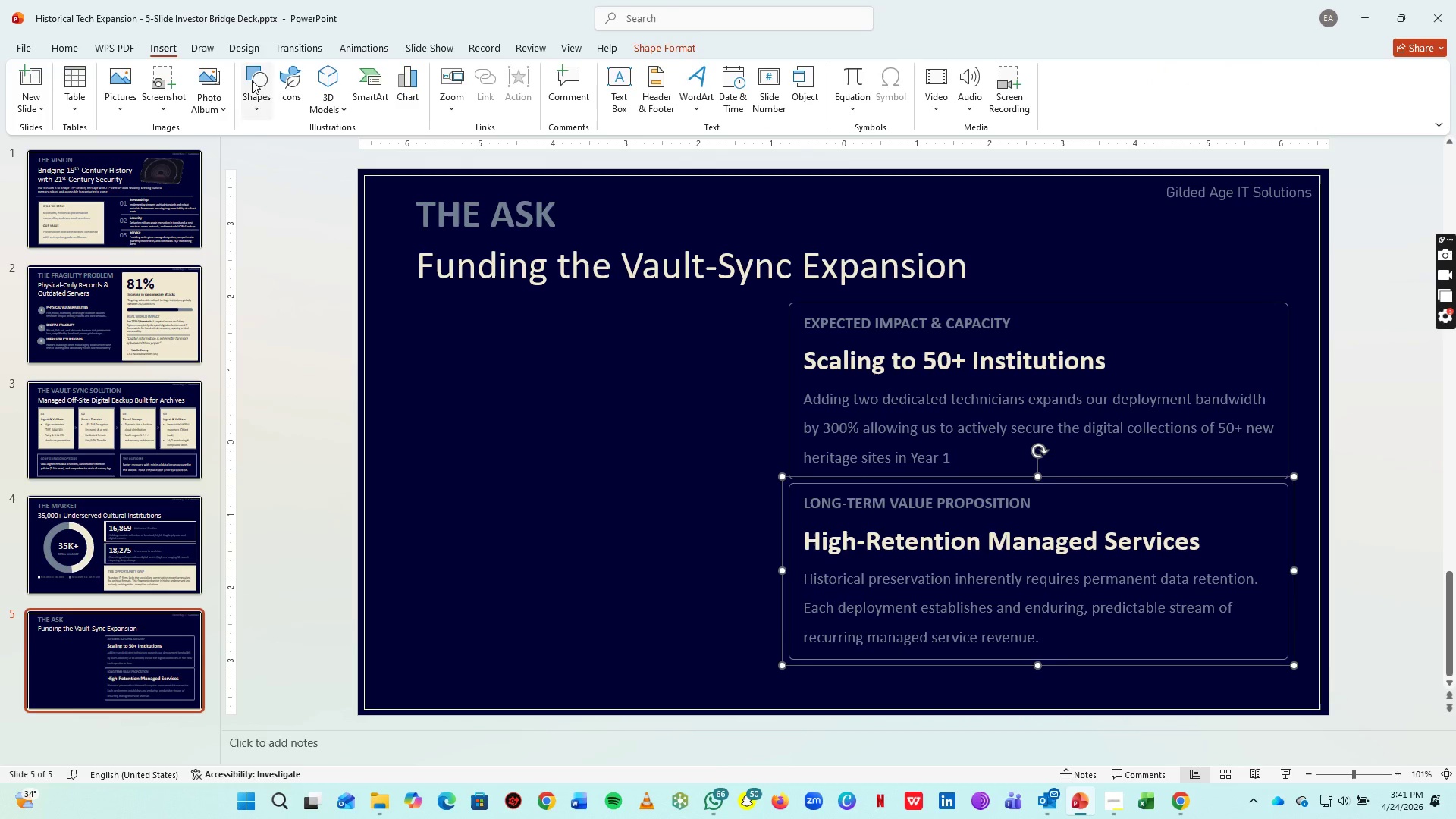 
left_click([252, 80])
 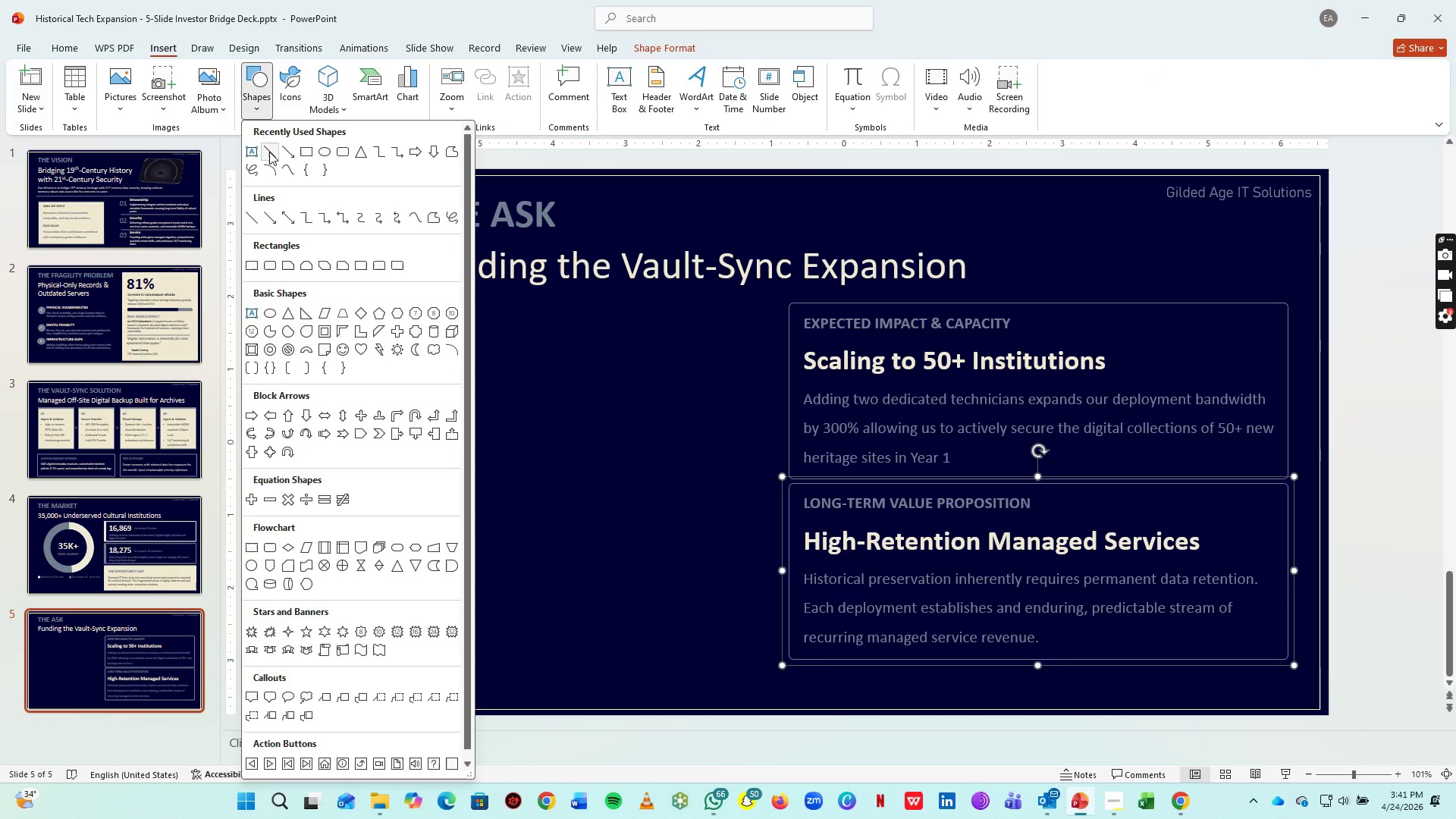 
left_click([269, 152])
 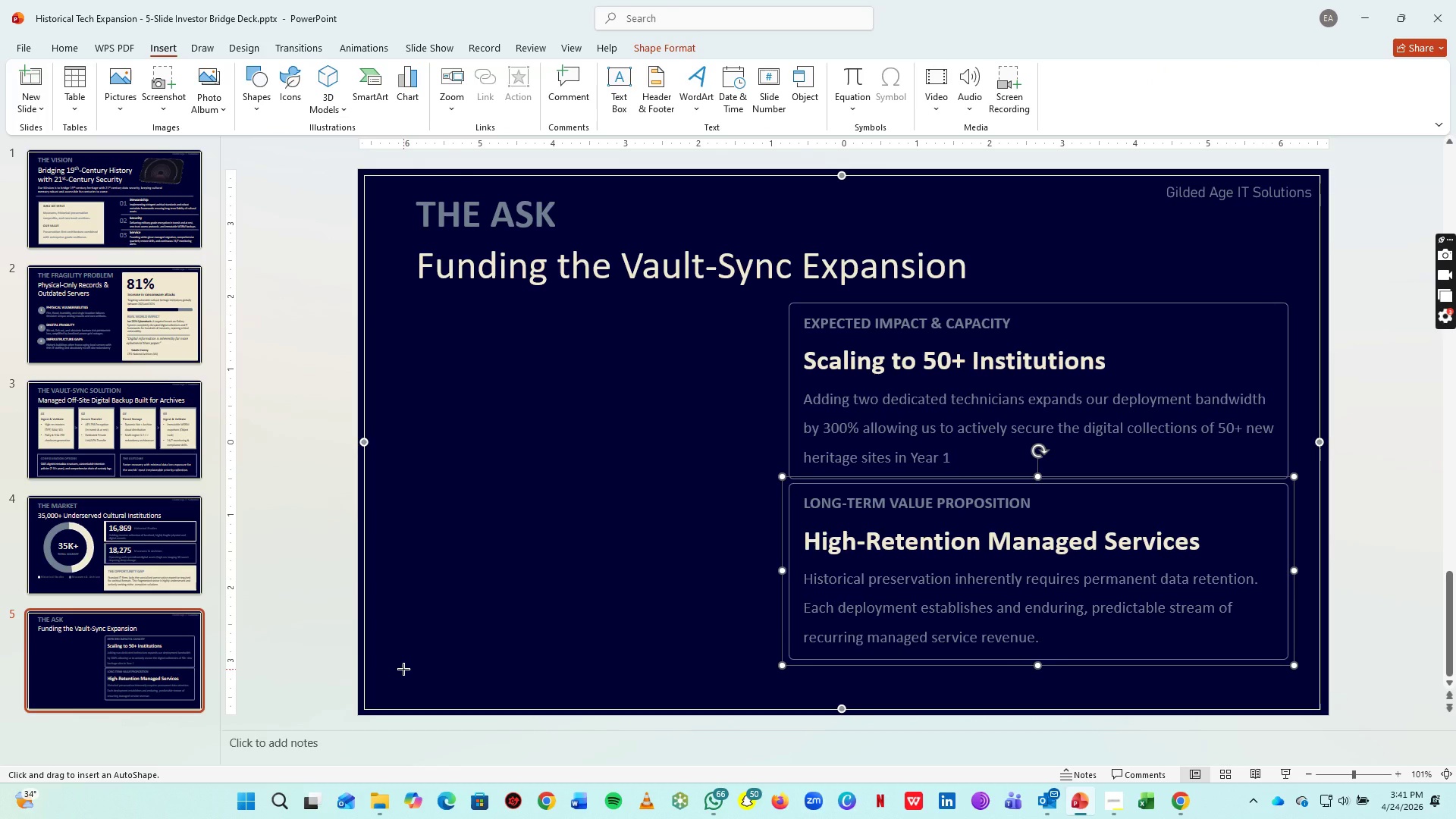 
left_click_drag(start_coordinate=[403, 669], to_coordinate=[1303, 672])
 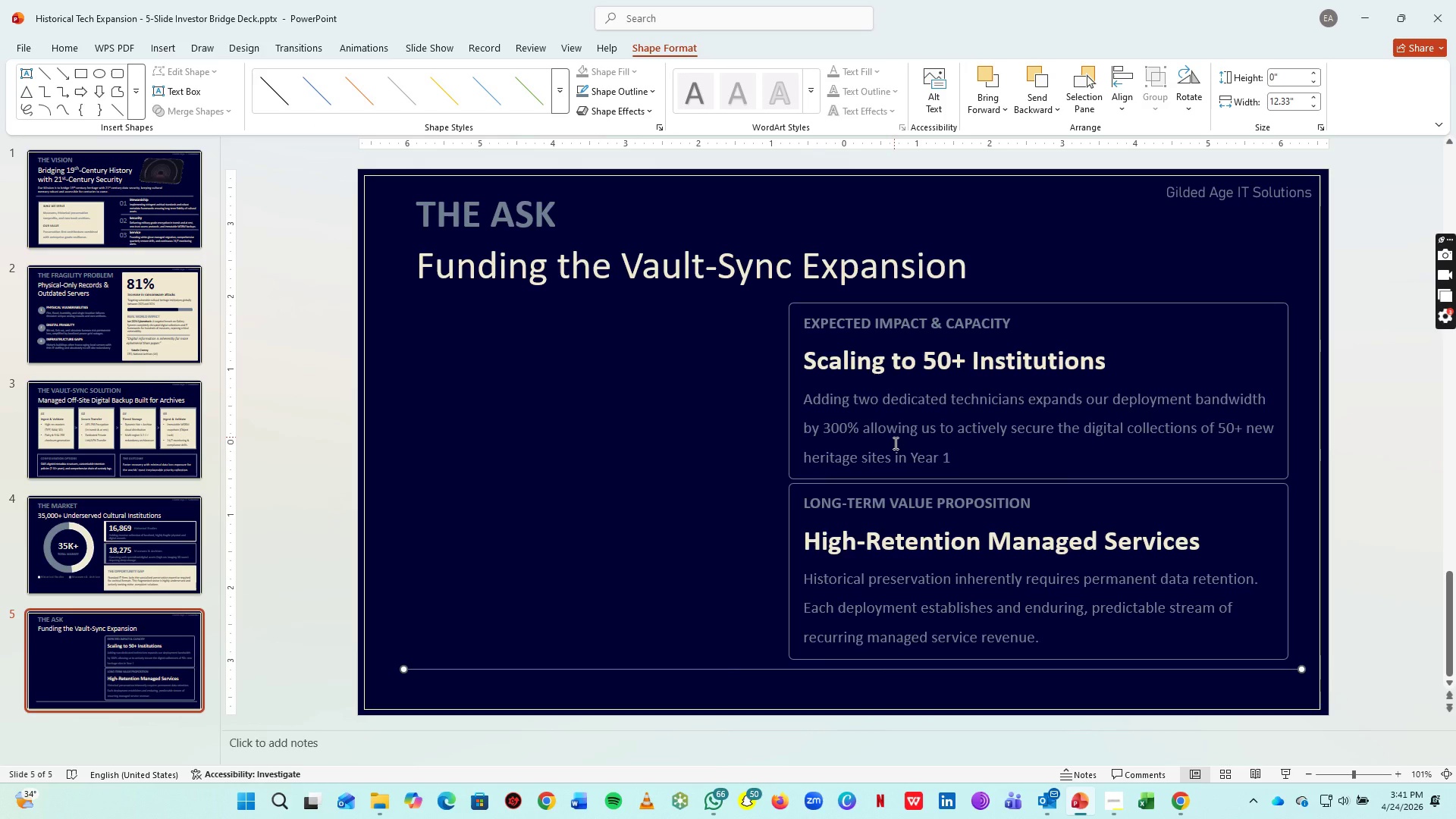 
left_click([934, 379])
 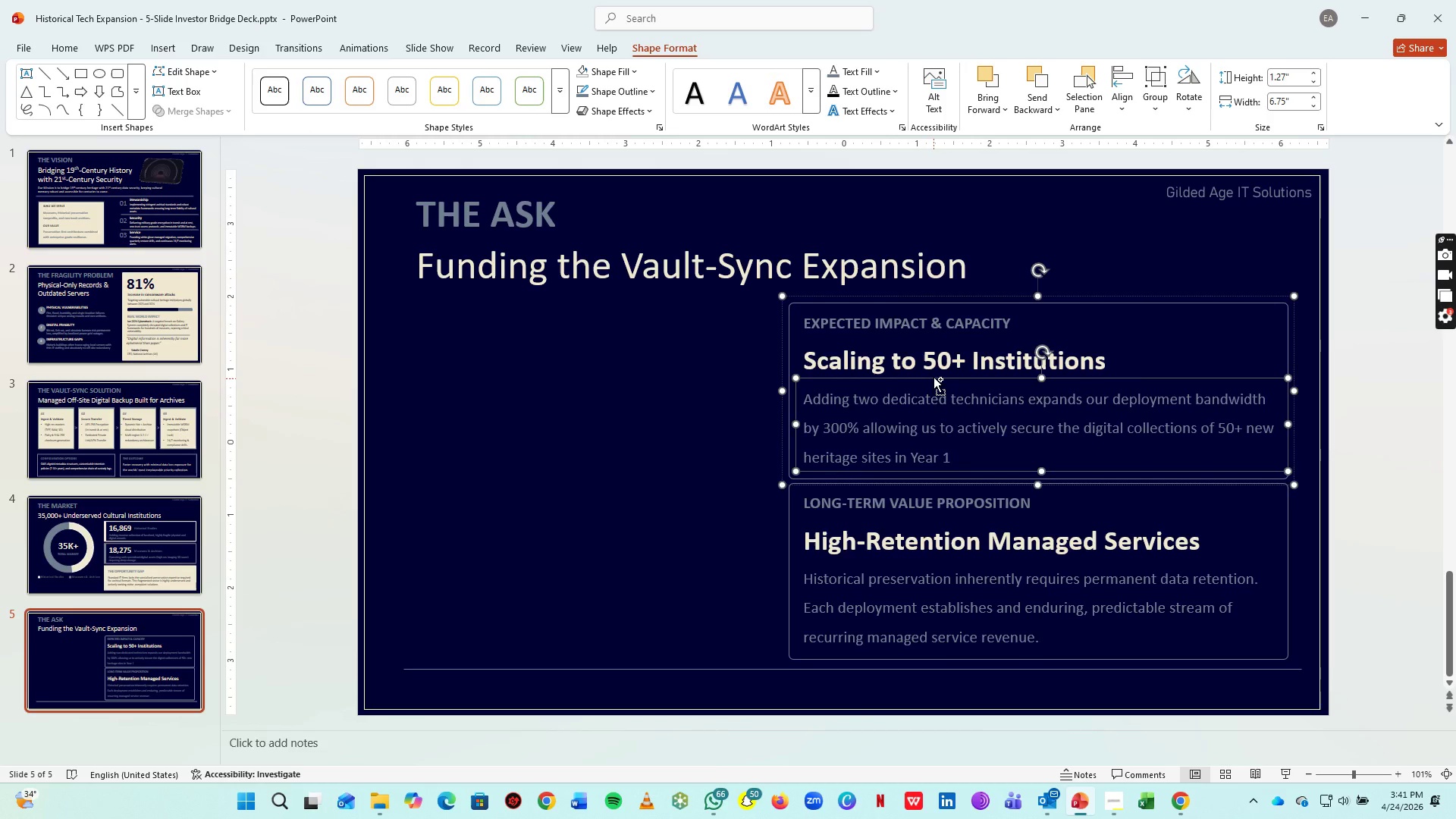 
key(Control+C)
 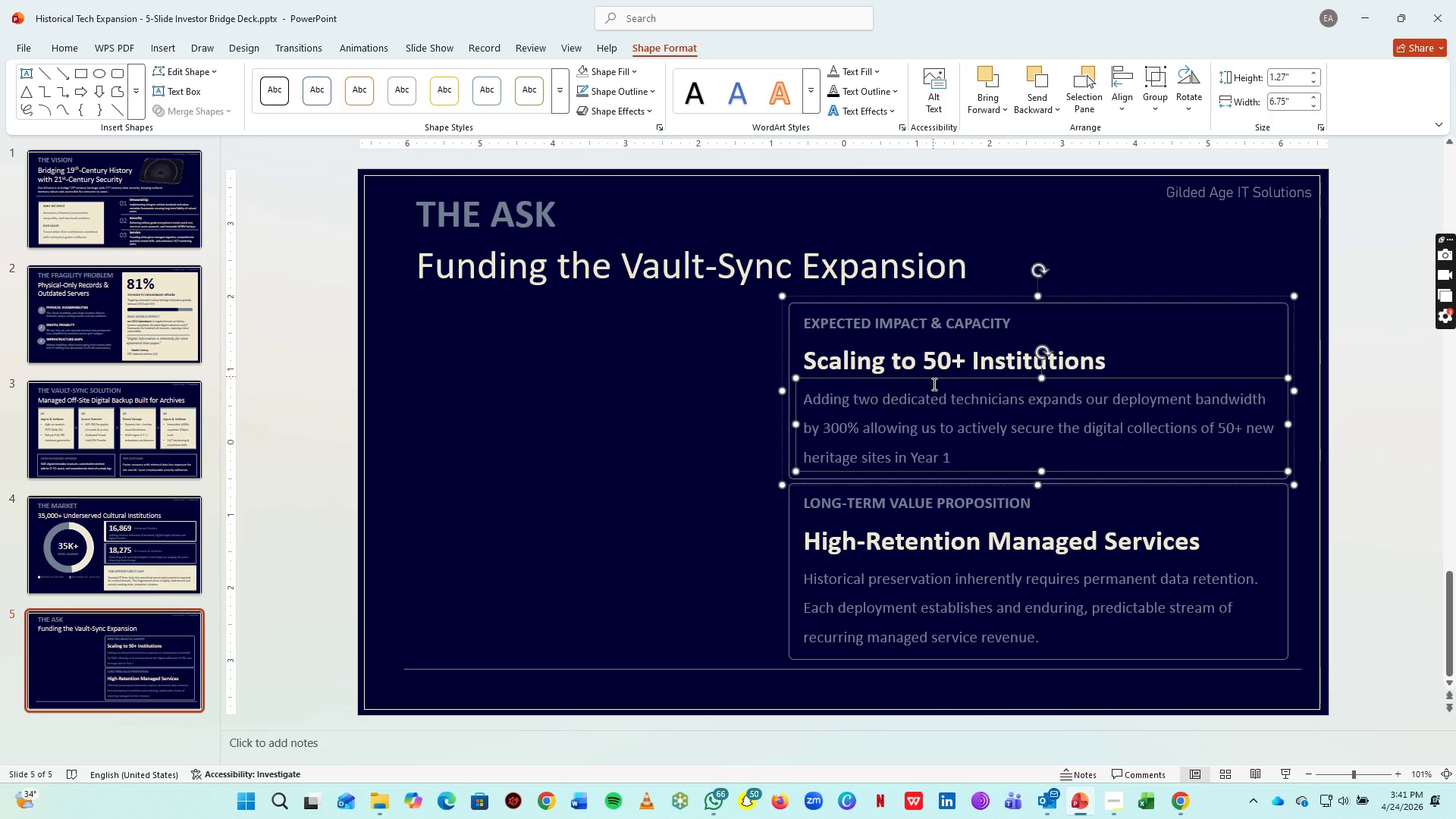 
key(Control+V)
 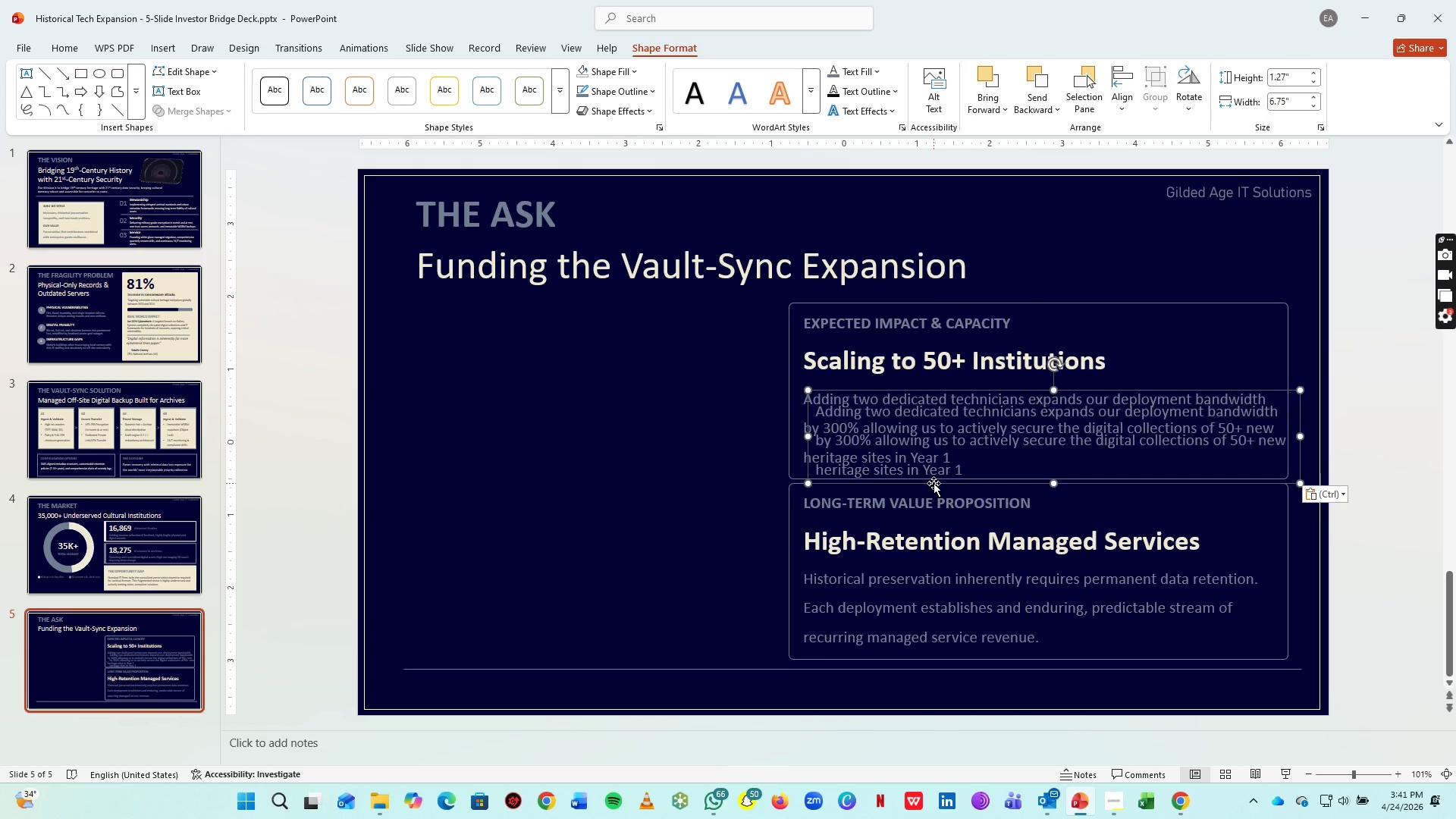 
left_click_drag(start_coordinate=[934, 483], to_coordinate=[741, 709])
 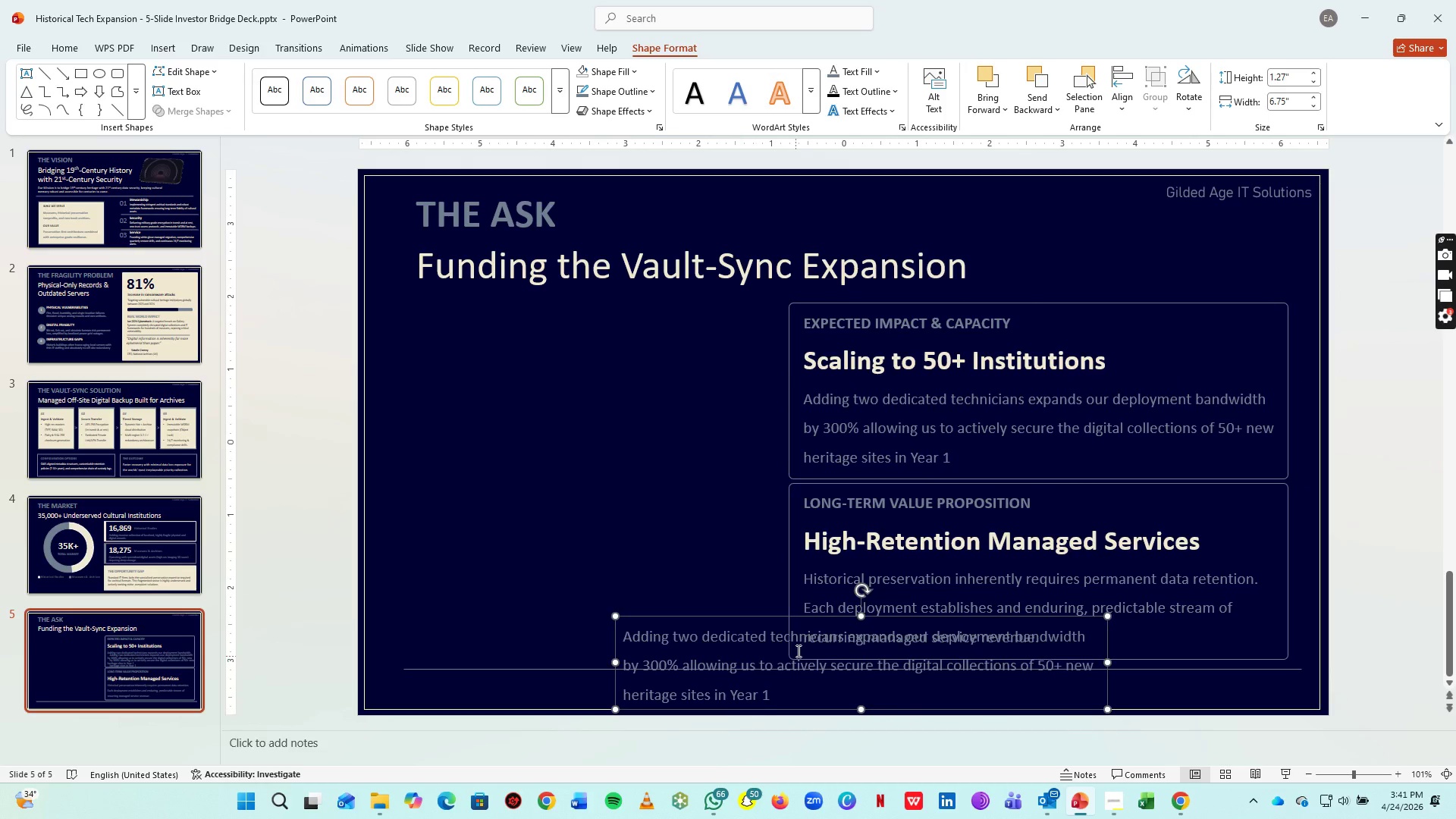 
hold_key(key=ControlLeft, duration=0.73)
 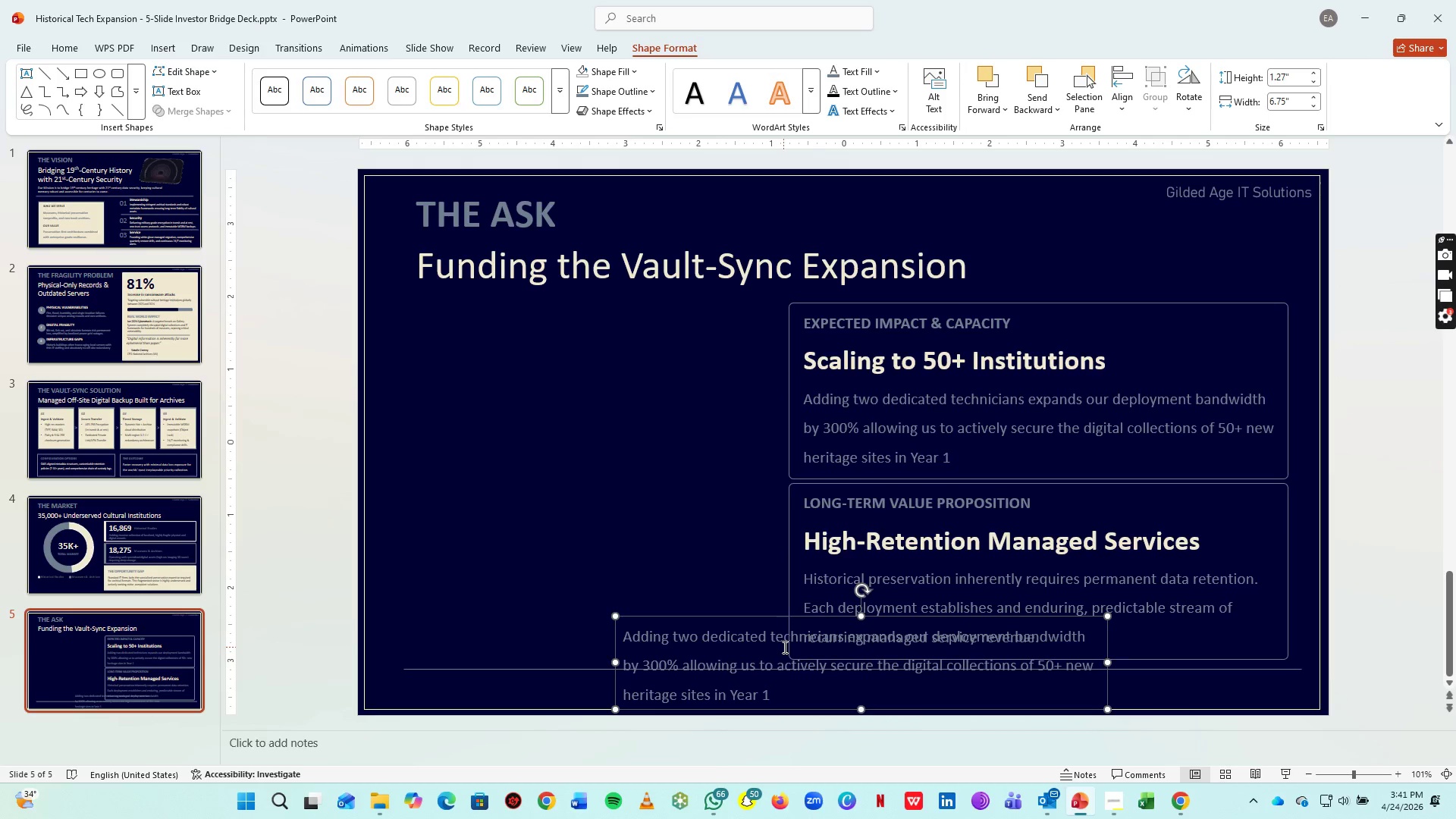 
left_click([783, 647])
 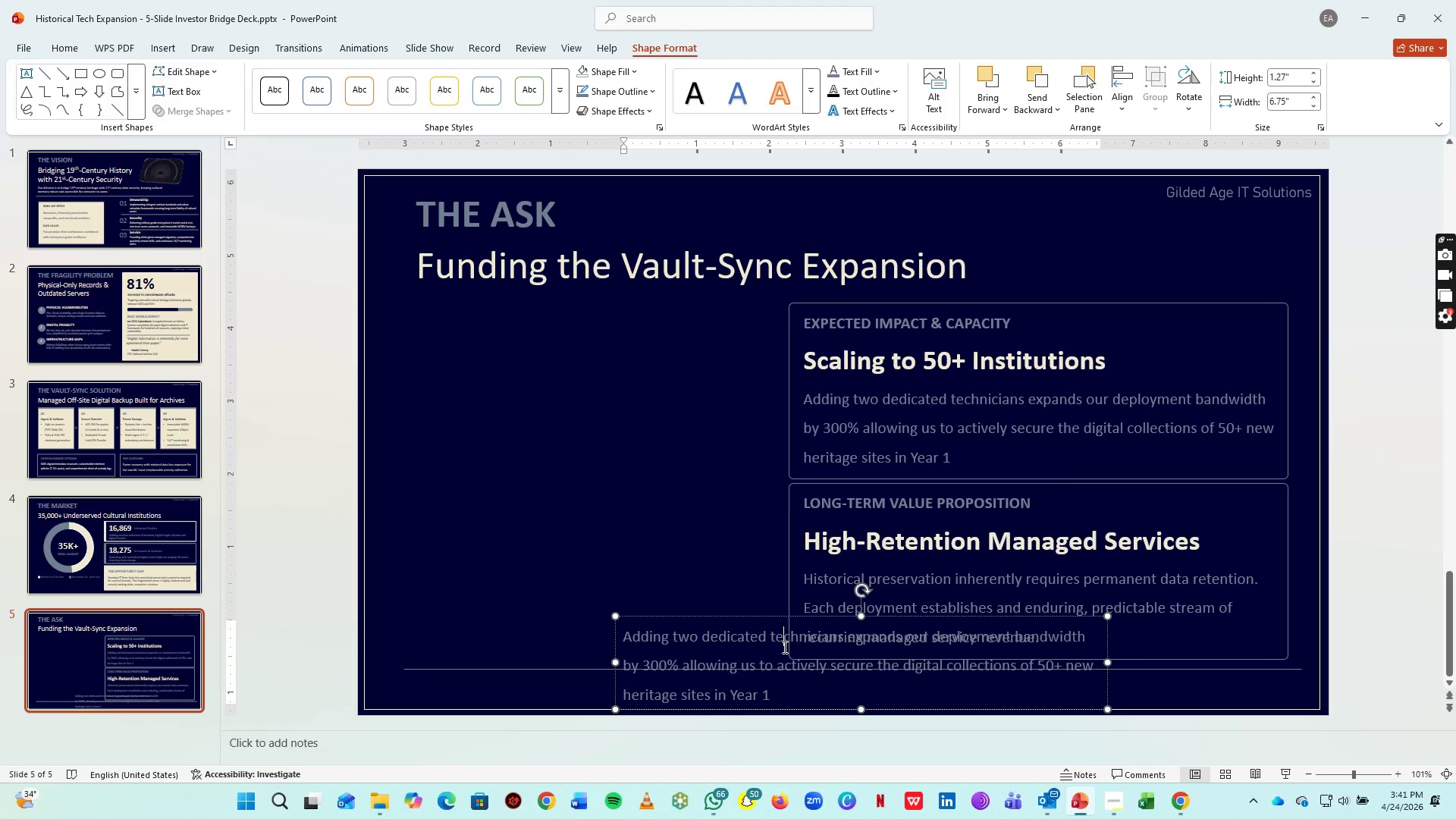 
key(Control+ControlLeft)
 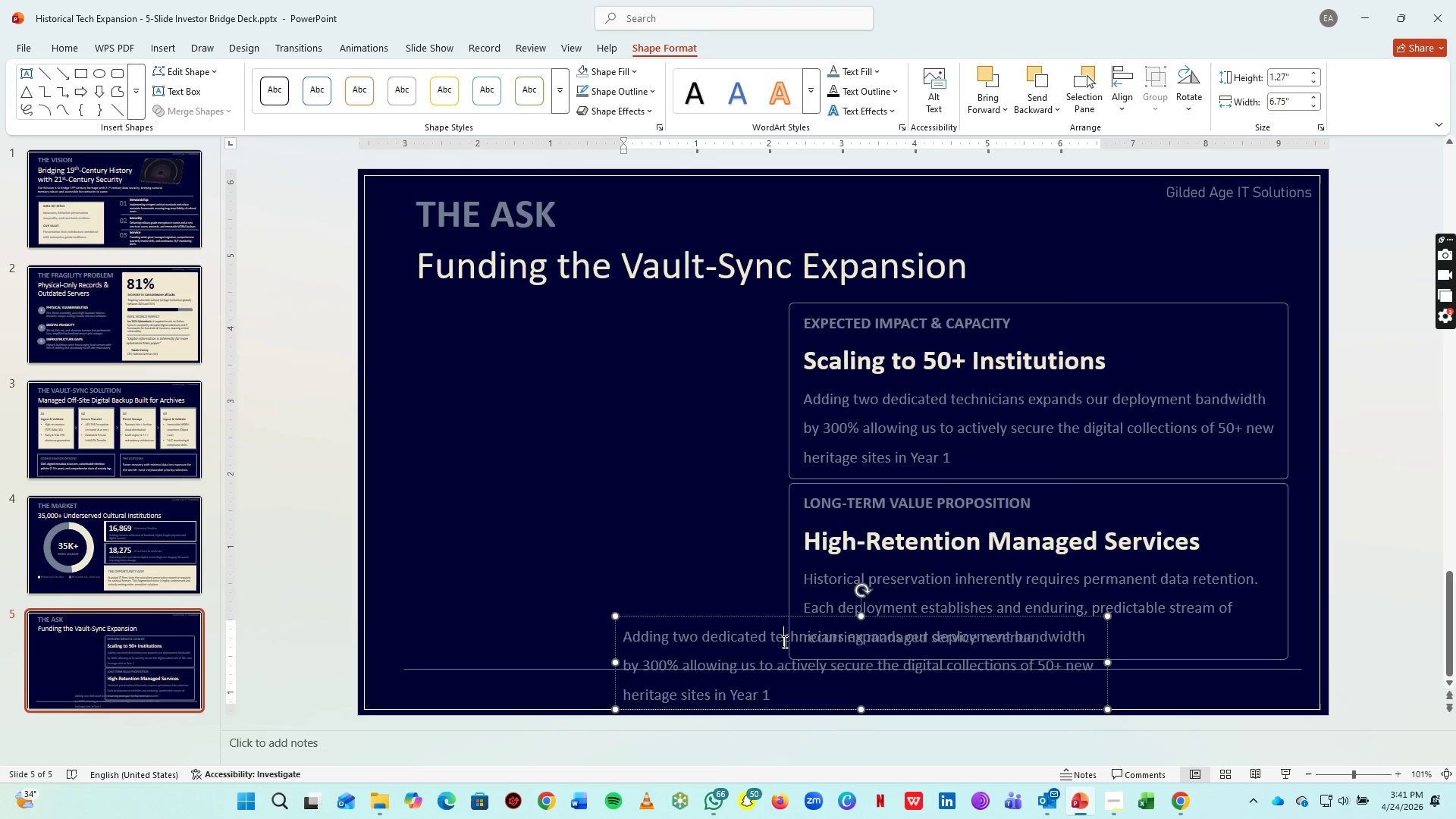 
key(Control+A)
 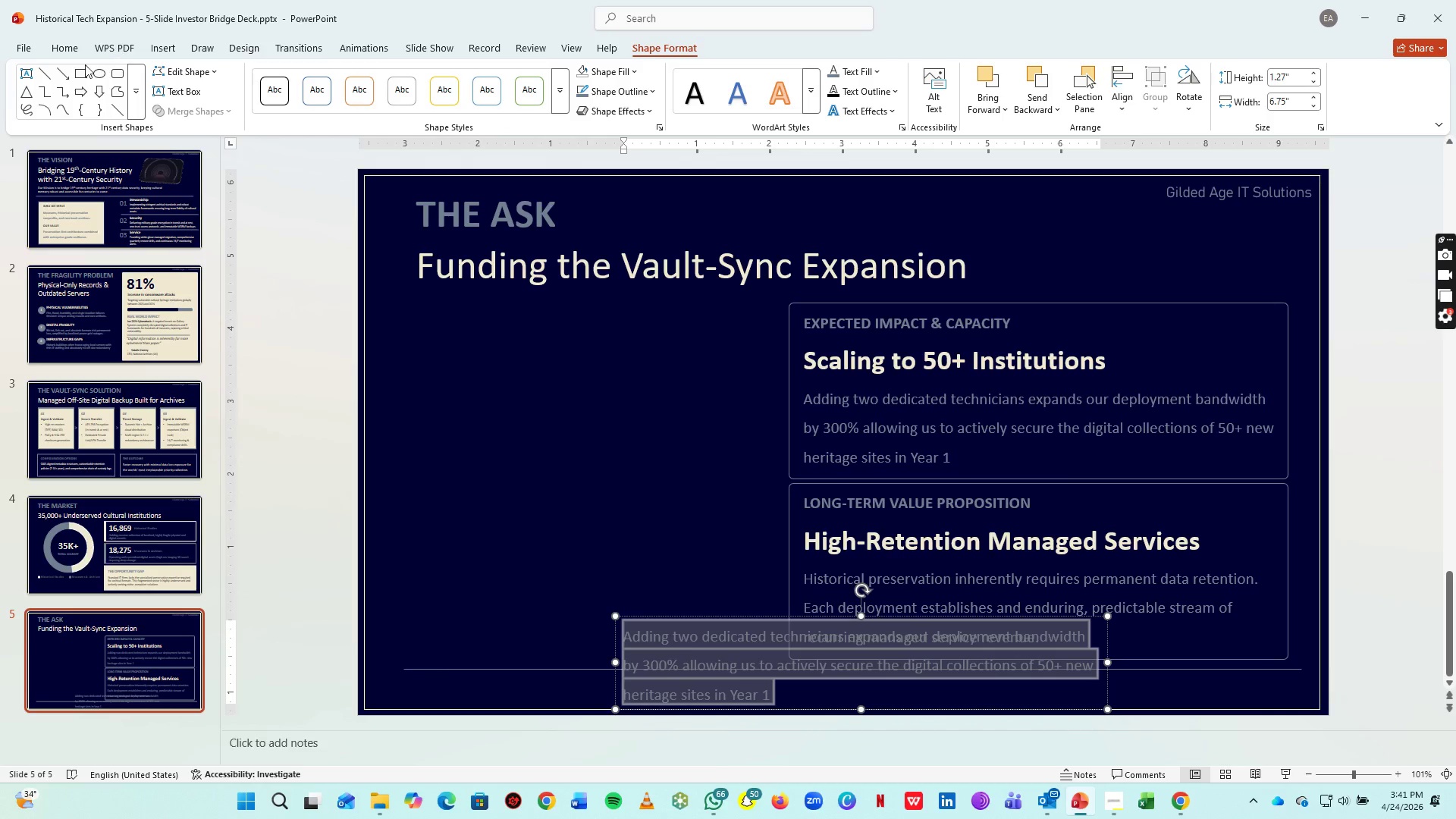 
left_click([55, 51])
 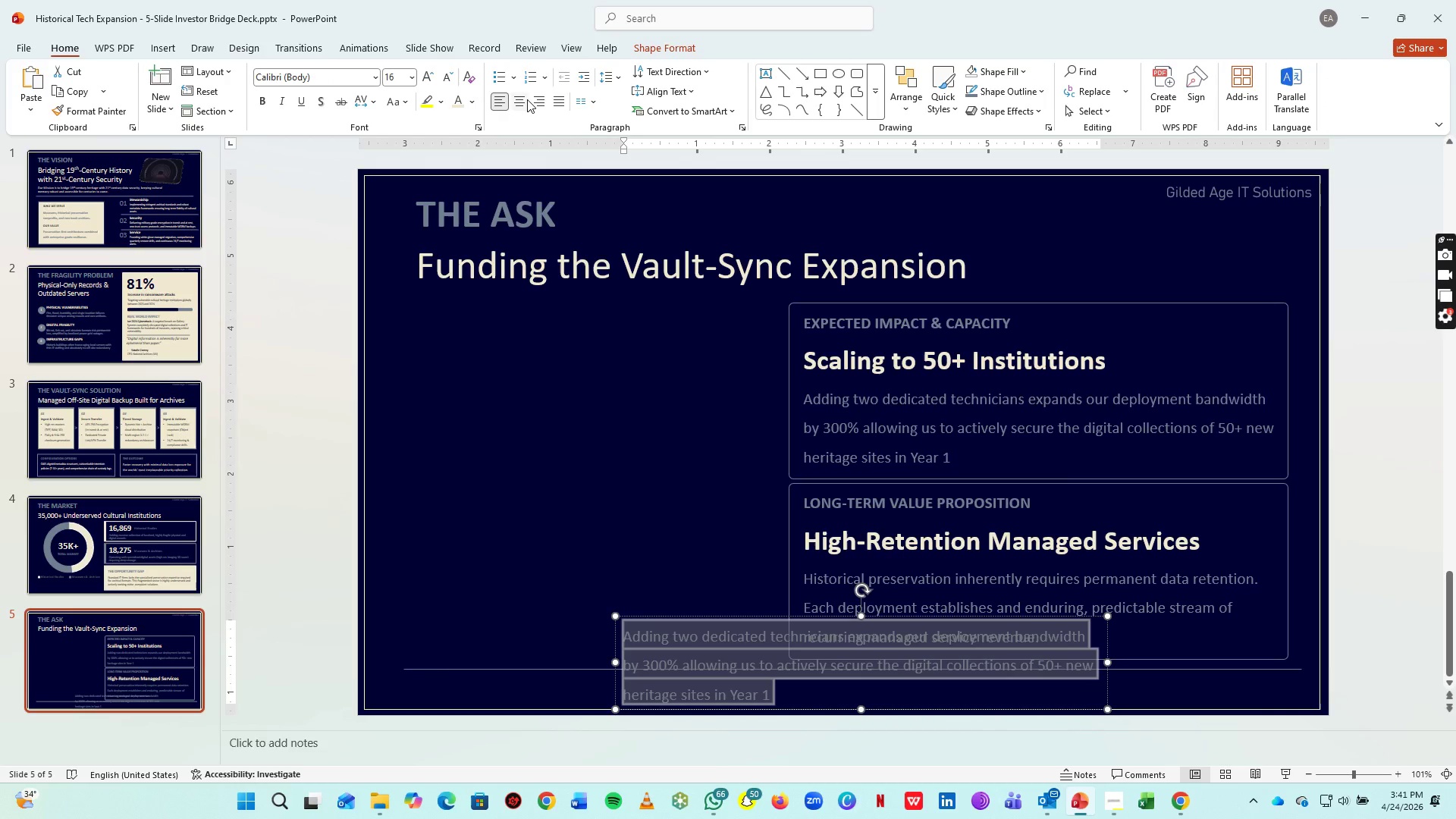 
left_click([527, 99])
 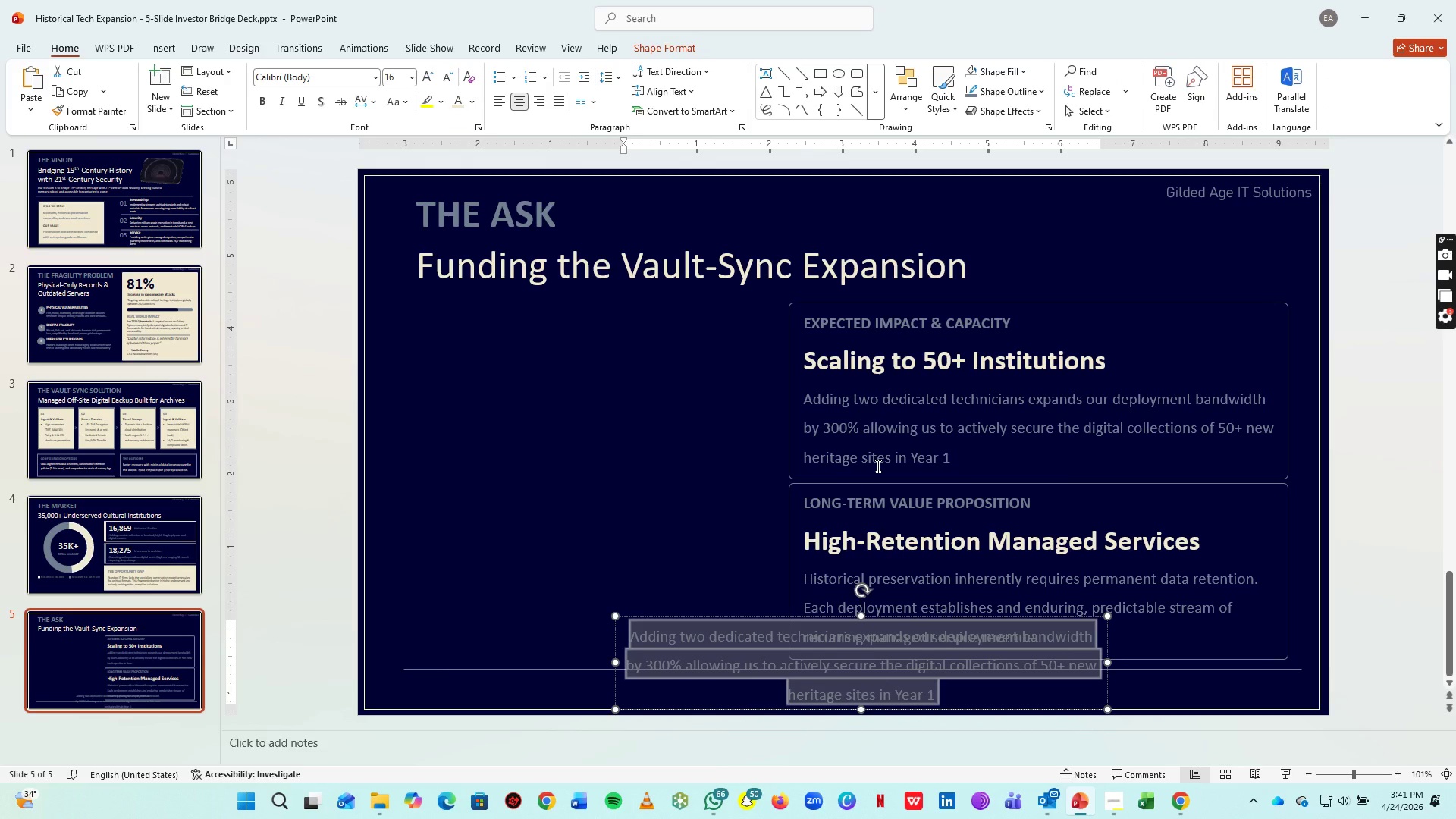 
type(GILDED AGE IT SOLUTIONS)
 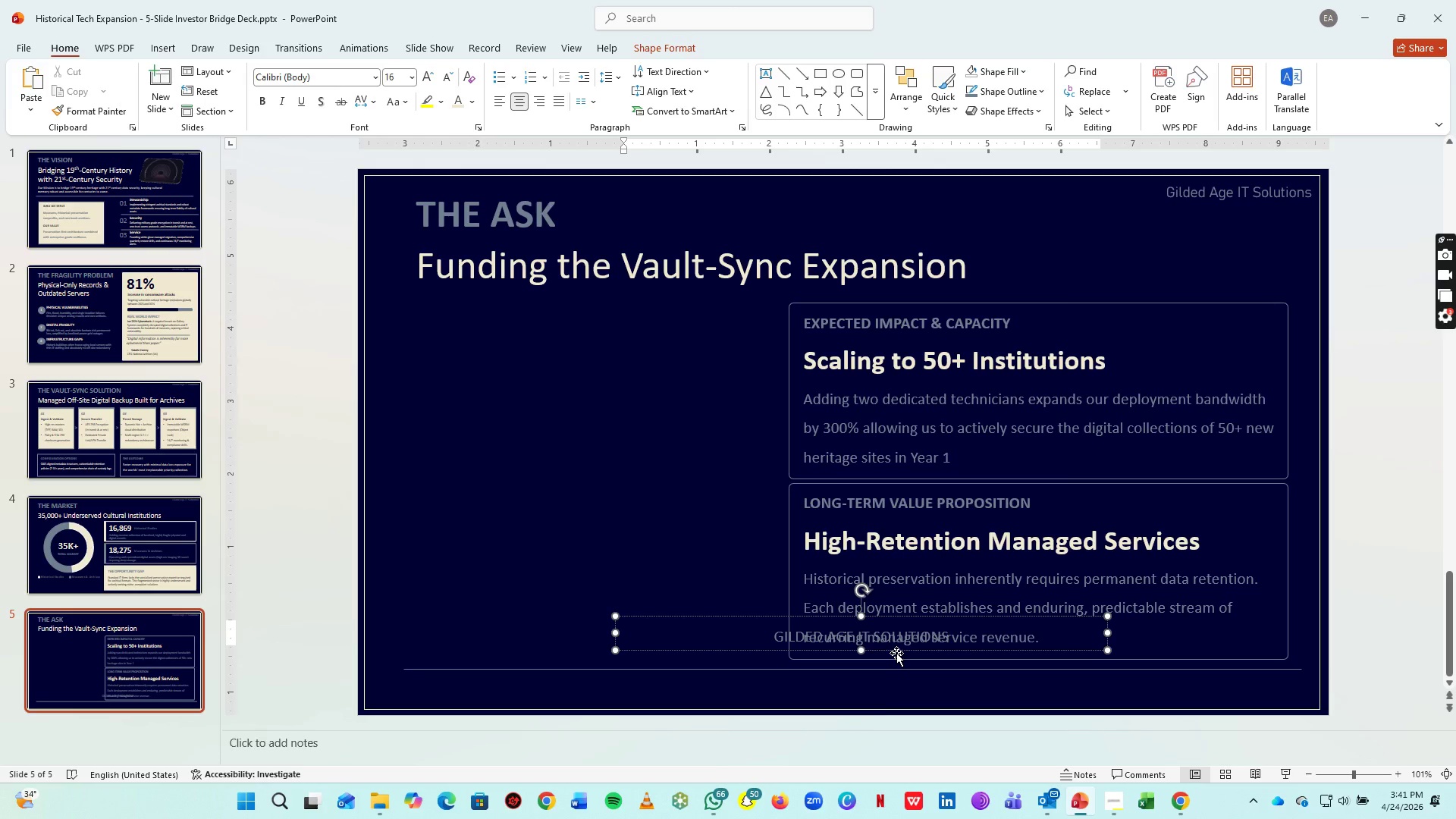 
left_click_drag(start_coordinate=[896, 649], to_coordinate=[877, 700])
 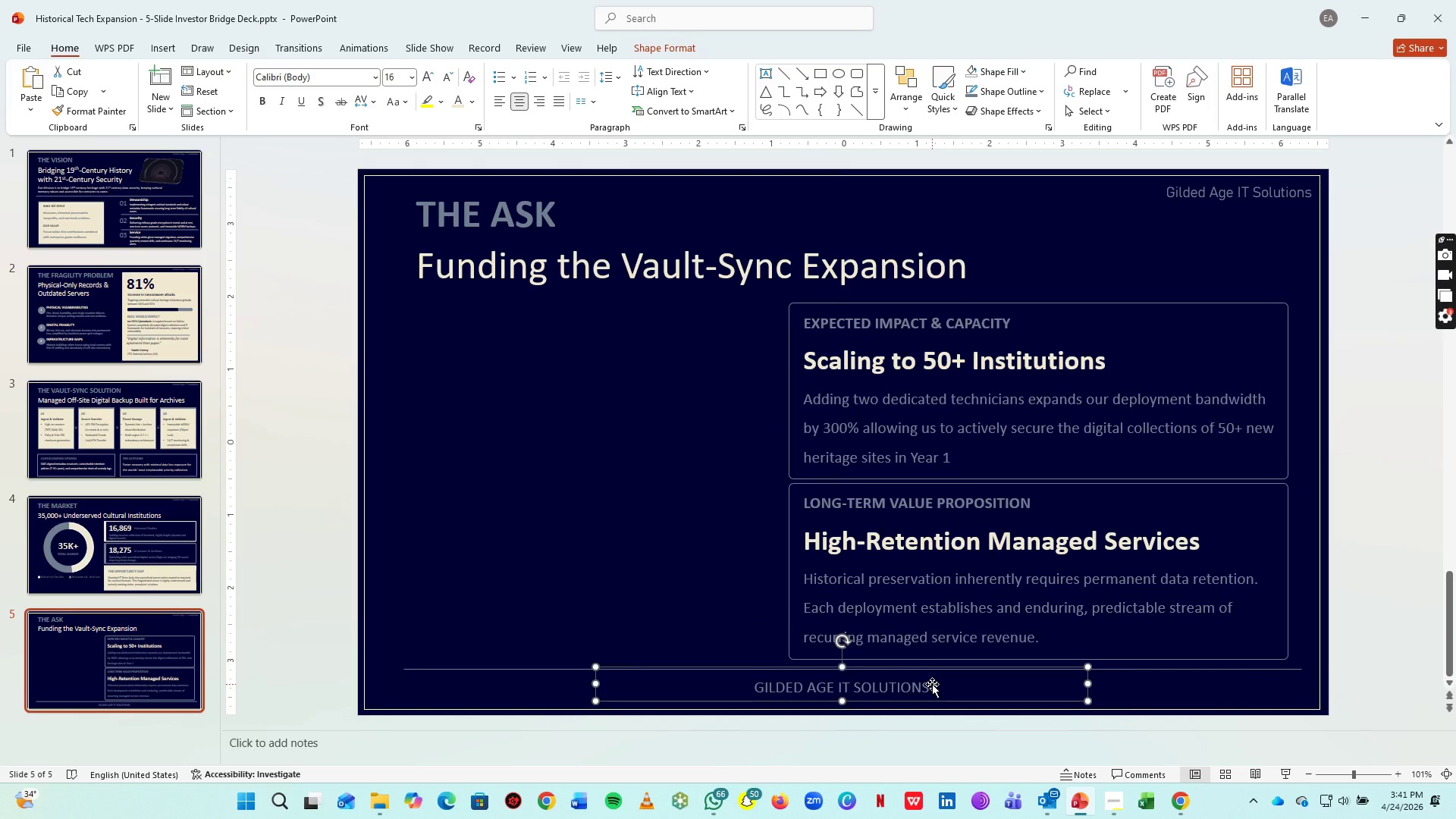 
left_click([932, 684])
 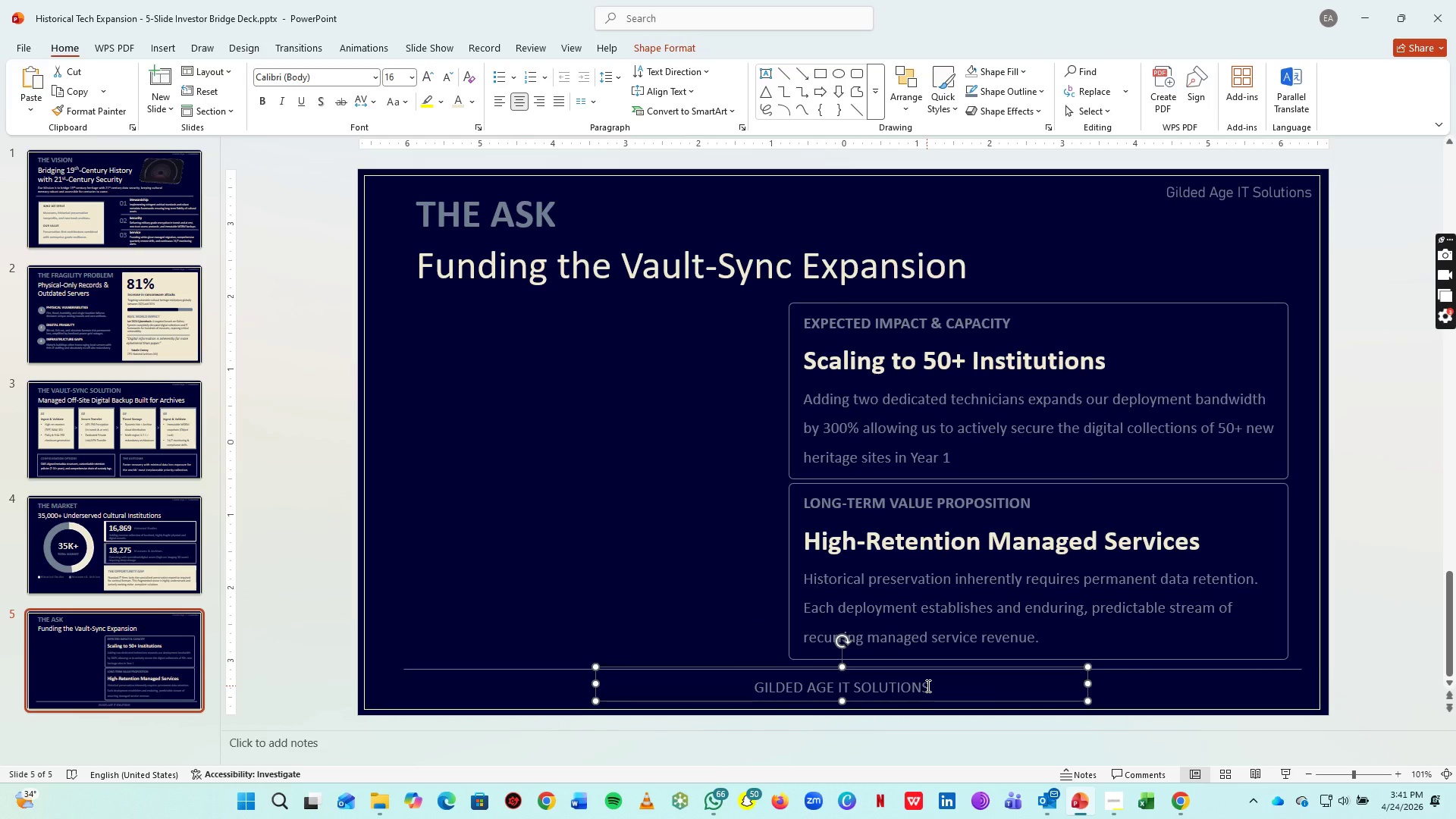 
left_click([927, 686])
 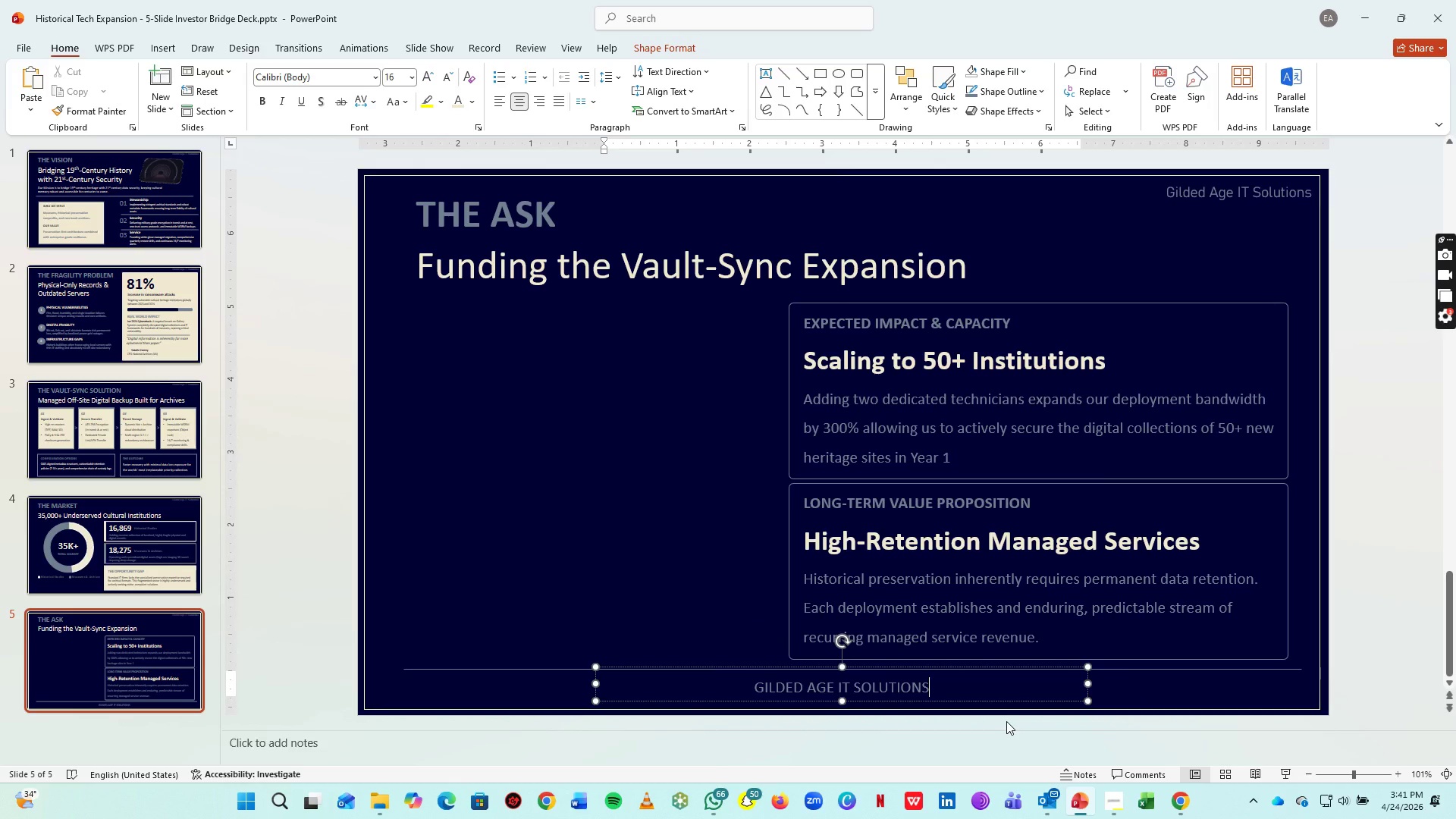 
key(Tab)
type(|)
key(Tab)
type(PRESERVING H)
key(Backspace)
key(Backspace)
type( THE PAST, SECURING THE FUTURE)
 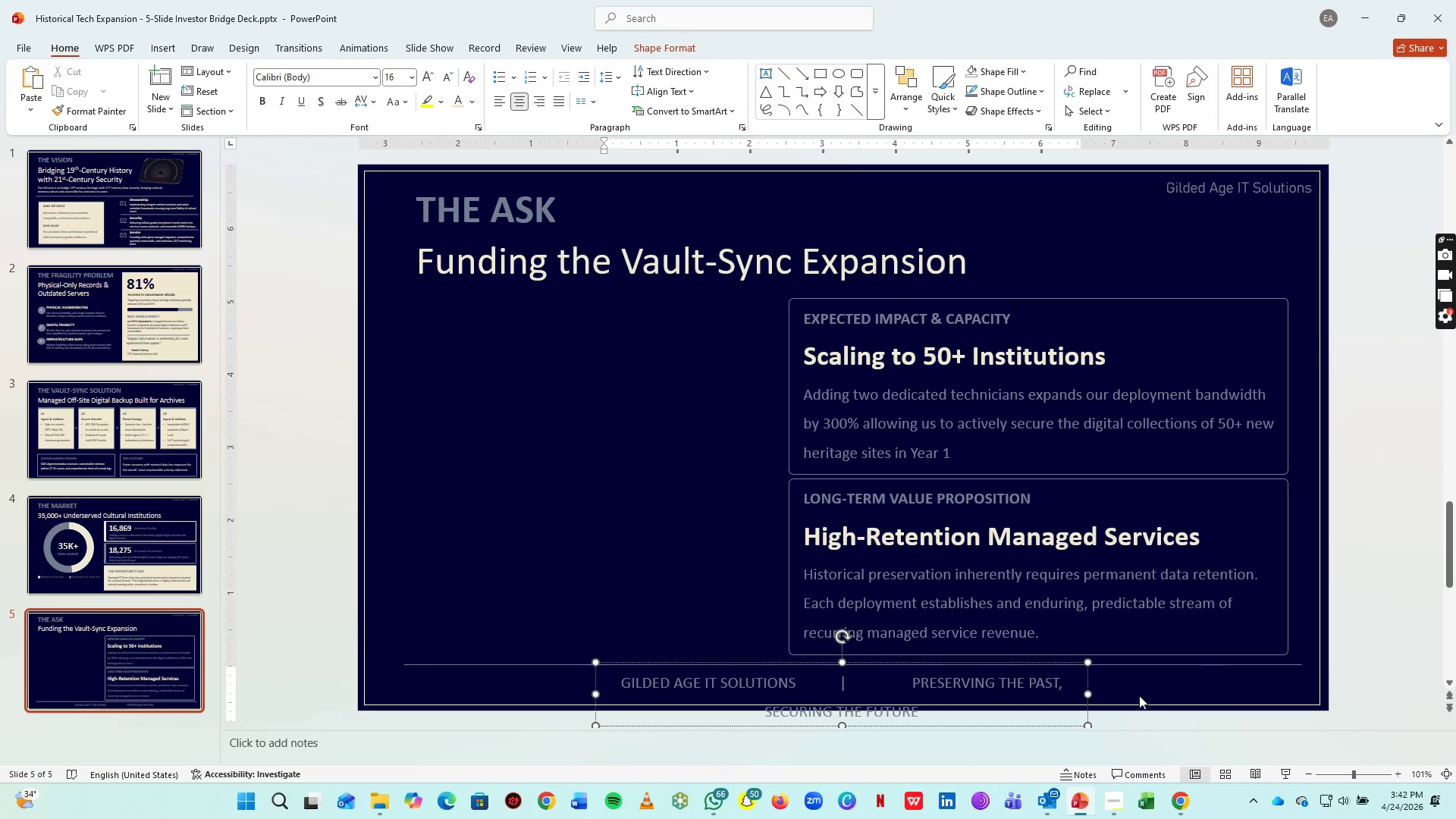 
left_click_drag(start_coordinate=[1085, 698], to_coordinate=[1282, 675])
 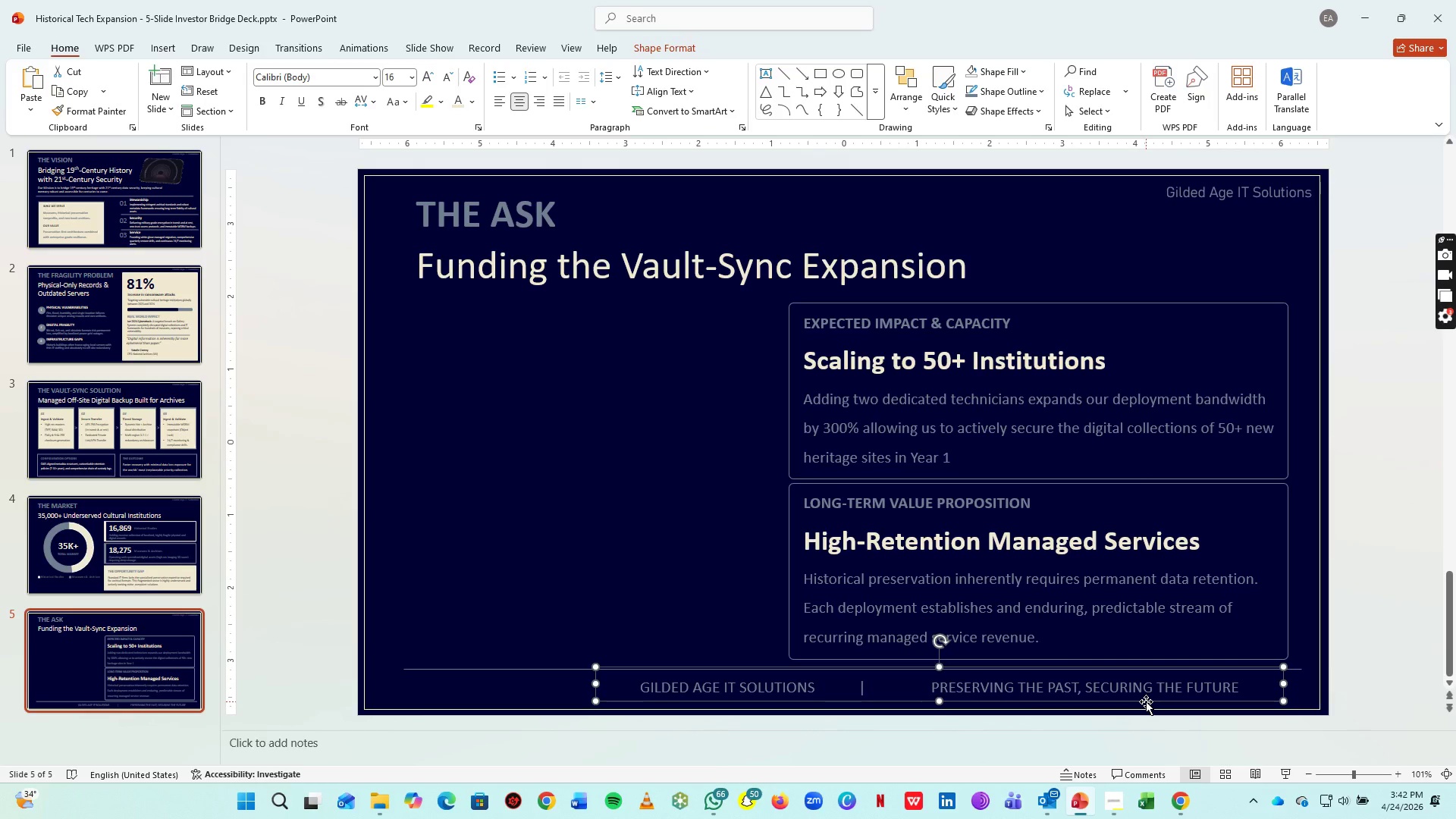 
left_click_drag(start_coordinate=[1146, 701], to_coordinate=[1043, 704])
 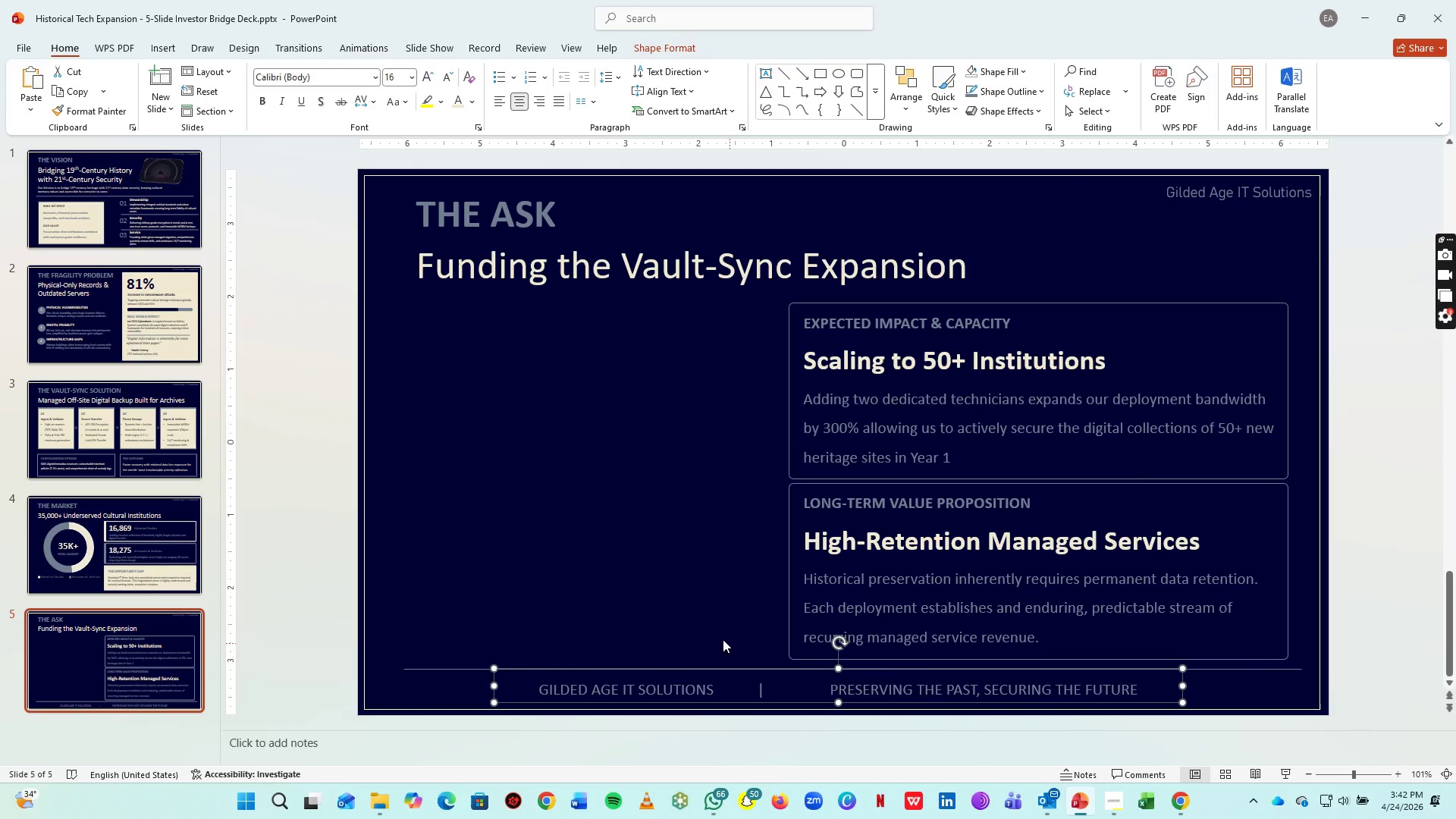 
left_click([686, 615])
 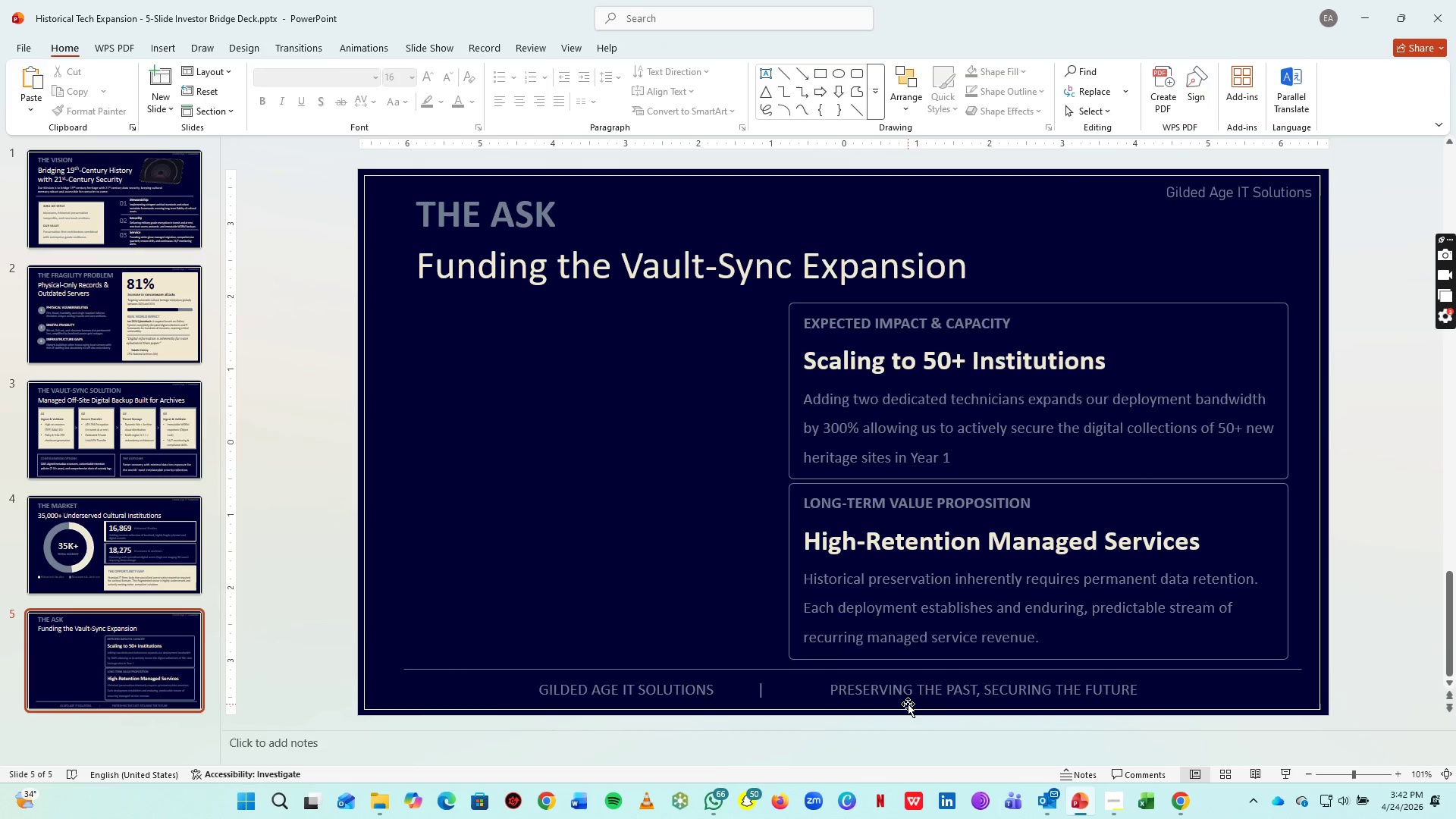 
left_click([908, 696])
 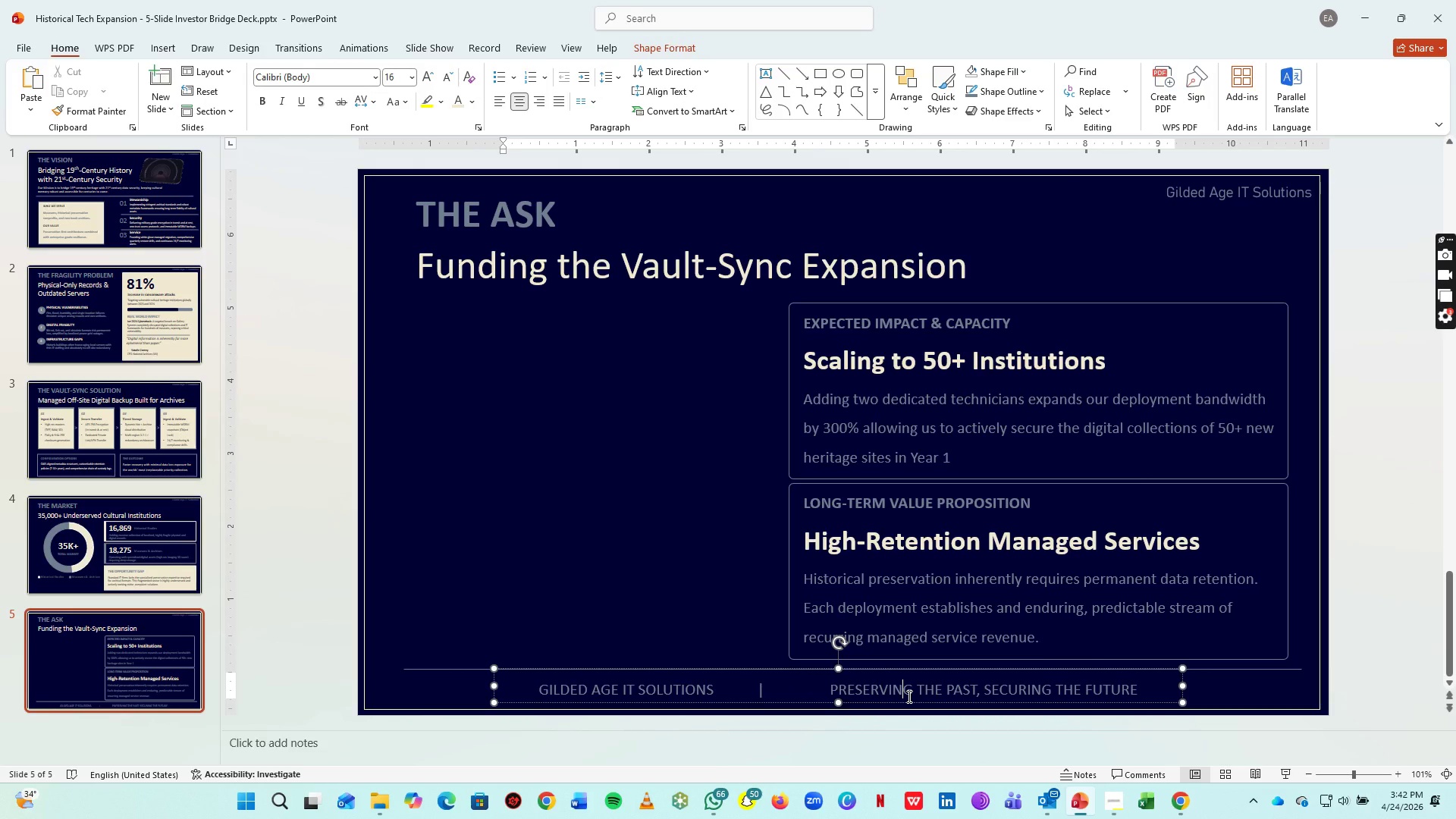 
key(Control+A)
 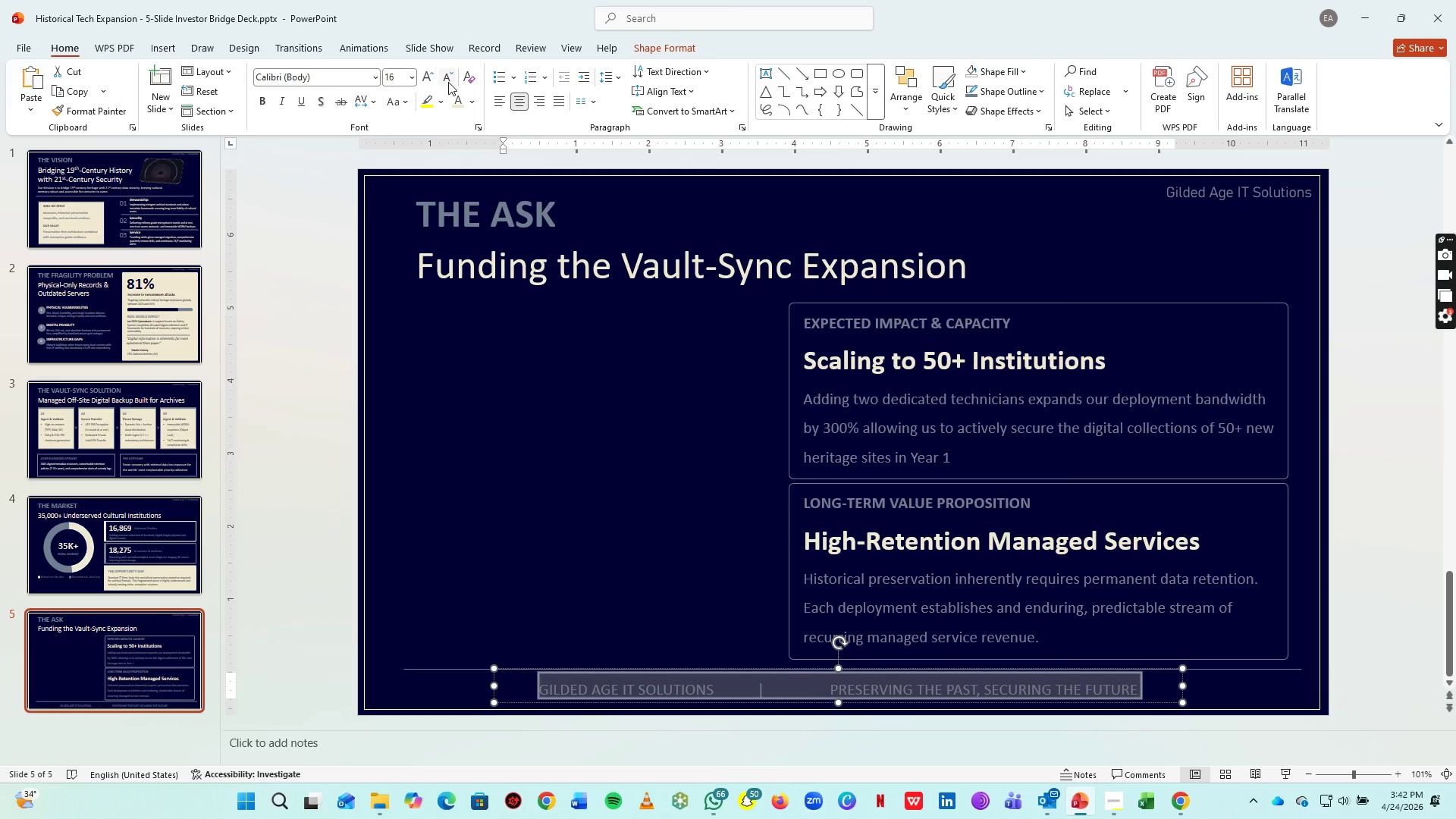 
left_click([449, 77])
 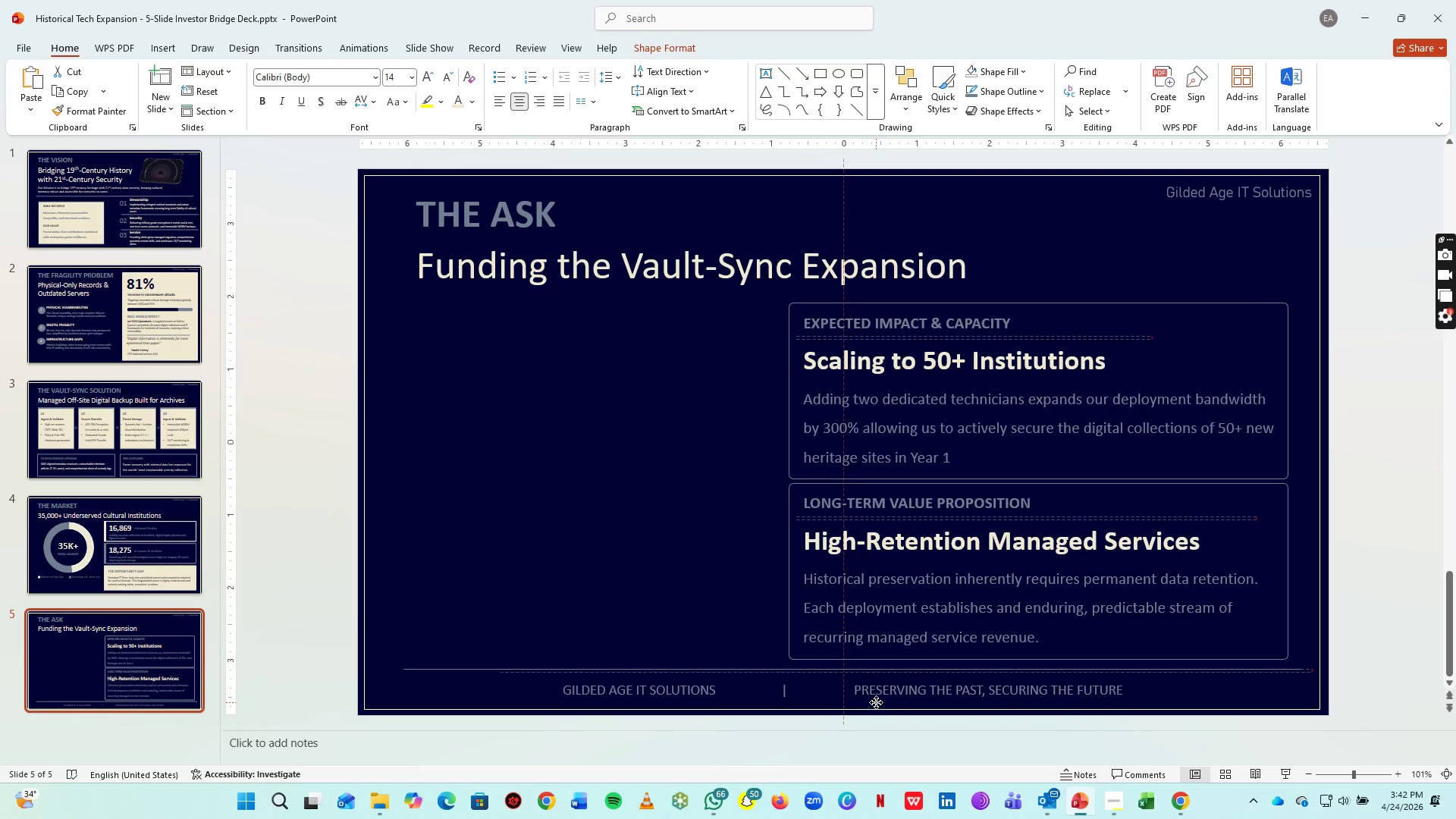 
wait(7.31)
 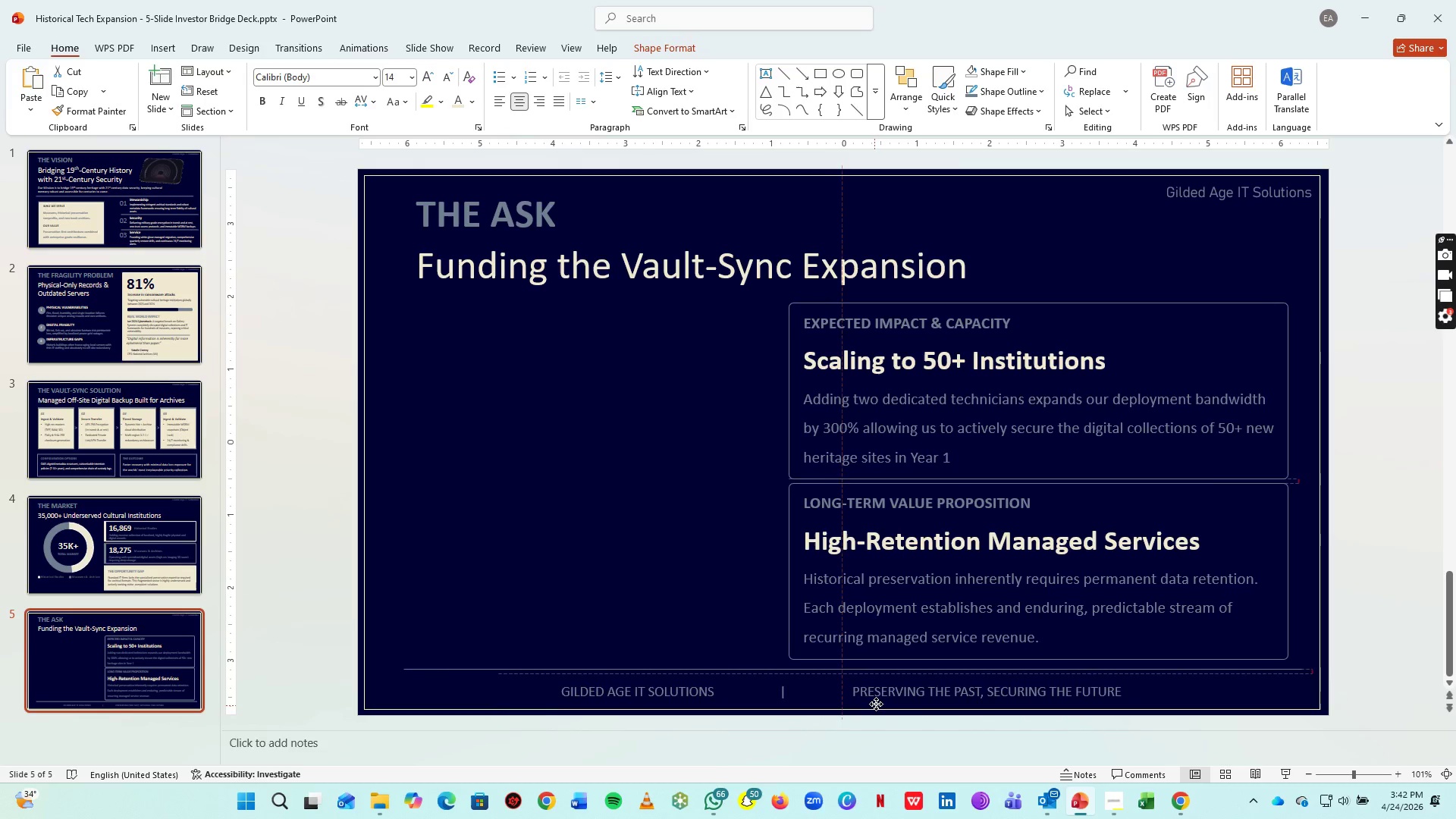 
key(Control+S)
 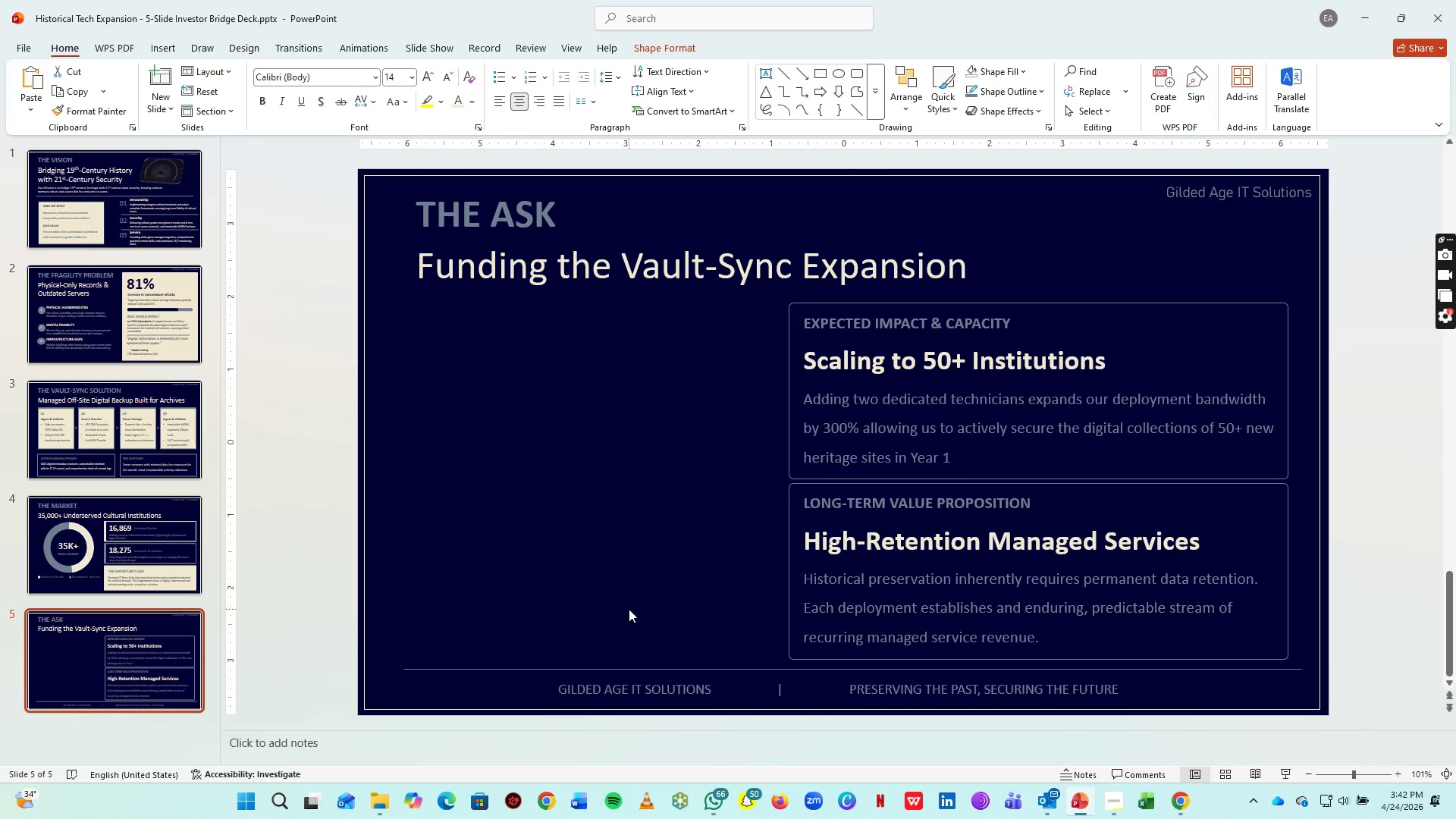 
left_click([629, 609])
 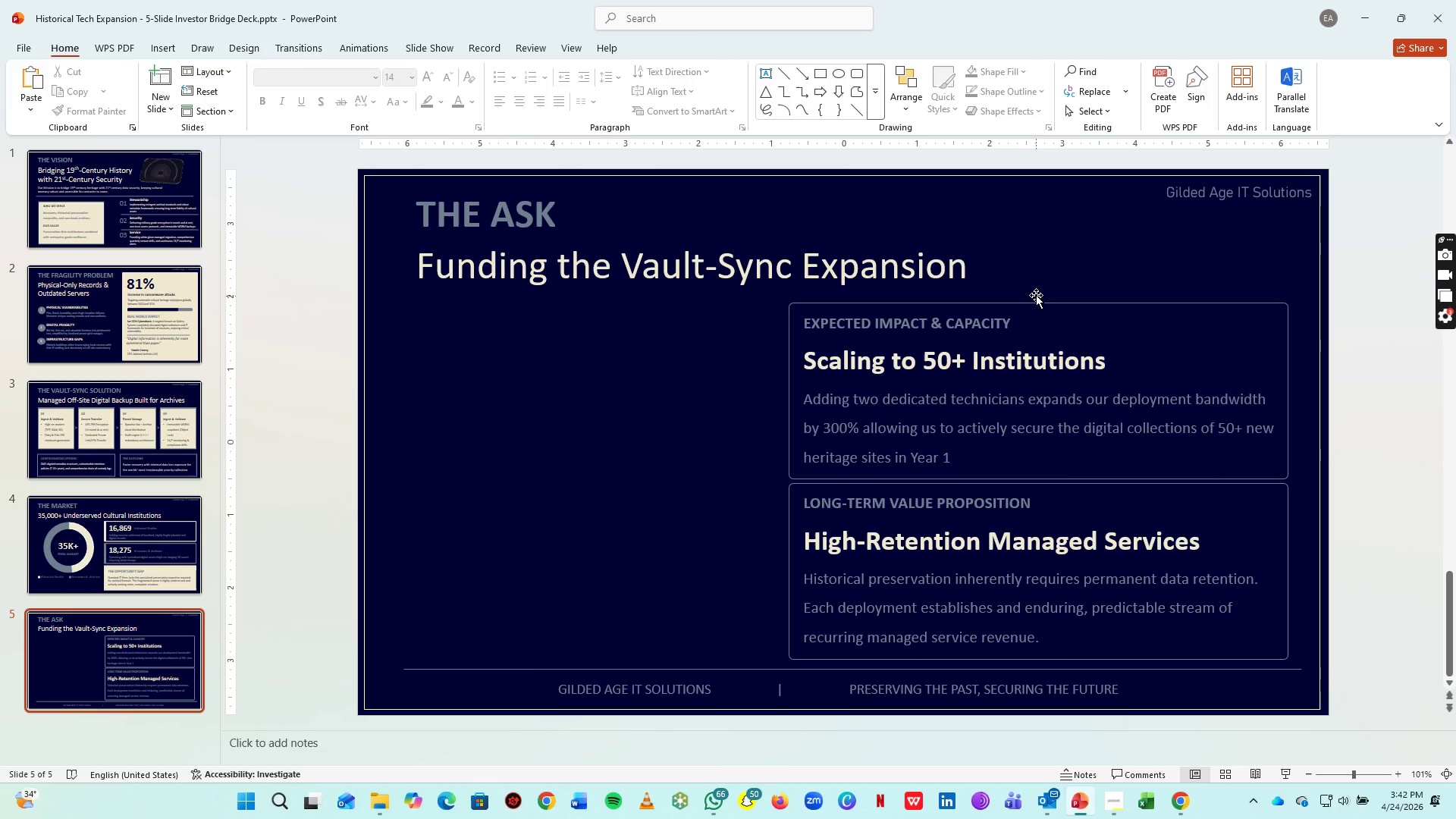 
left_click([1044, 315])
 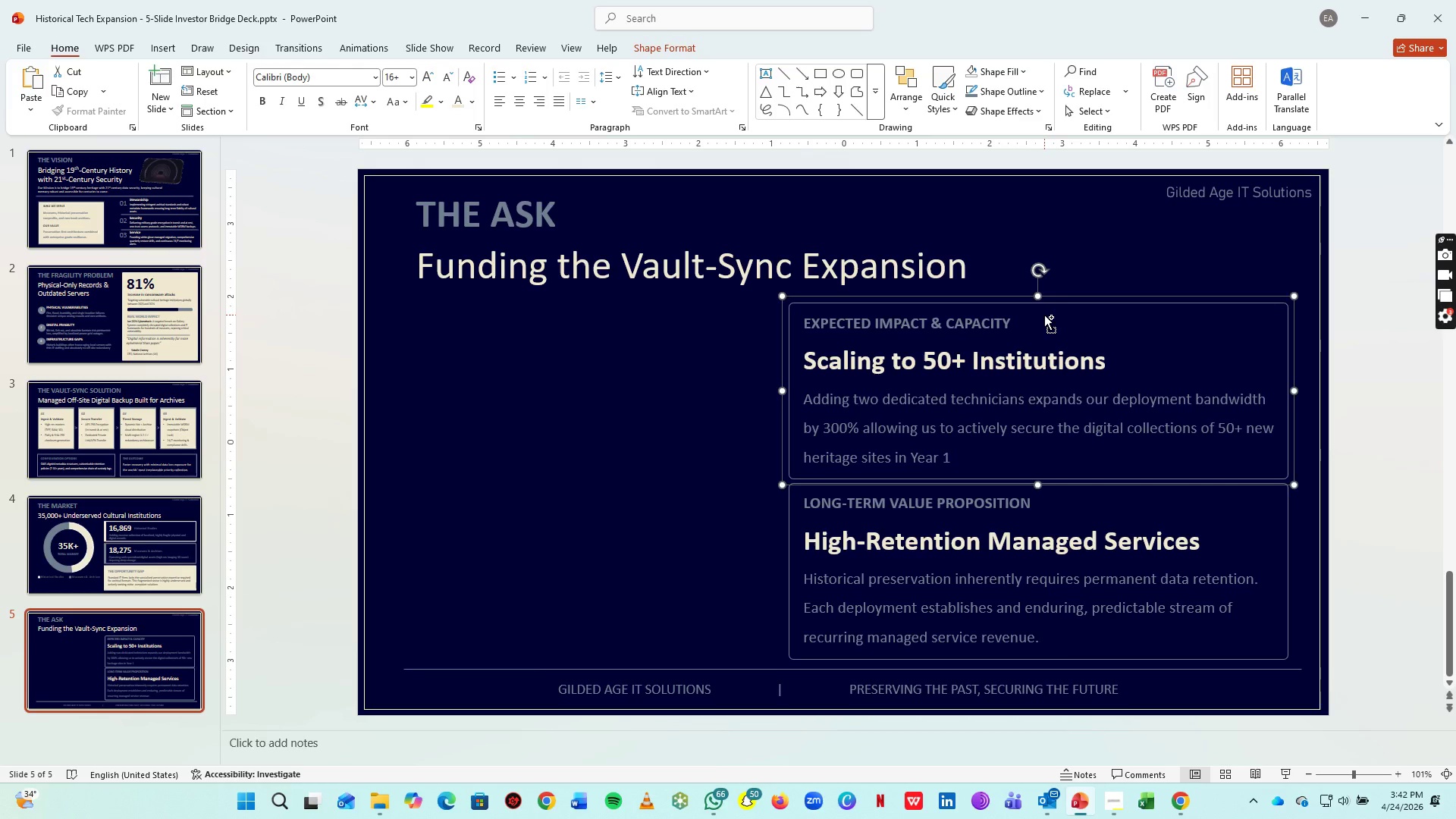 
hold_key(key=ControlLeft, duration=0.31)
 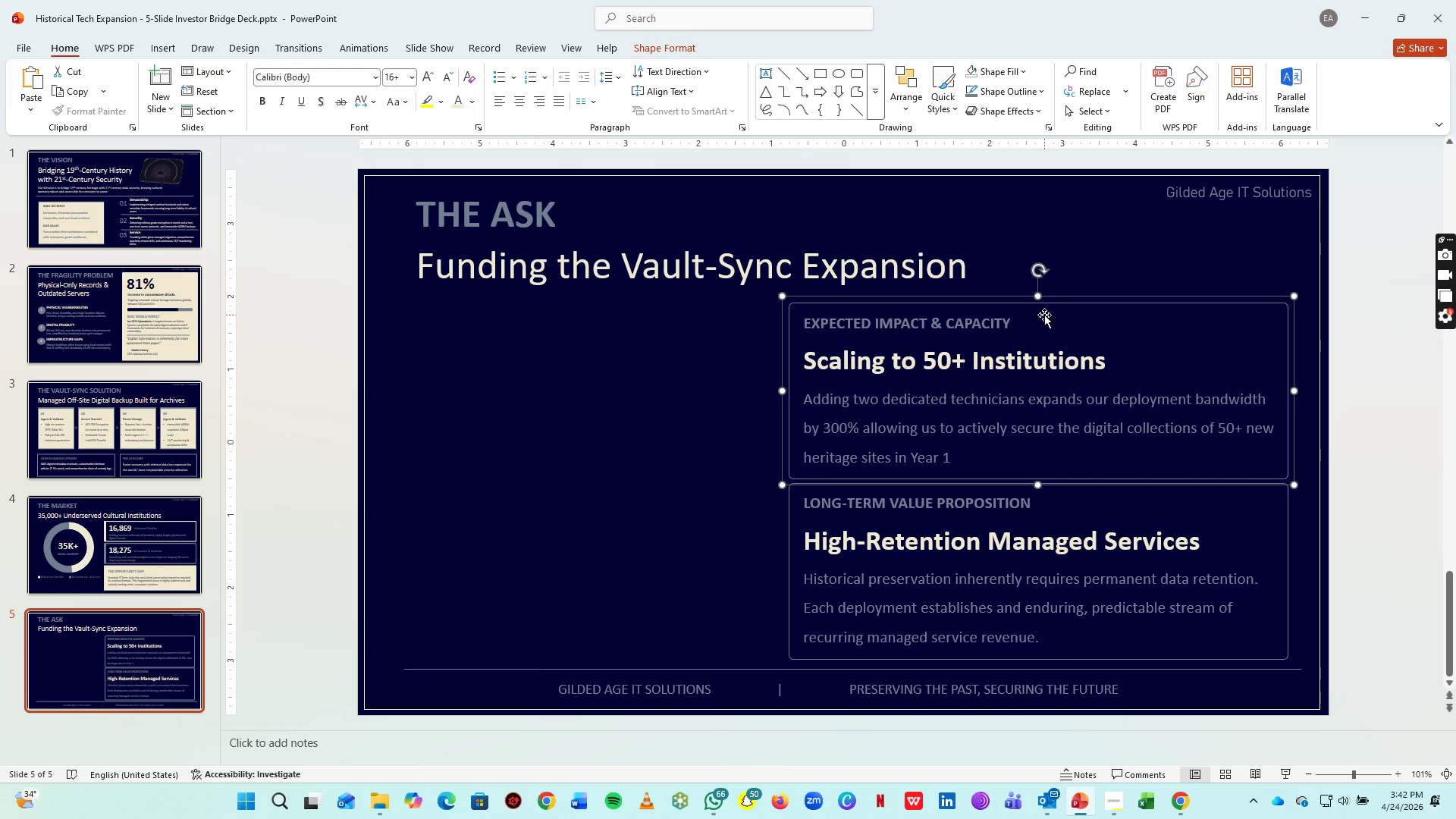 
left_click([1044, 315])
 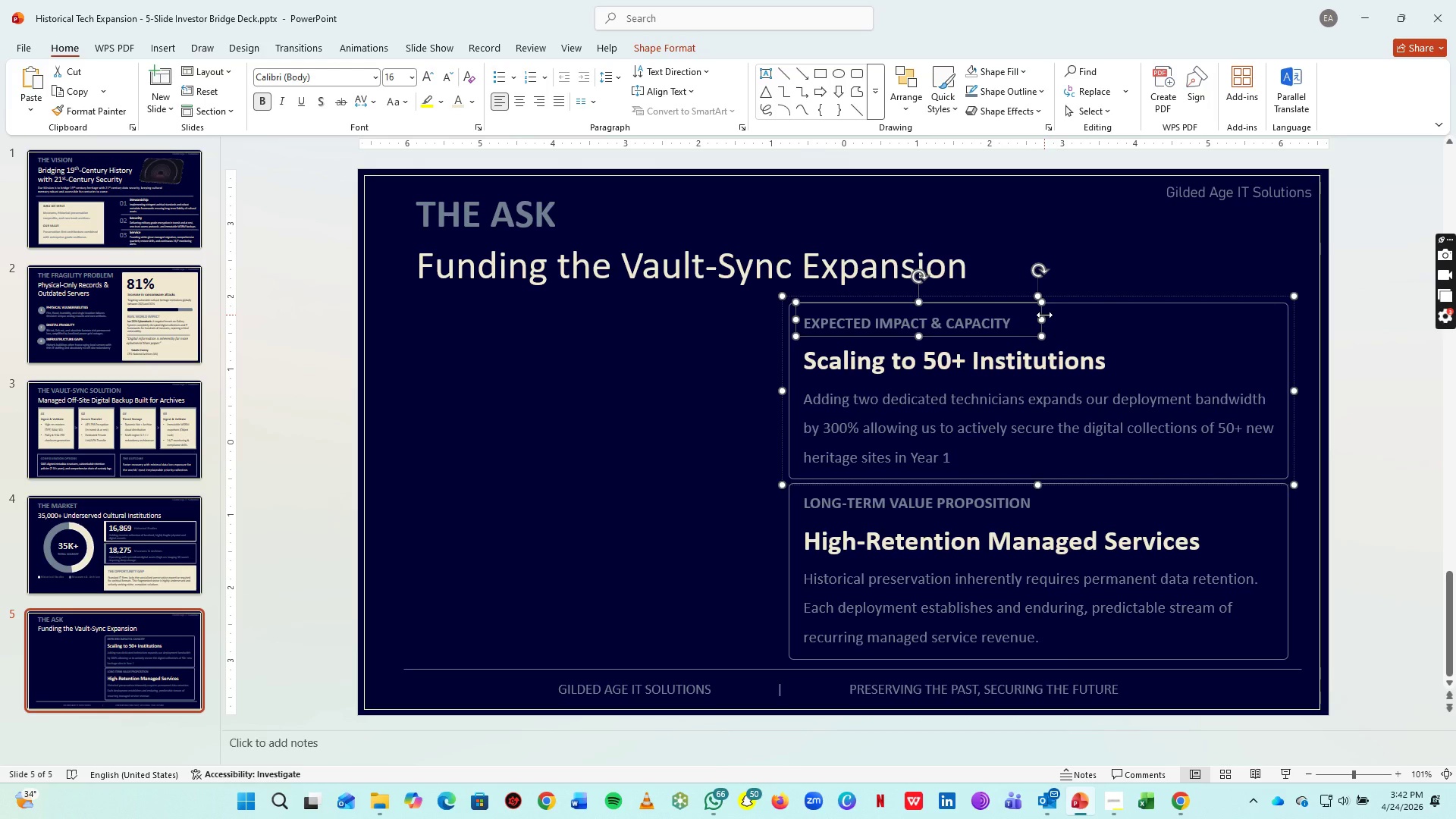 
key(Control+ControlLeft)
 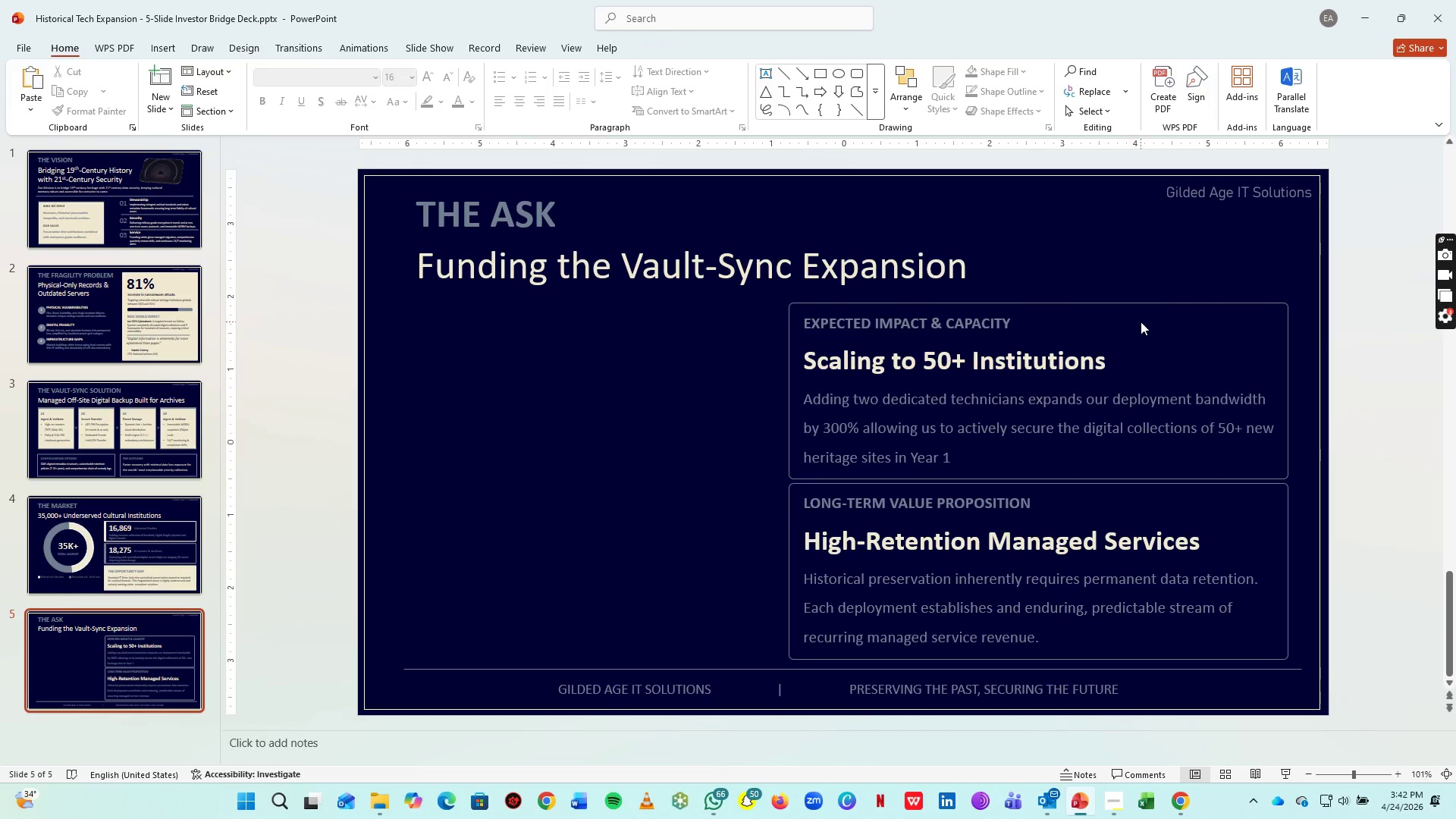 
double_click([1141, 321])
 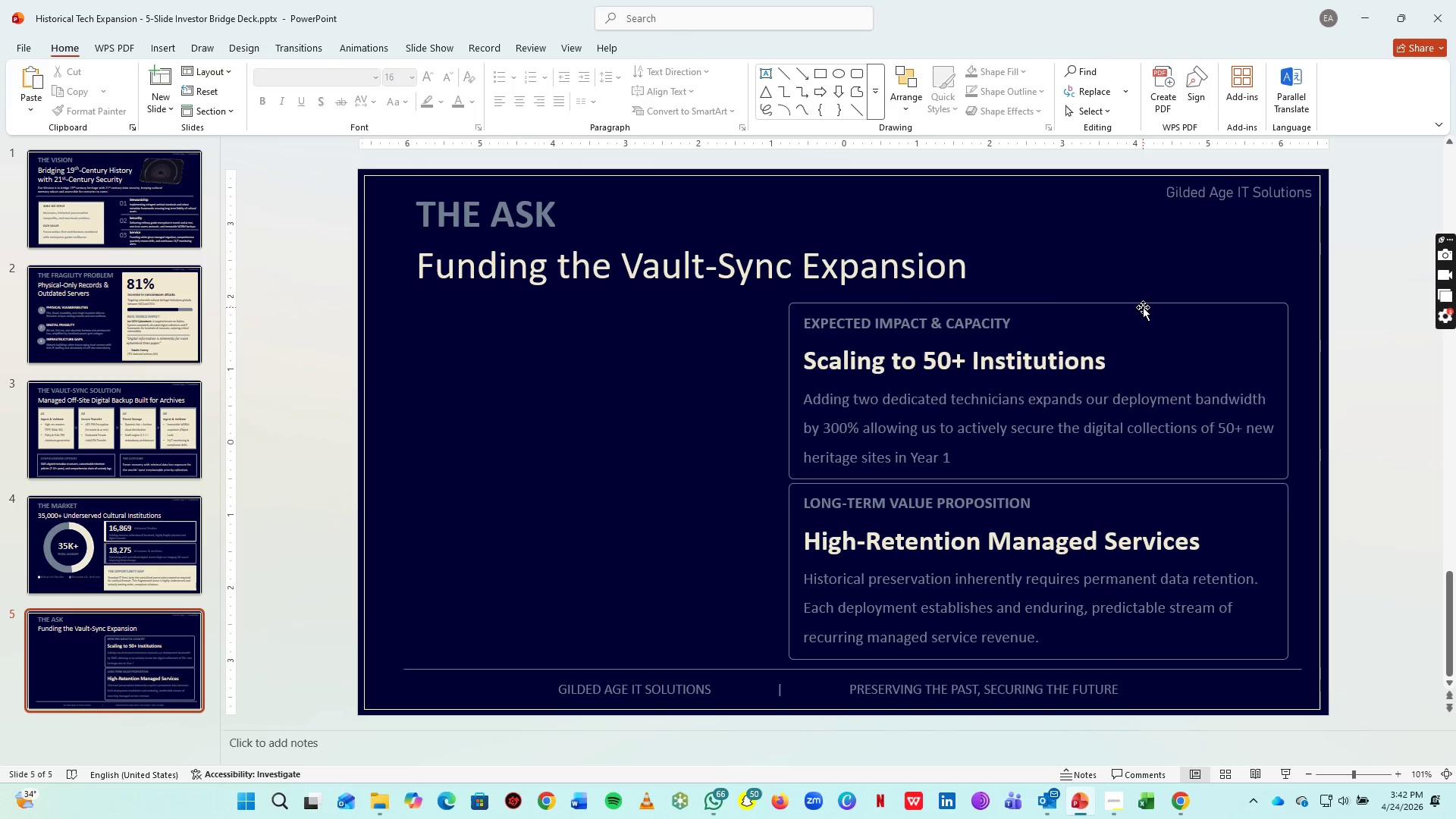 
triple_click([1143, 307])
 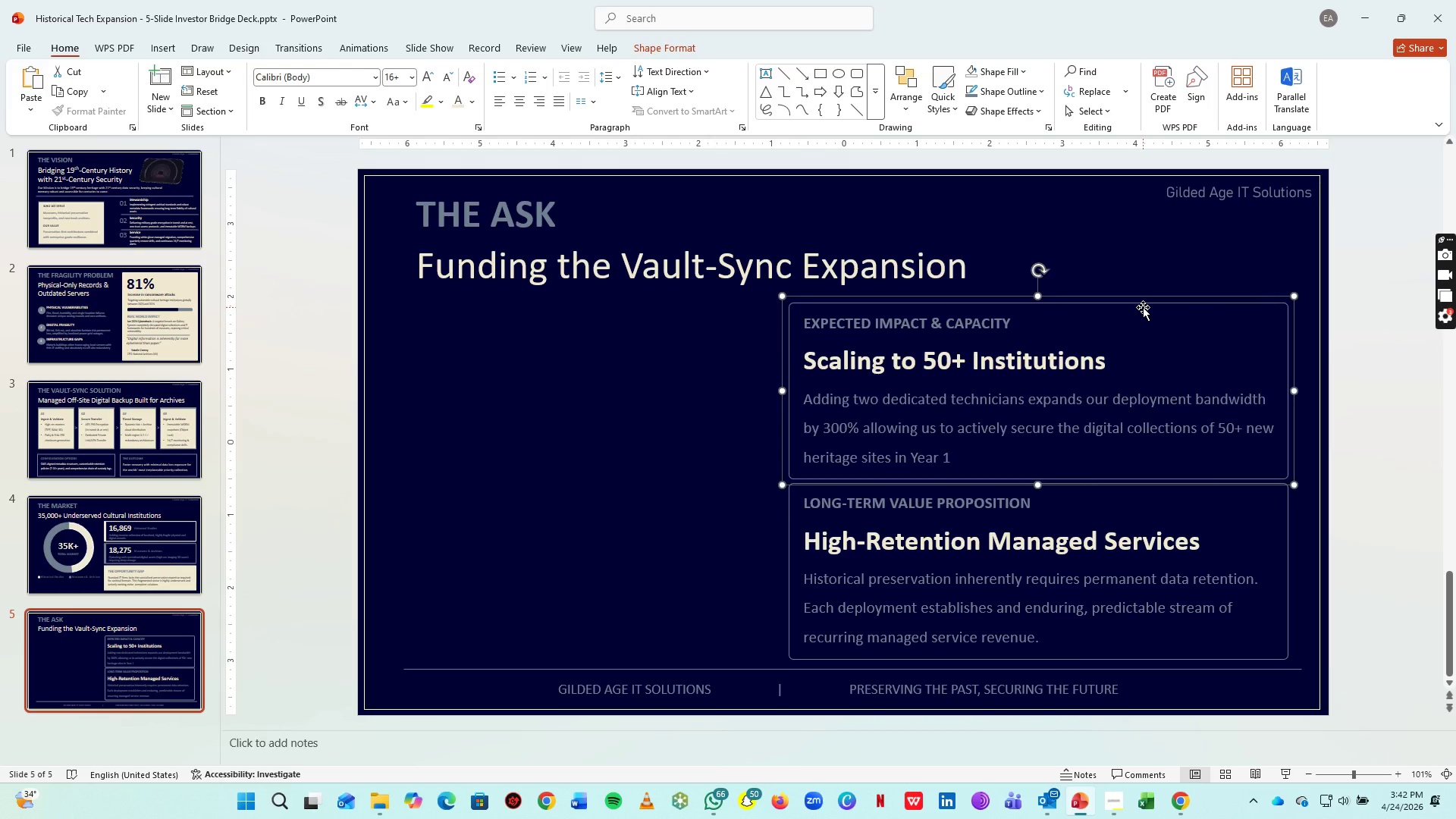 
triple_click([1143, 307])
 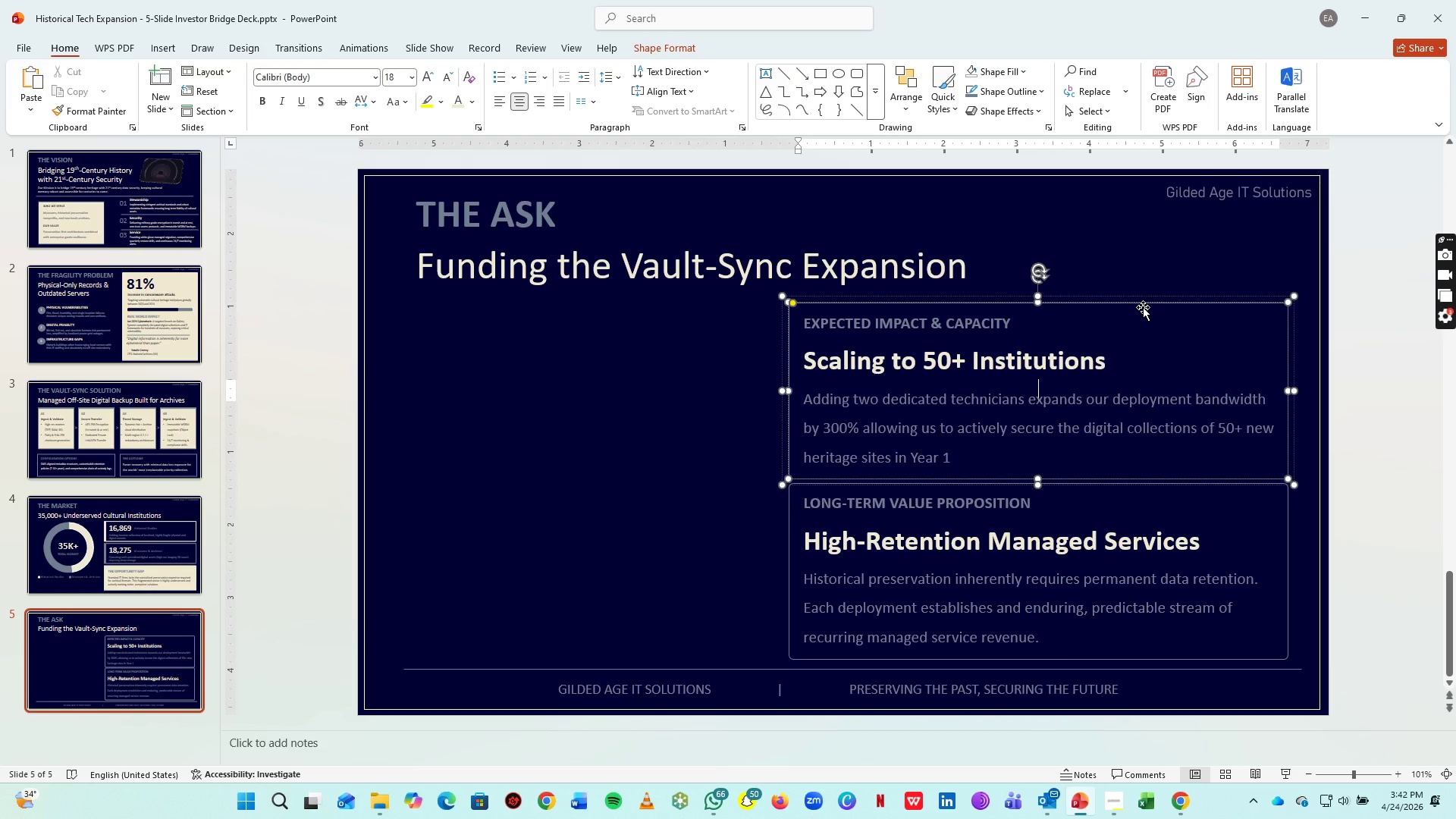 
key(Control+C)
 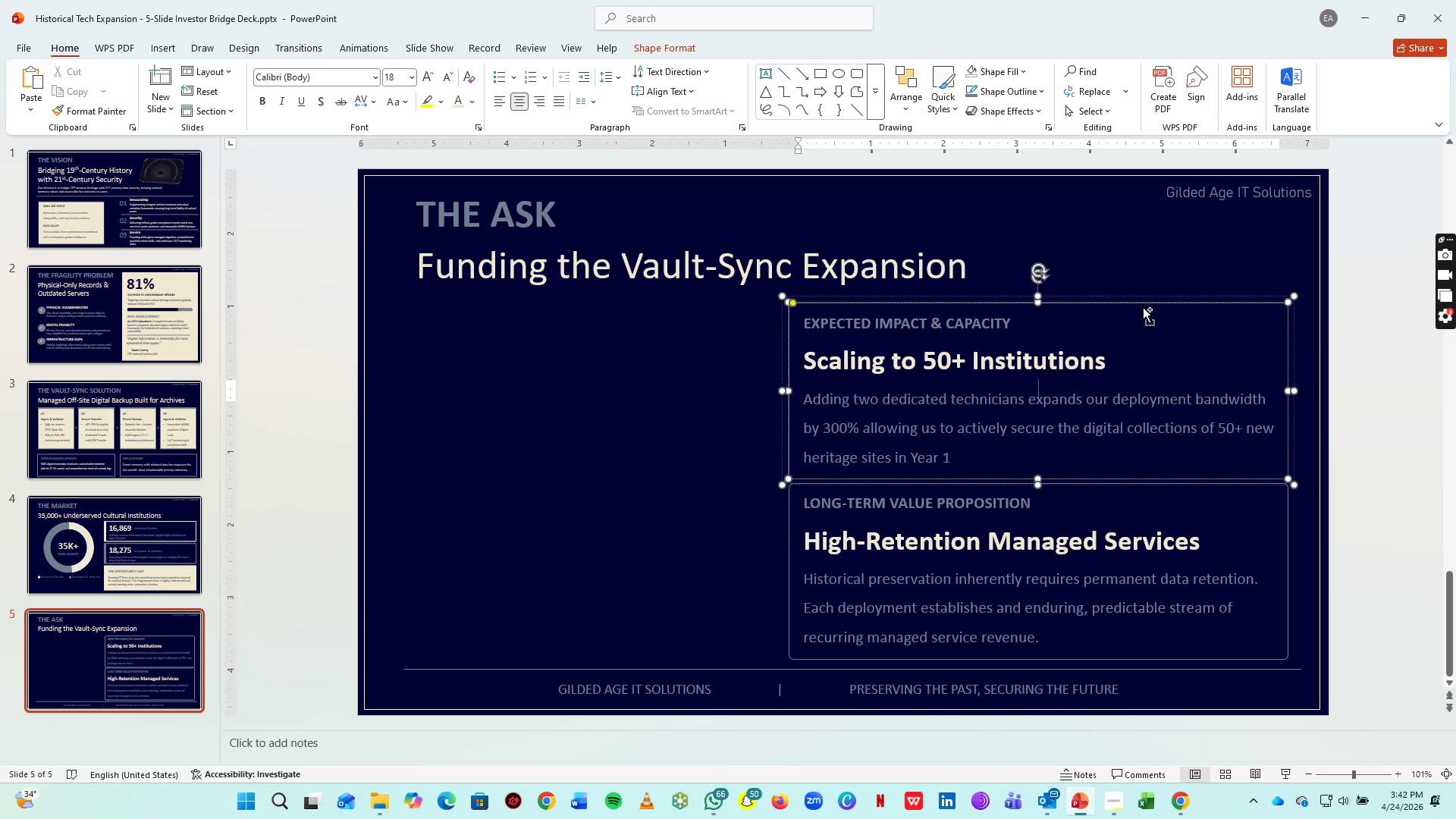 
key(Control+V)
 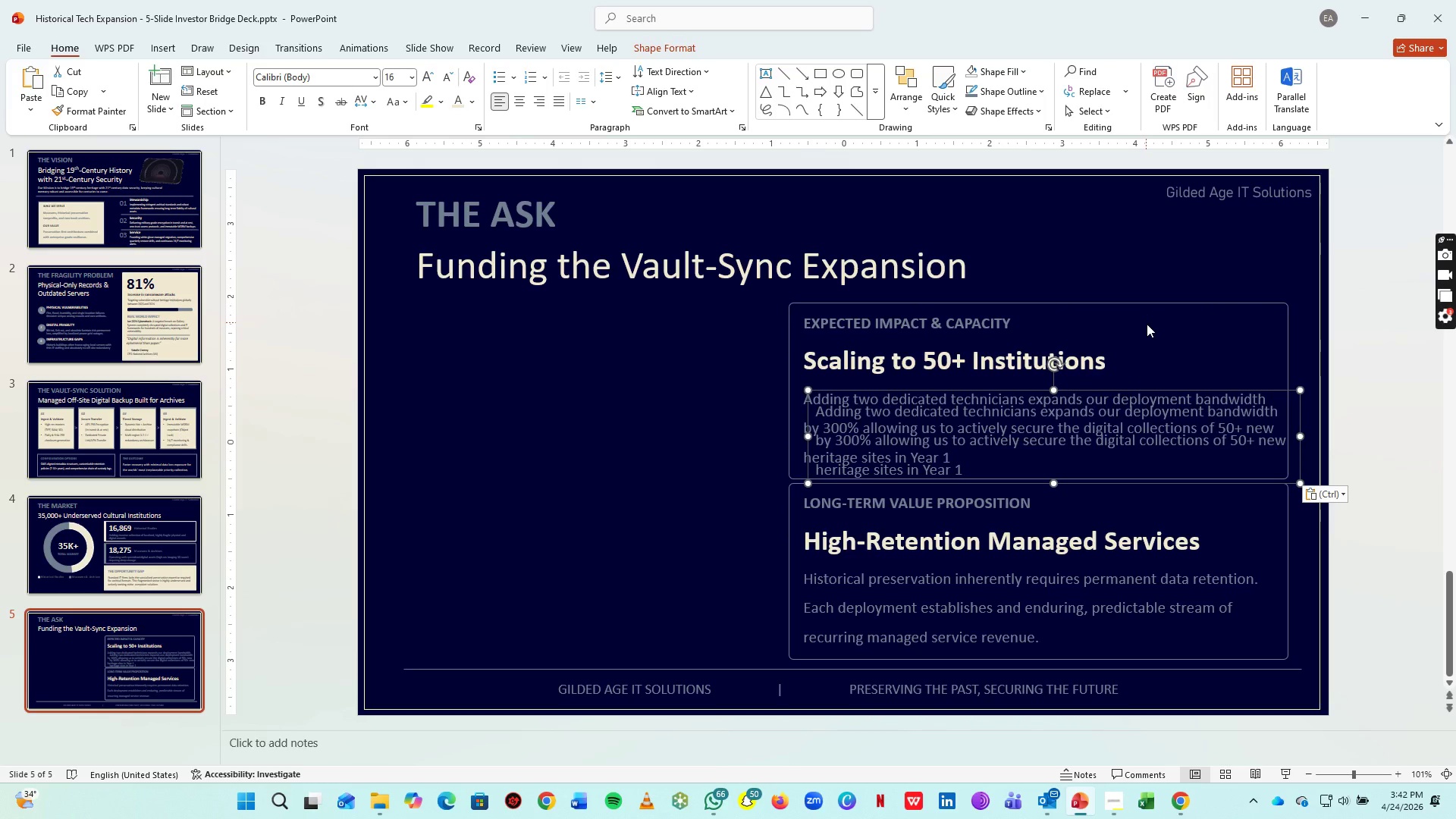 
key(Control+Z)
 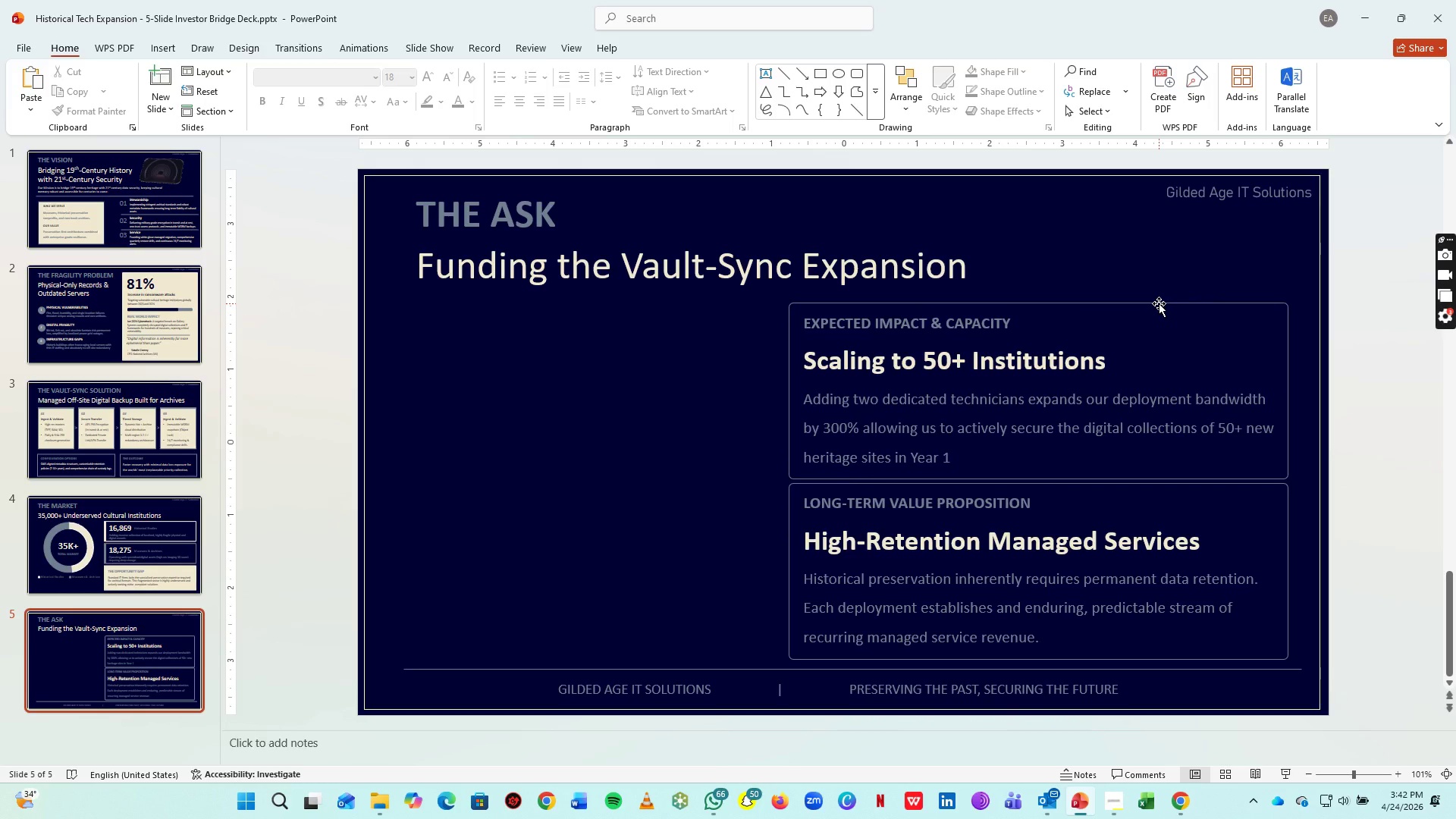 
double_click([1159, 303])
 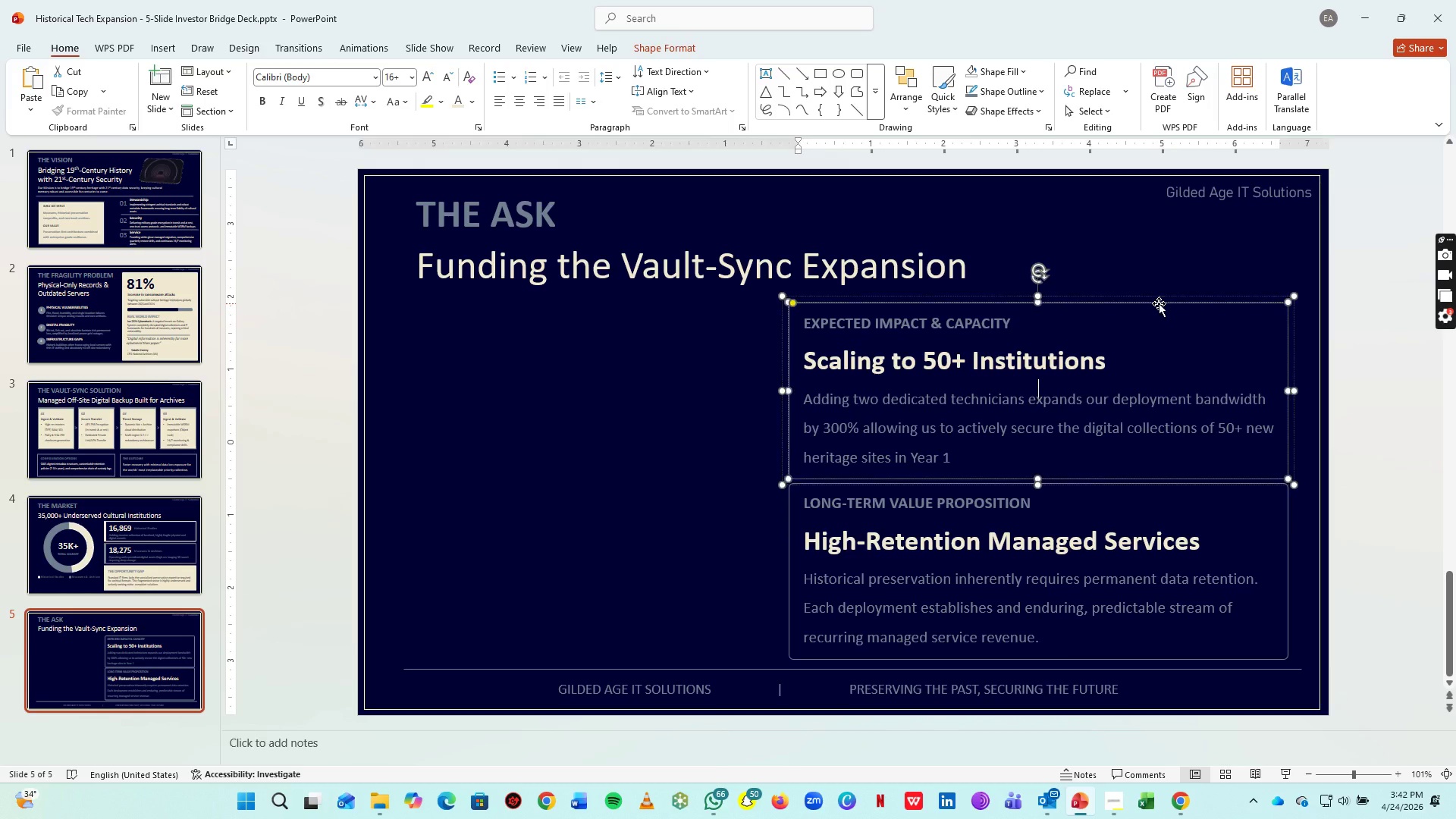 
triple_click([1159, 303])
 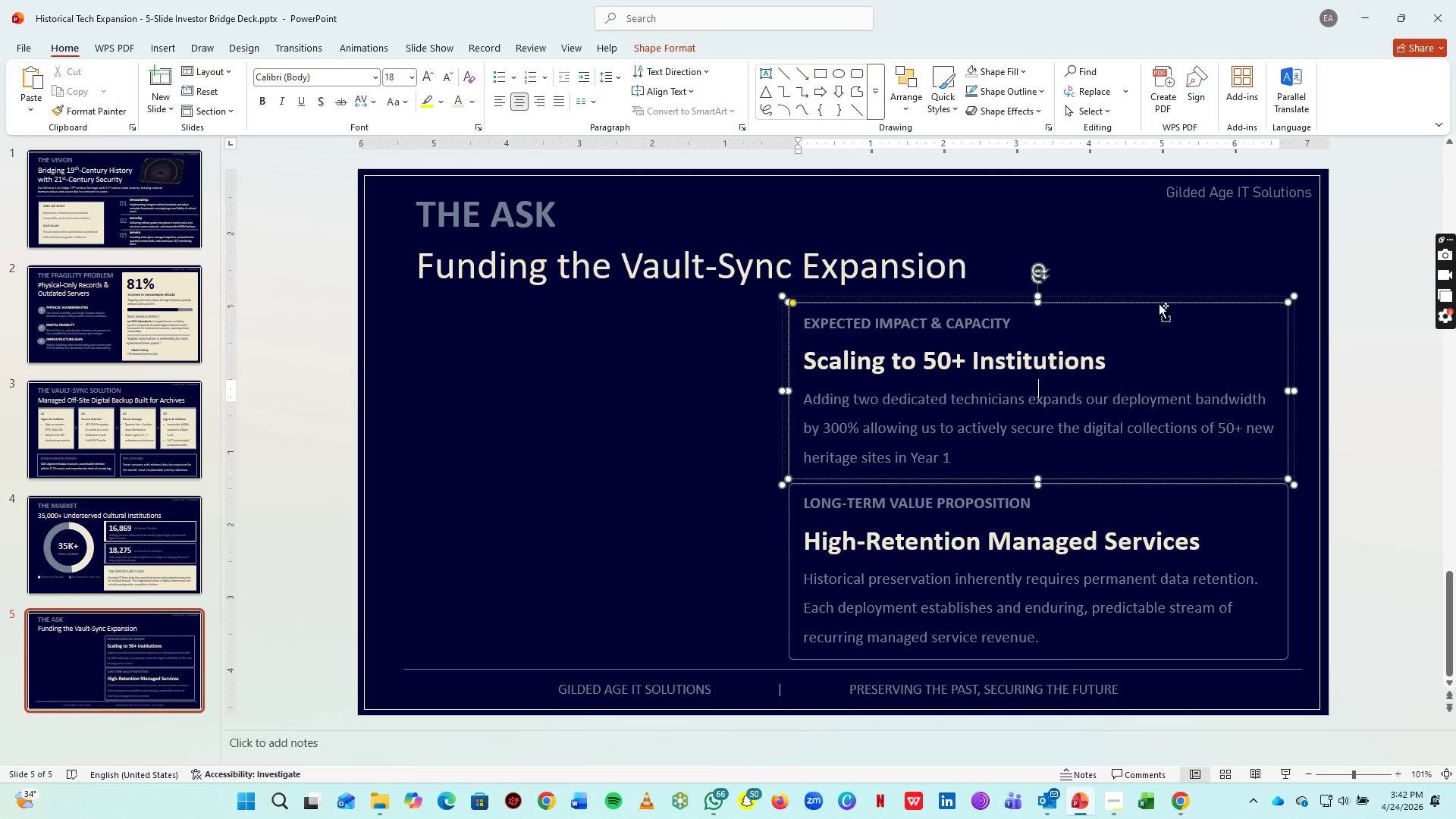 
key(Control+C)
 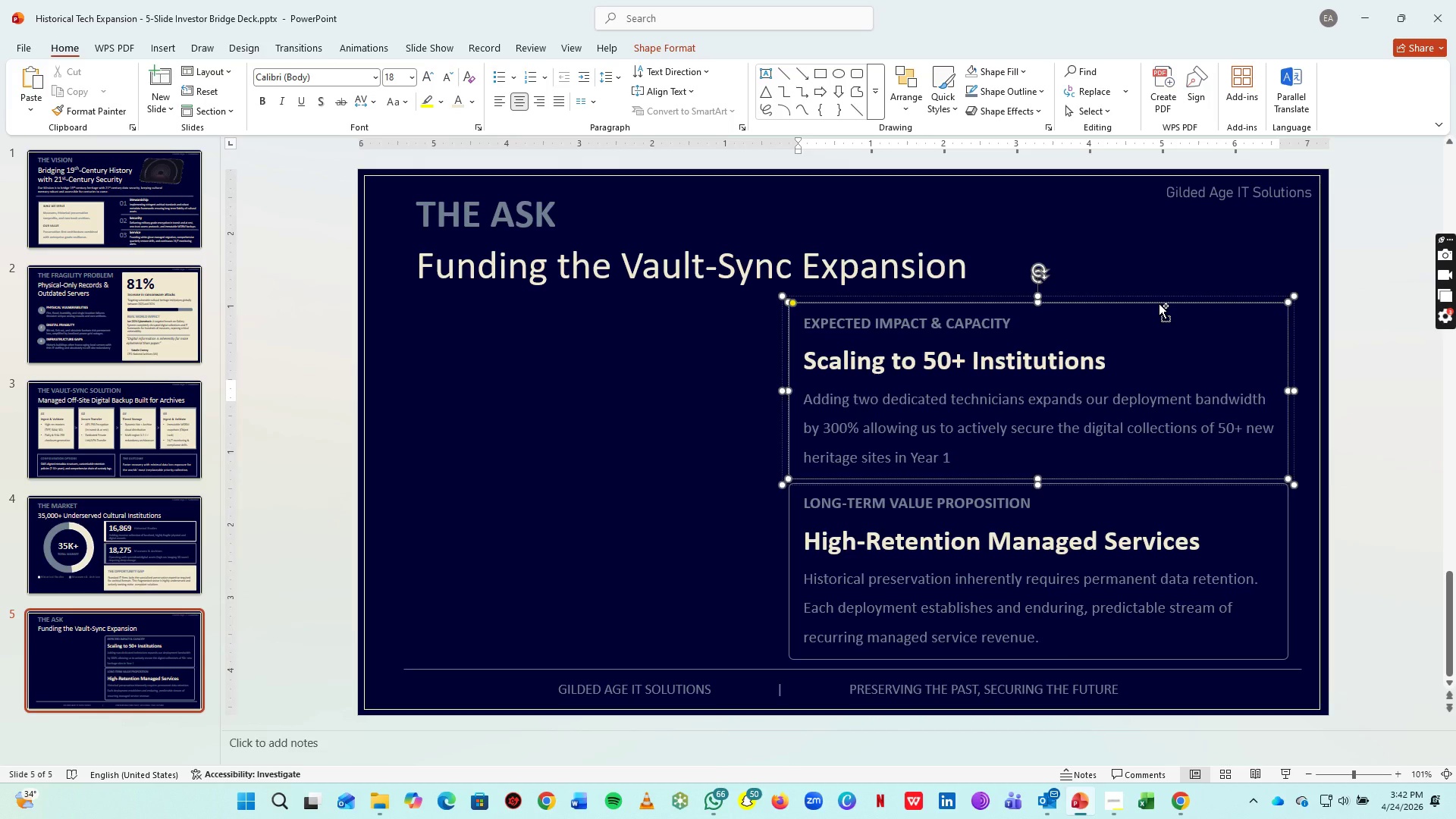 
key(Control+V)
 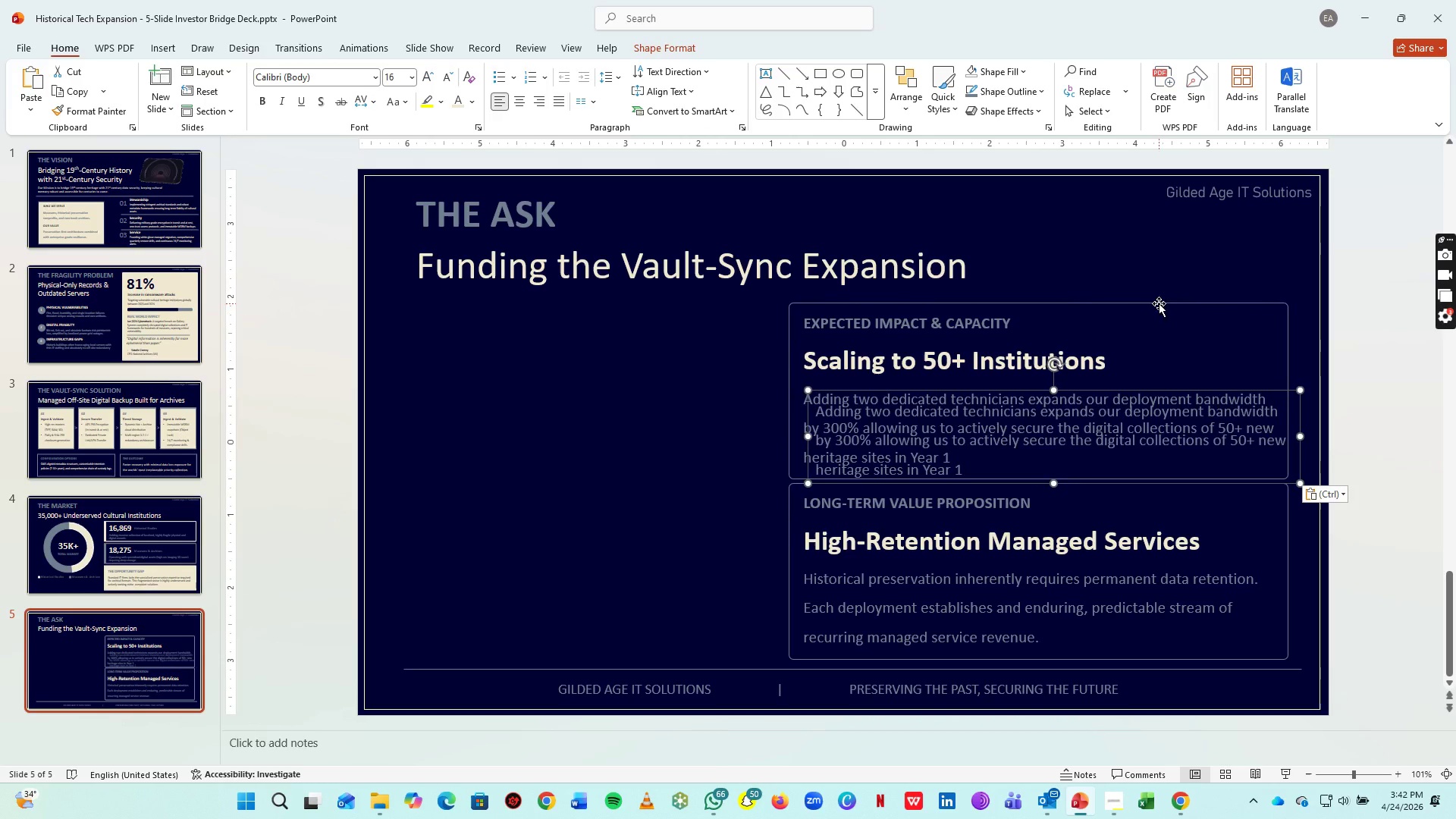 
key(Control+Z)
 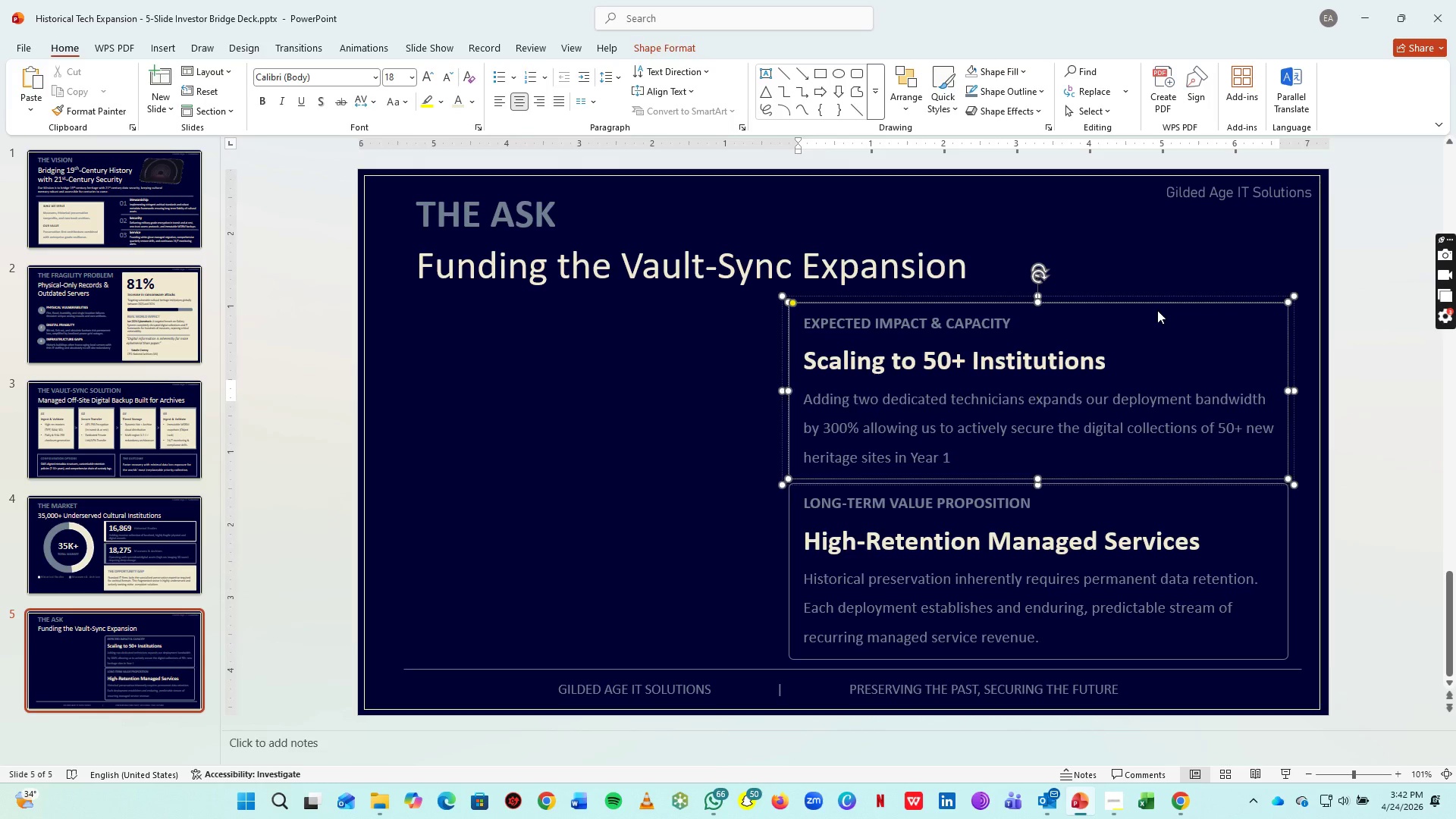 
left_click([1157, 310])
 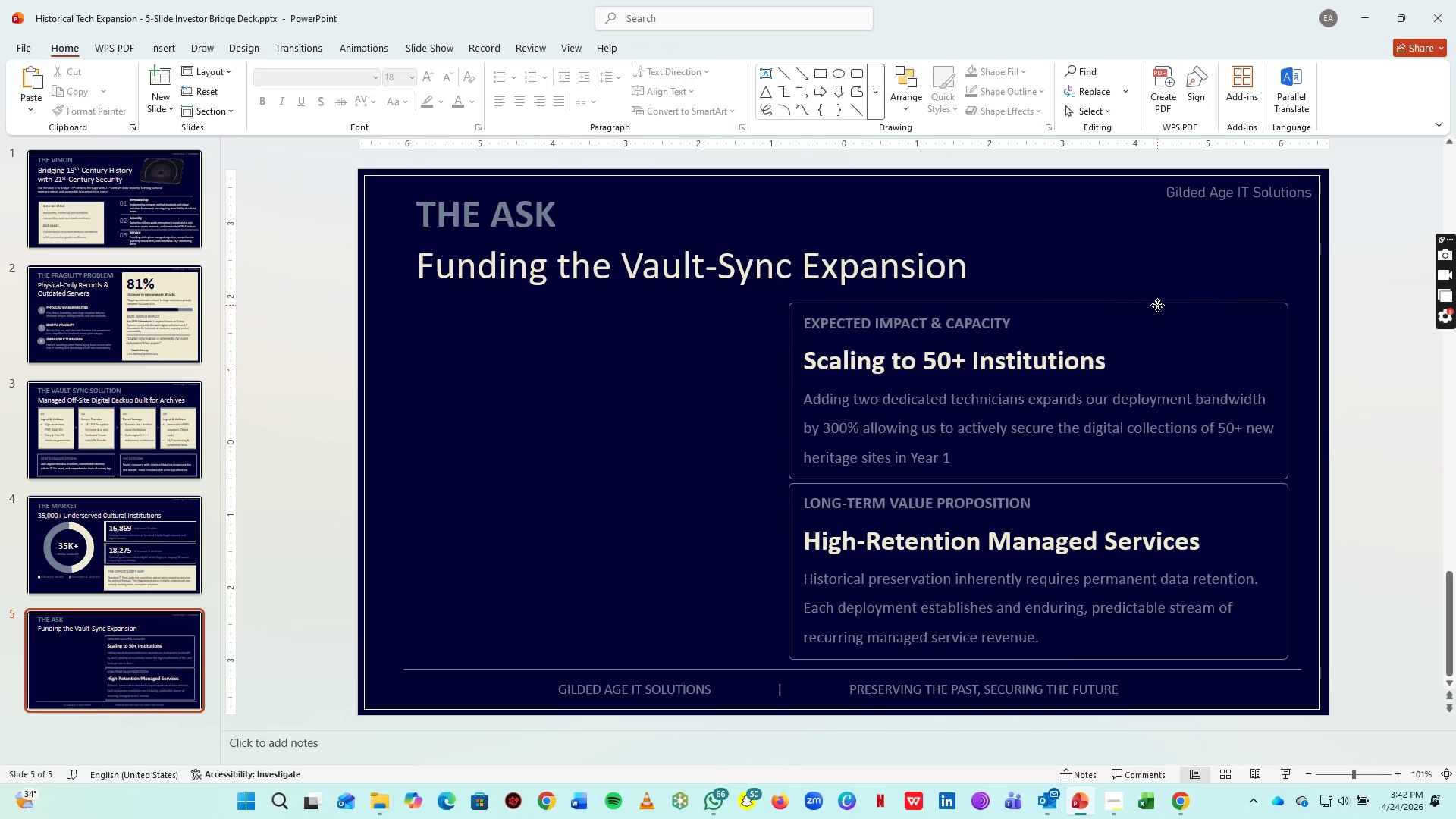 
left_click([1157, 305])
 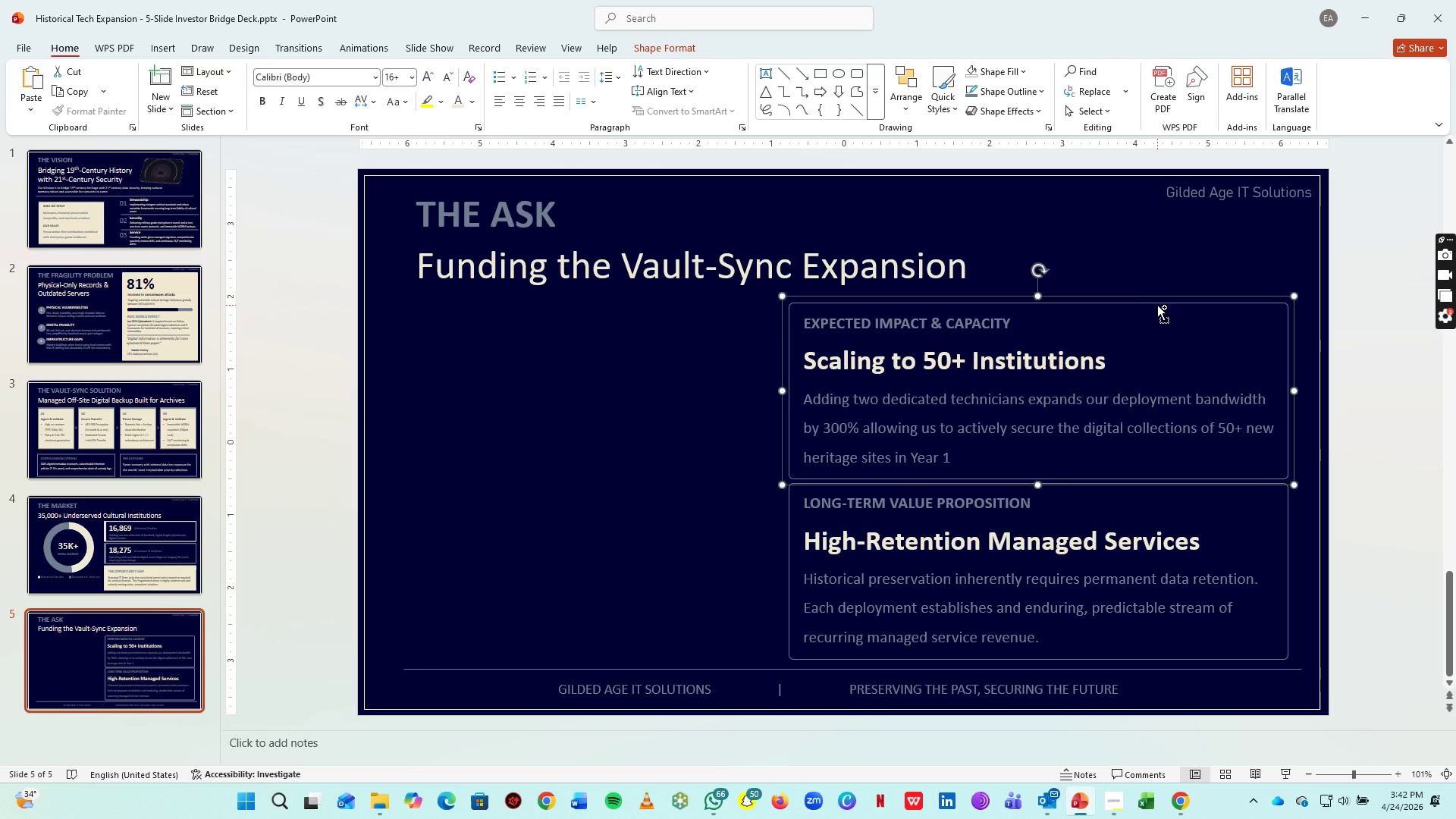 
key(Control+V)
 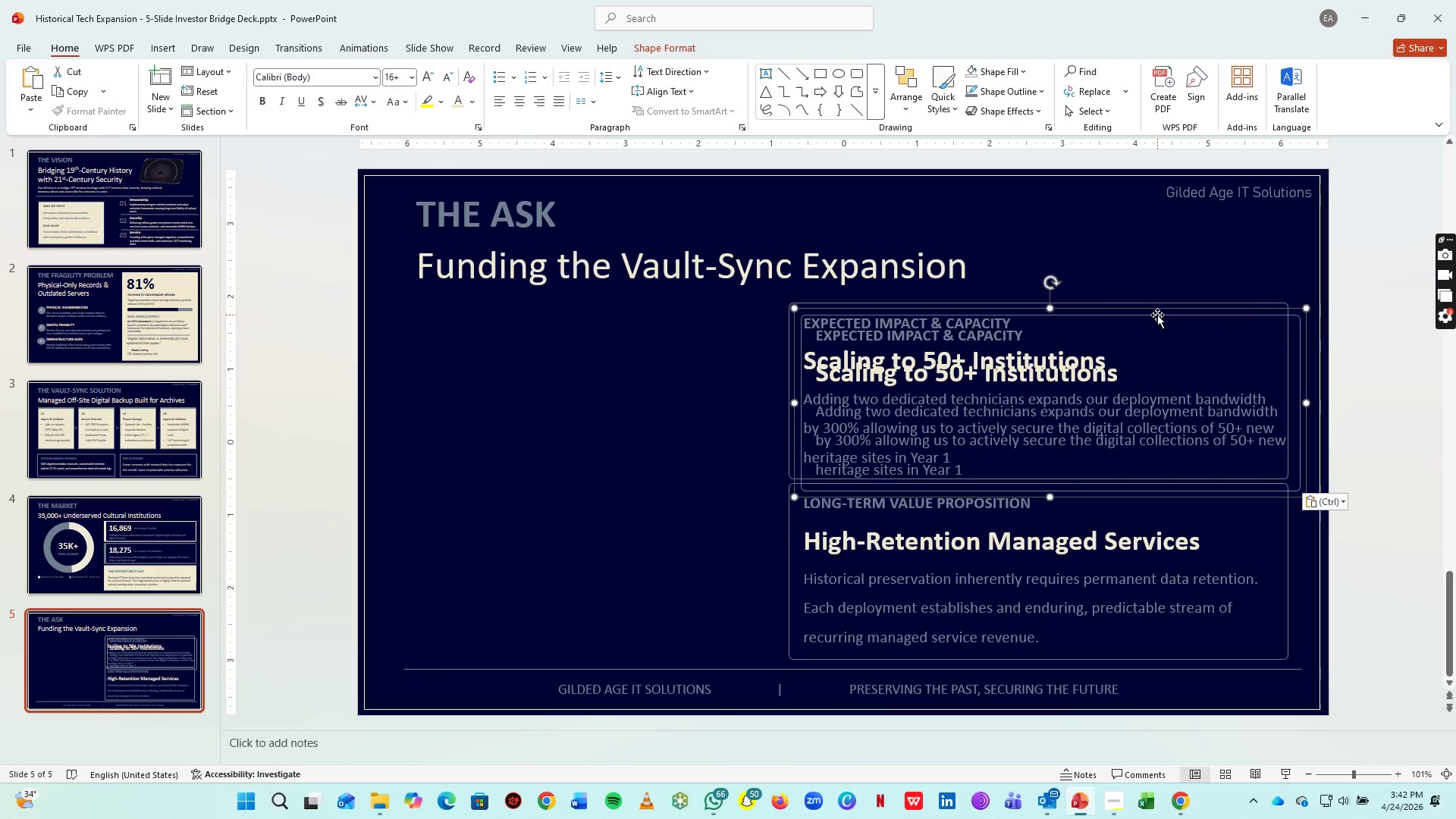 
left_click_drag(start_coordinate=[1157, 315], to_coordinate=[752, 309])
 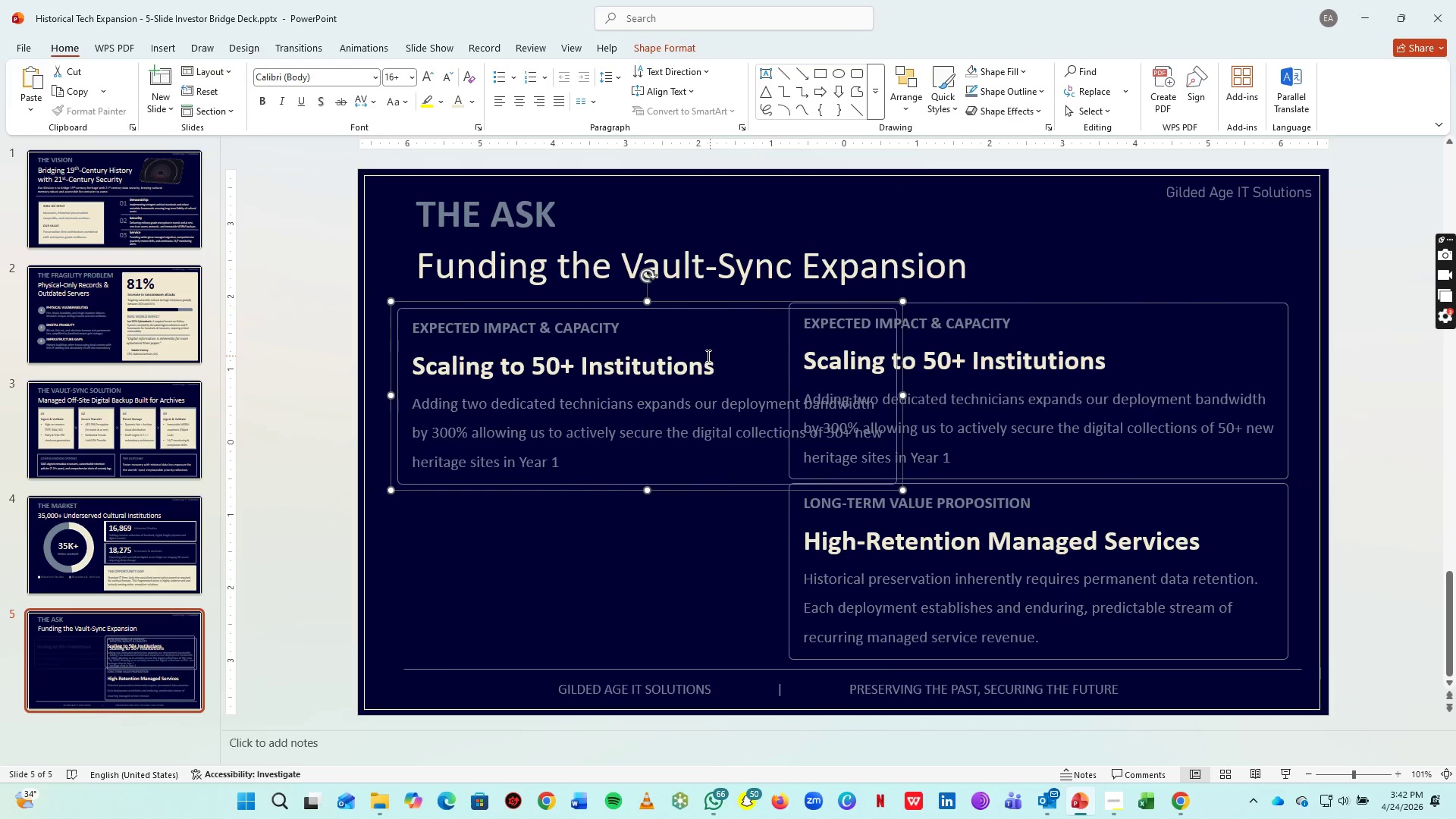 
left_click([707, 356])
 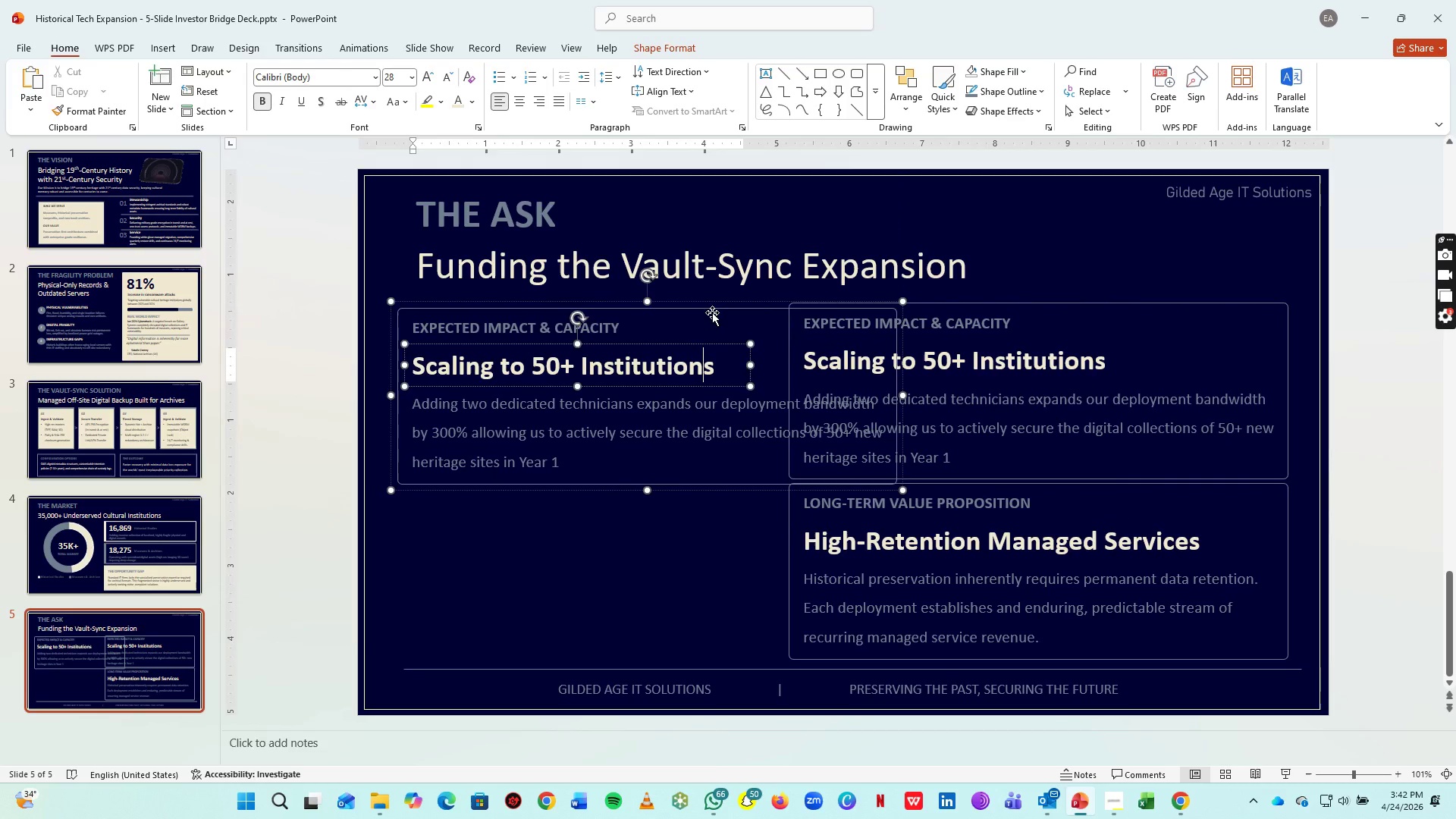 
right_click([712, 312])
 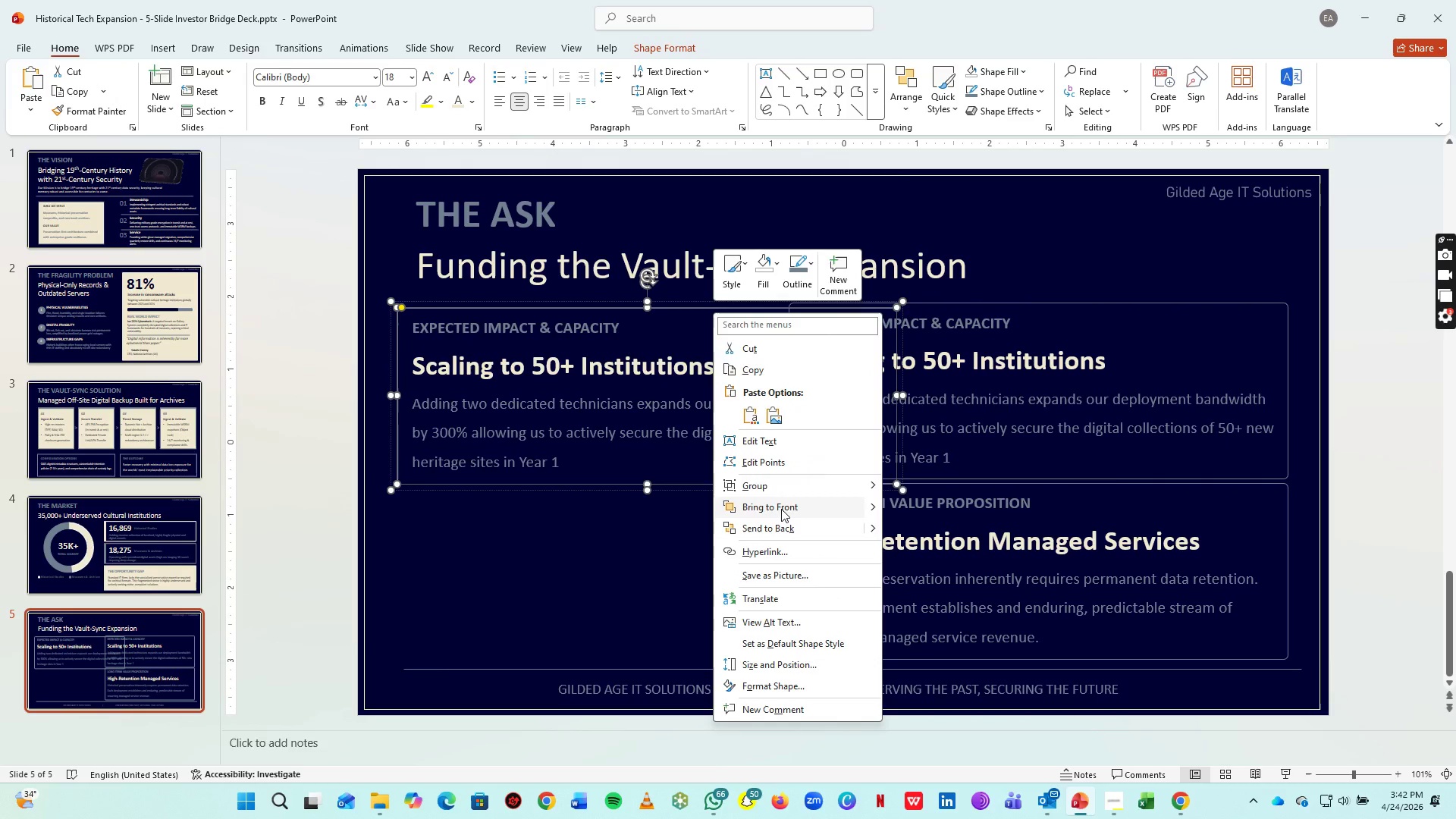 
left_click([783, 523])
 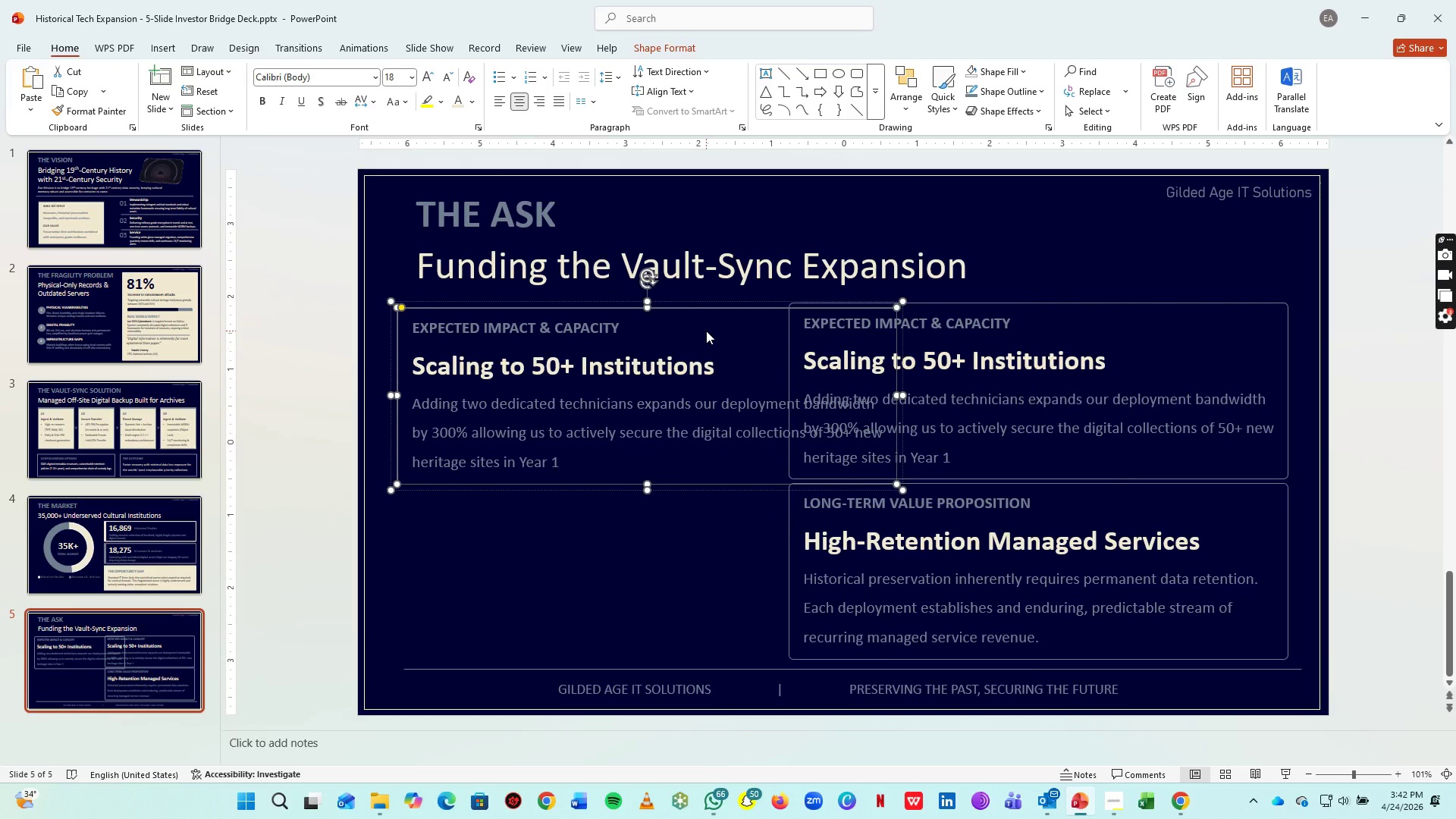 
key(Control+ControlLeft)
 